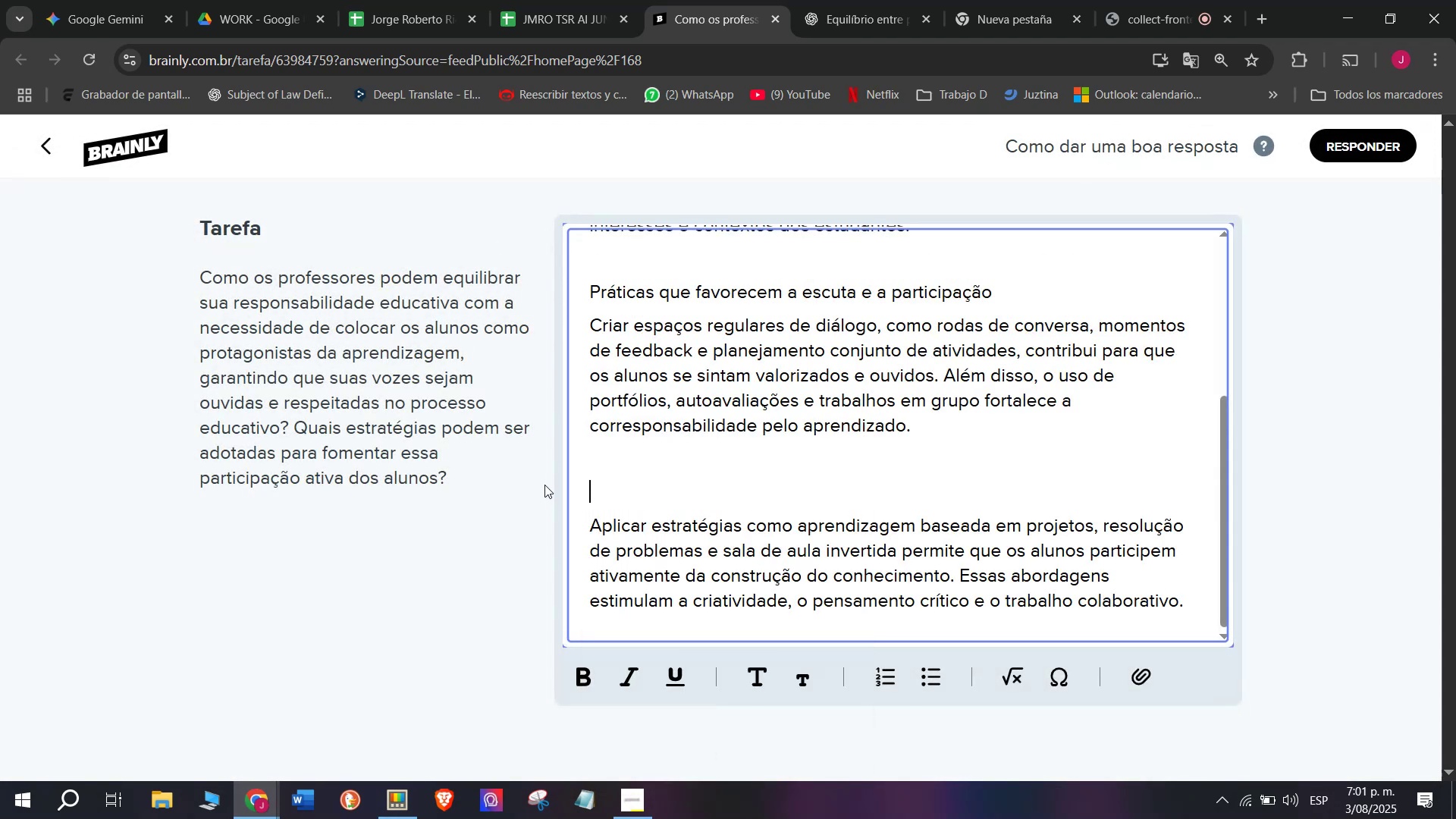 
key(Backspace)
 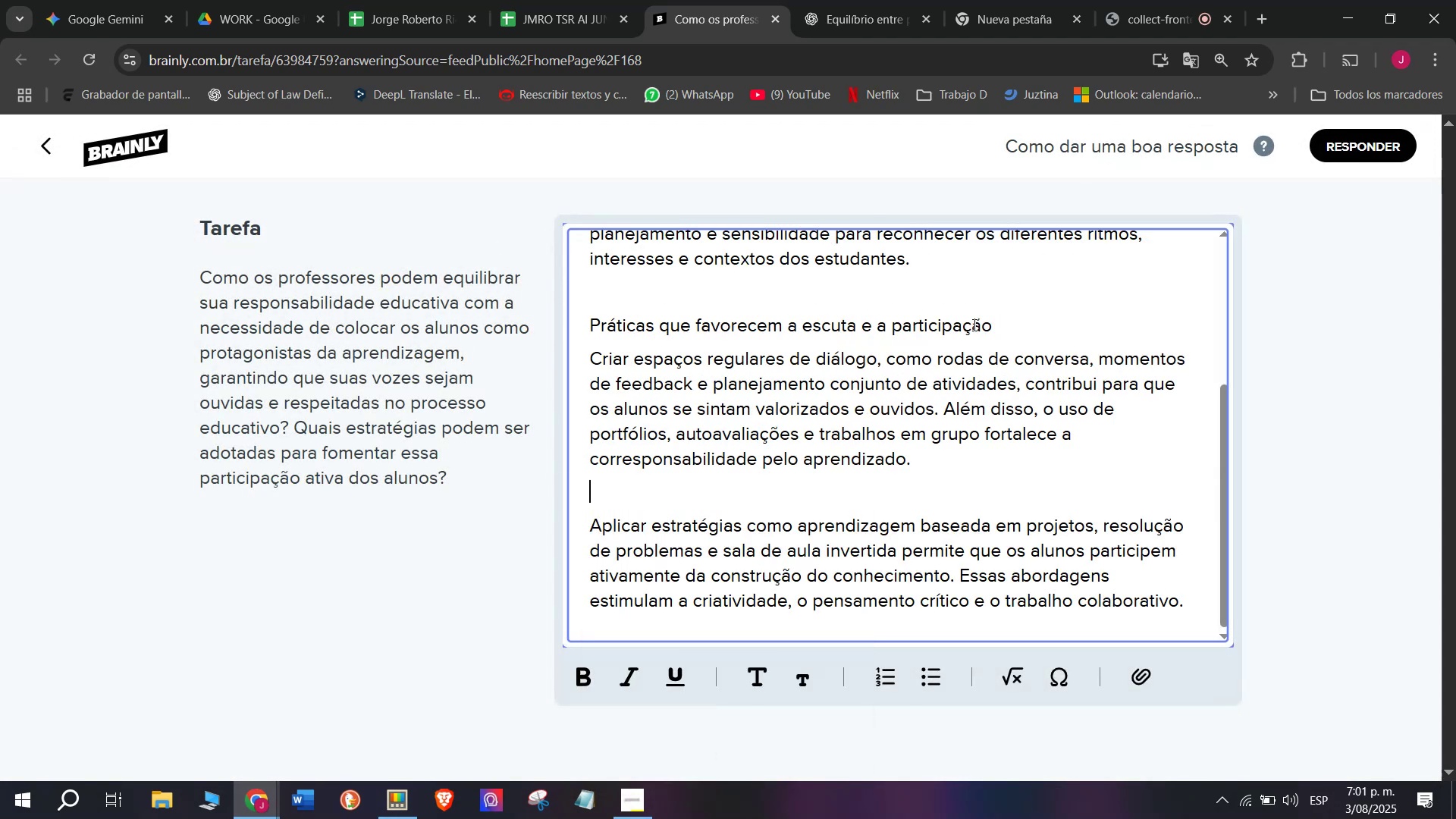 
left_click_drag(start_coordinate=[1010, 322], to_coordinate=[582, 319])
 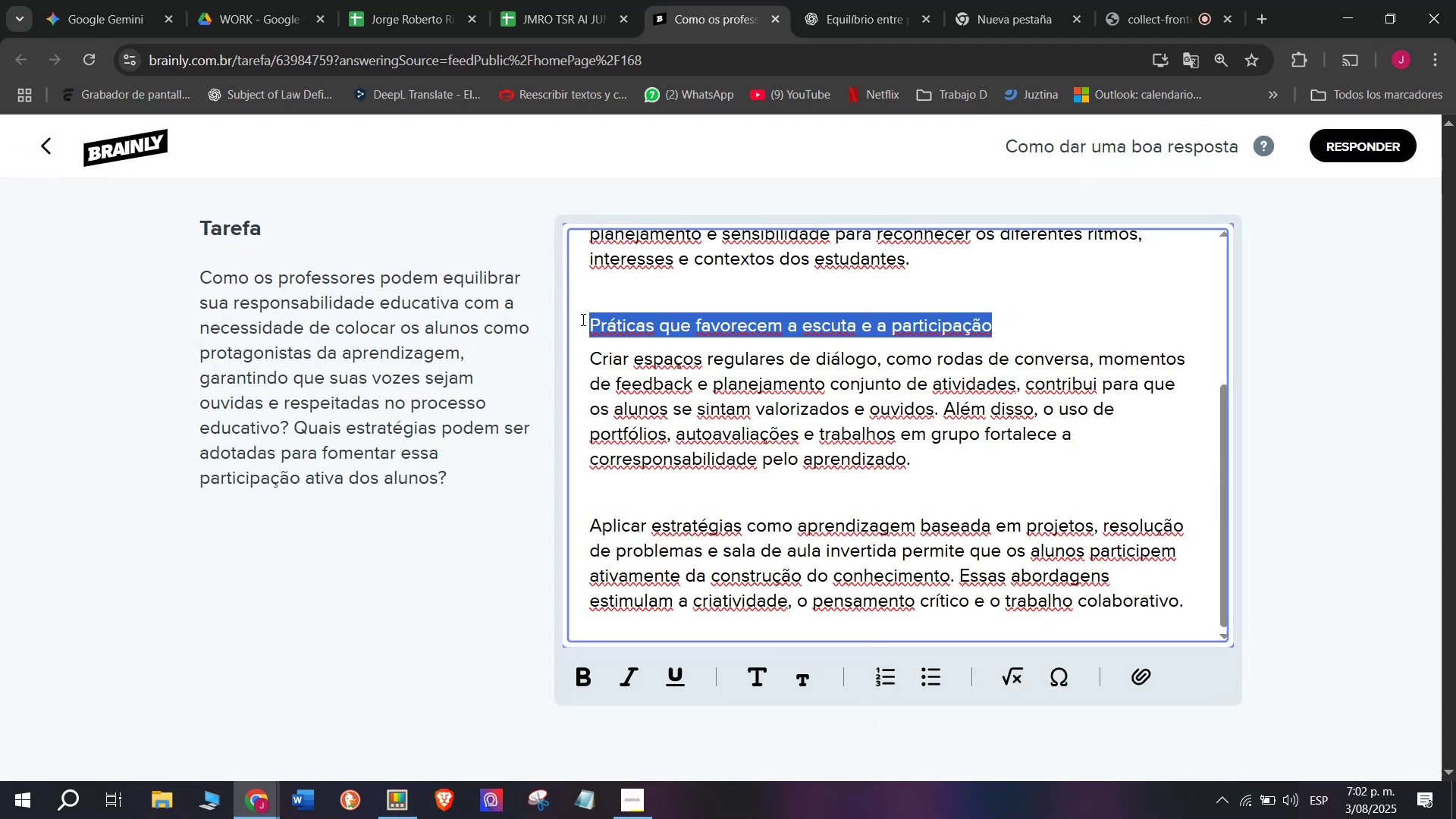 
key(Backspace)
 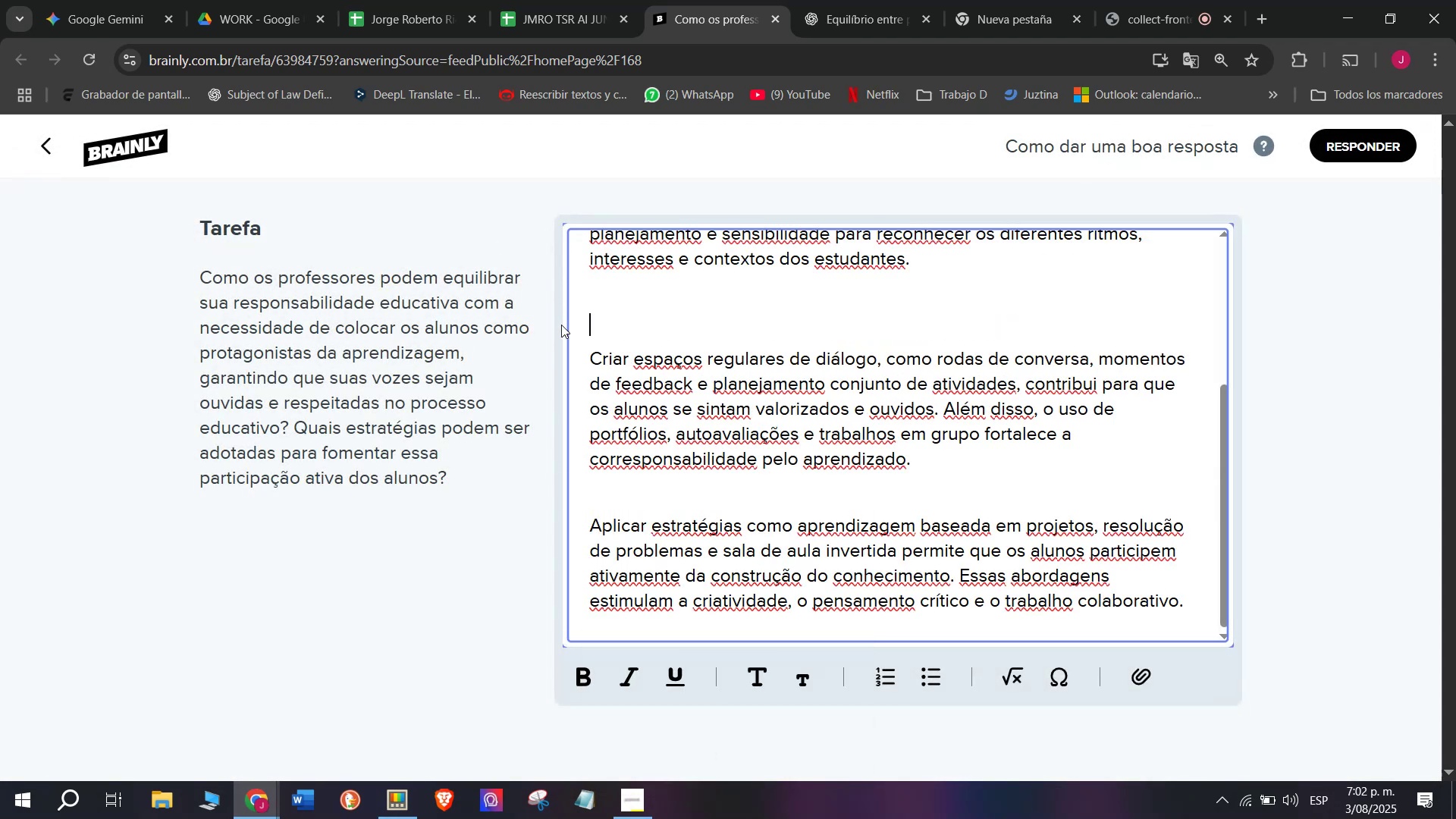 
key(Backspace)
 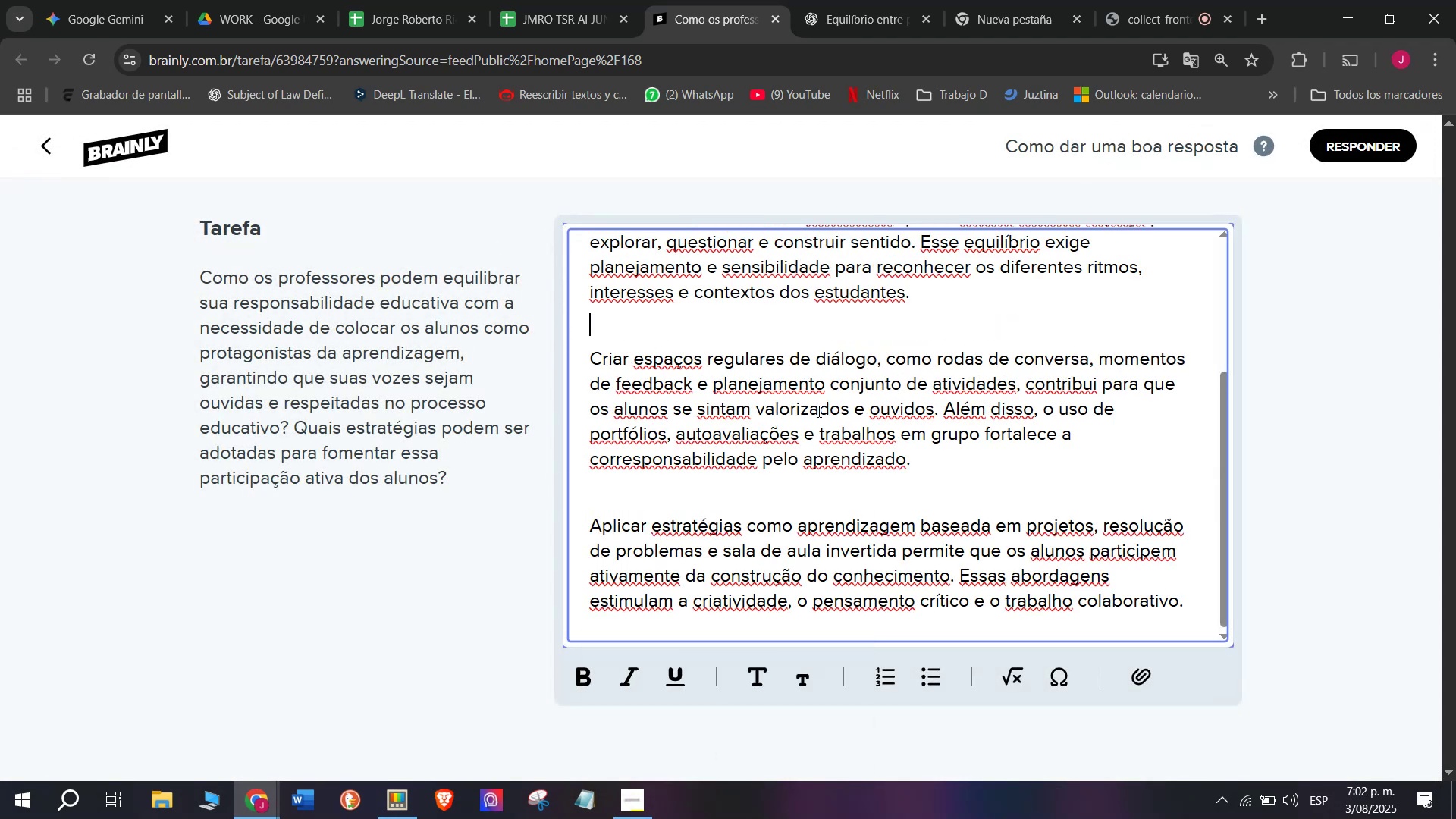 
scroll: coordinate [826, 441], scroll_direction: down, amount: 1.0
 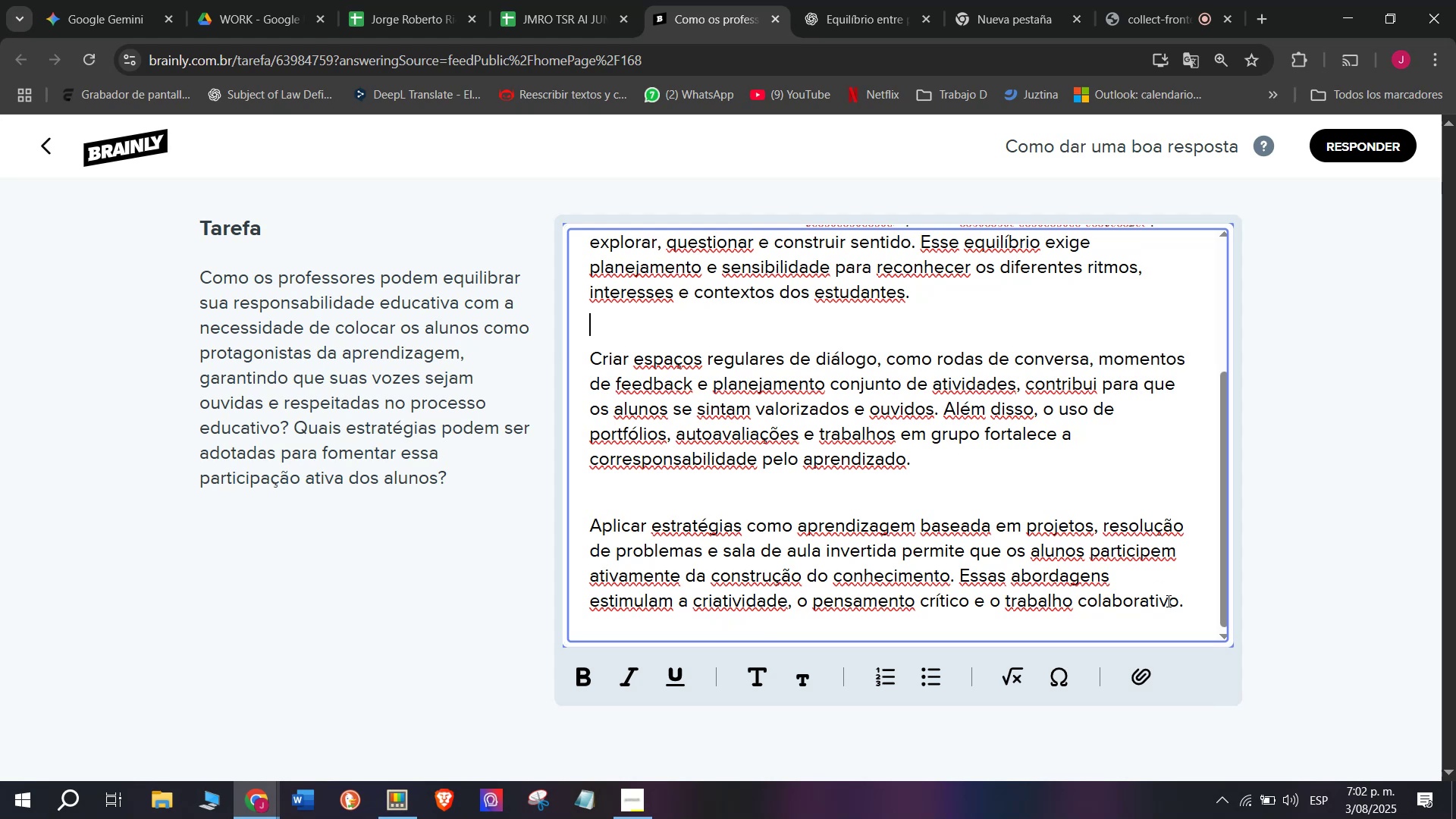 
left_click_drag(start_coordinate=[1199, 607], to_coordinate=[428, 105])
 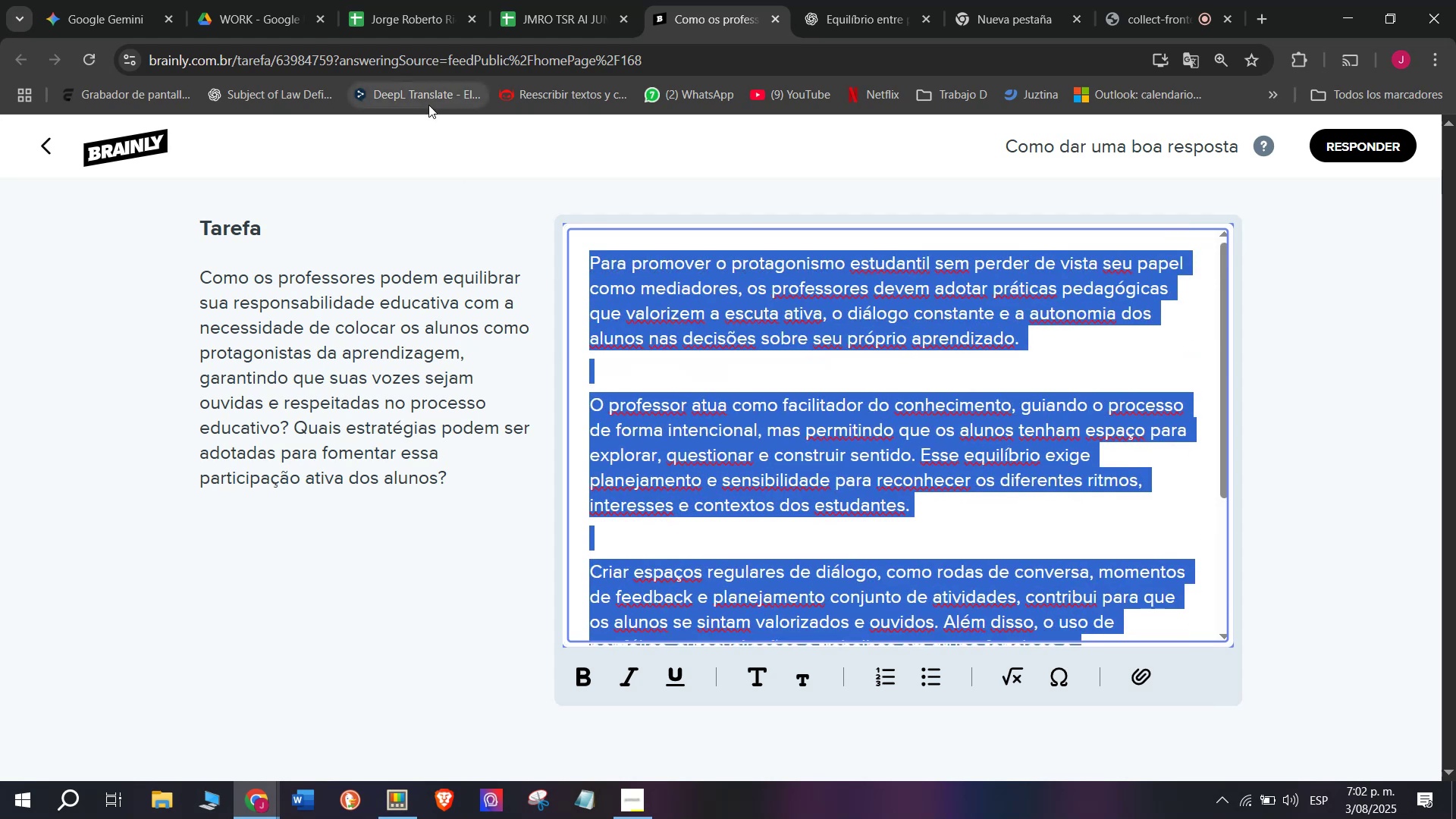 
key(Control+C)
 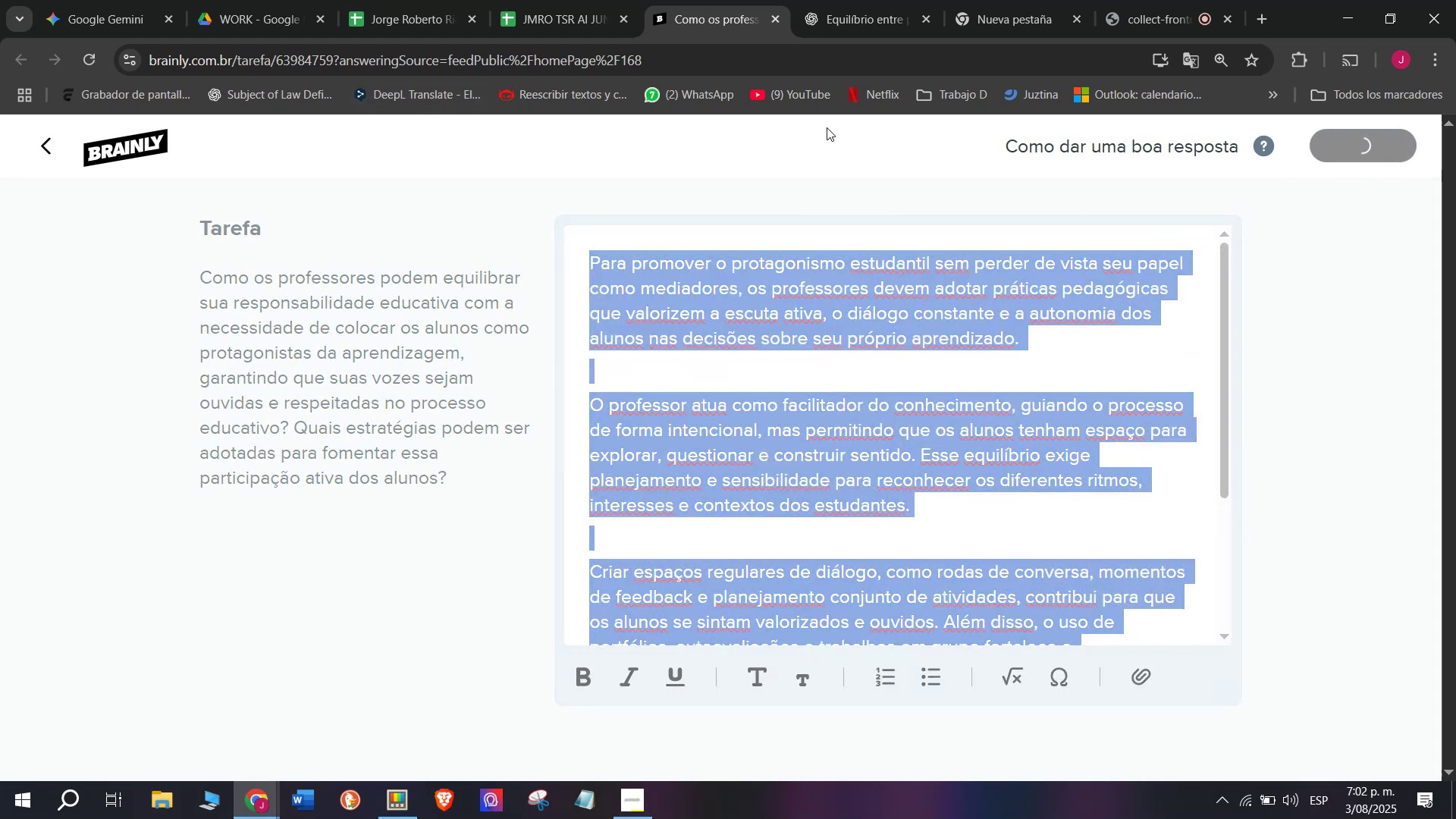 
left_click([553, 0])
 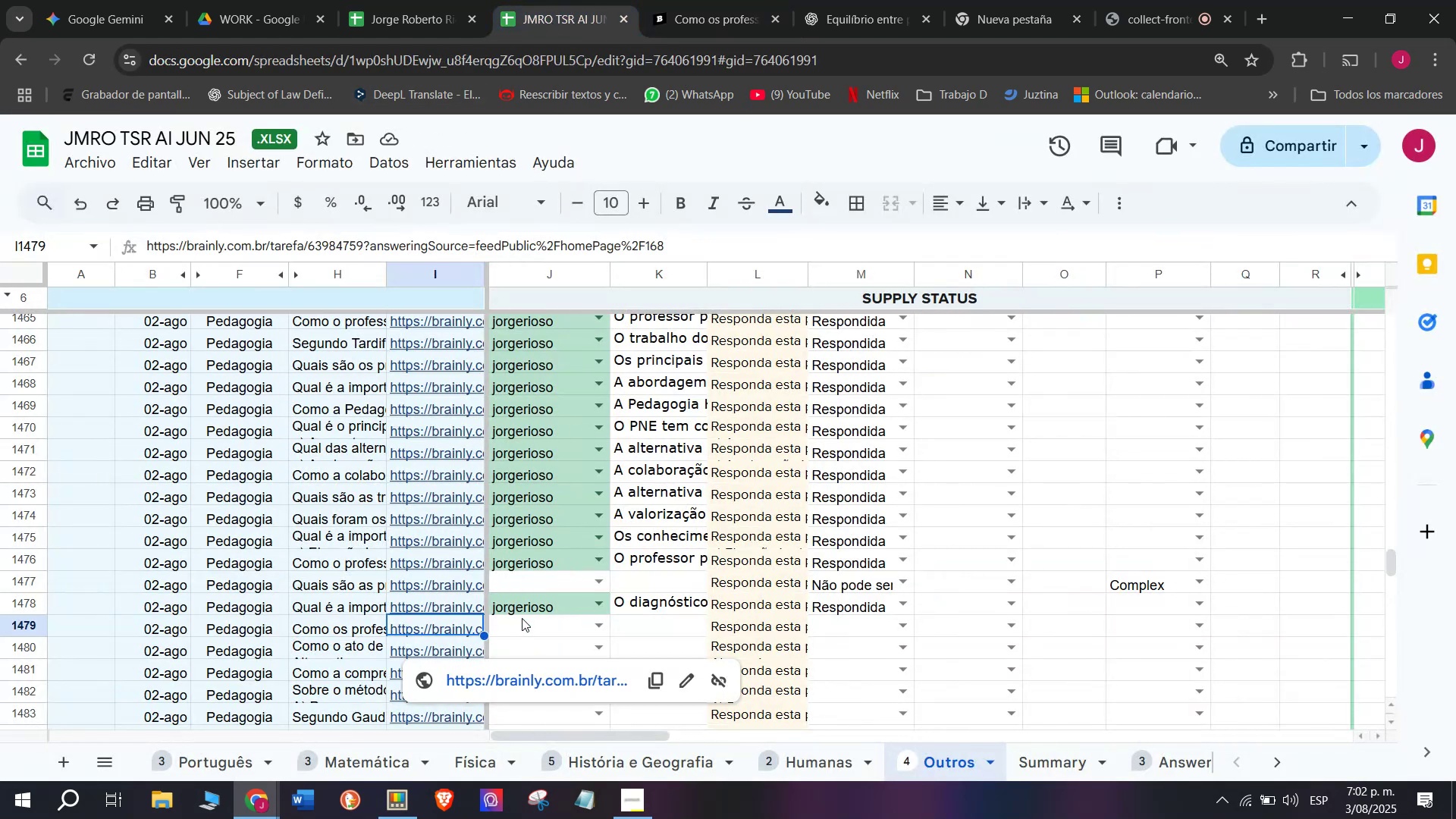 
left_click([519, 634])
 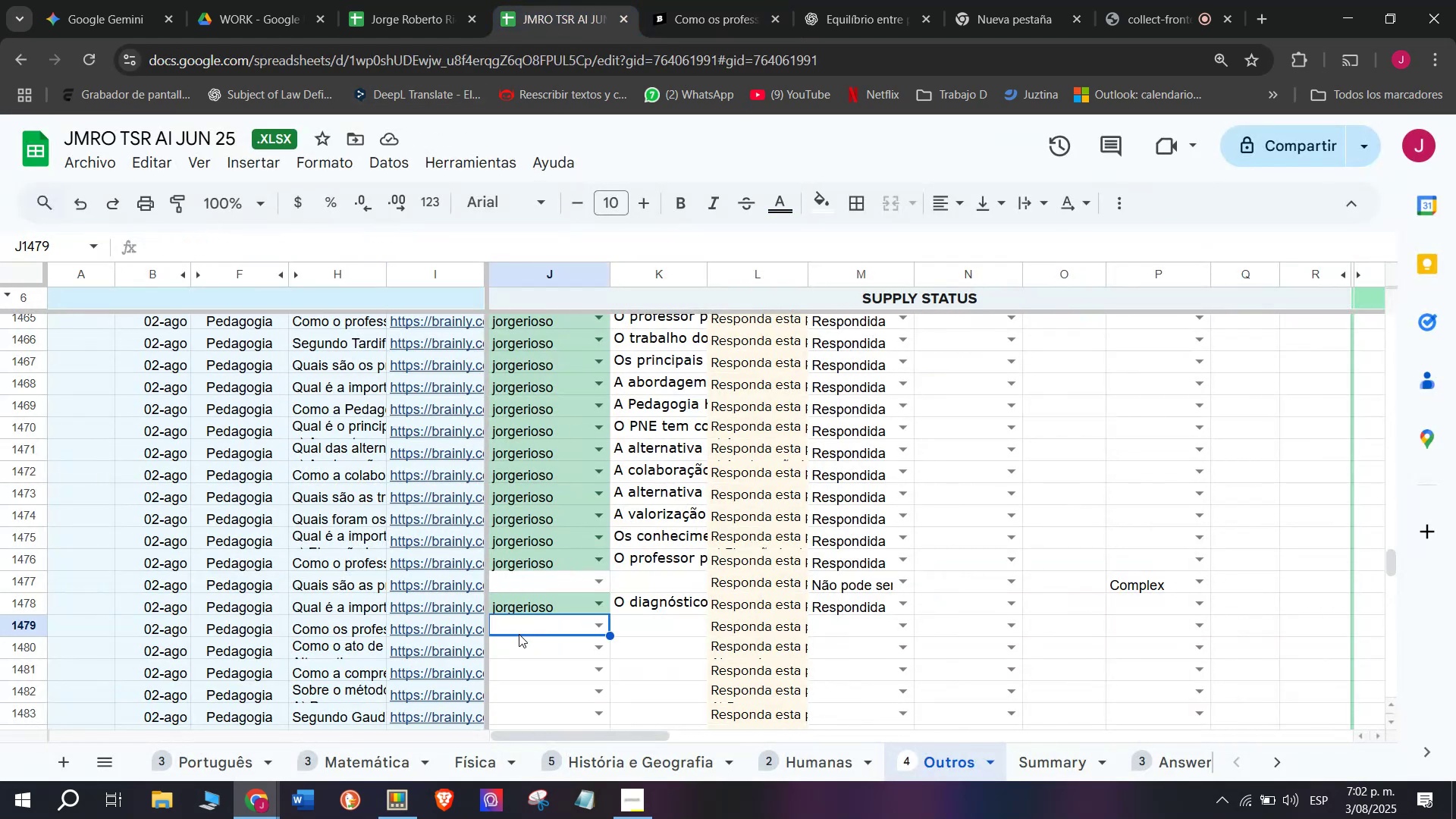 
key(J)
 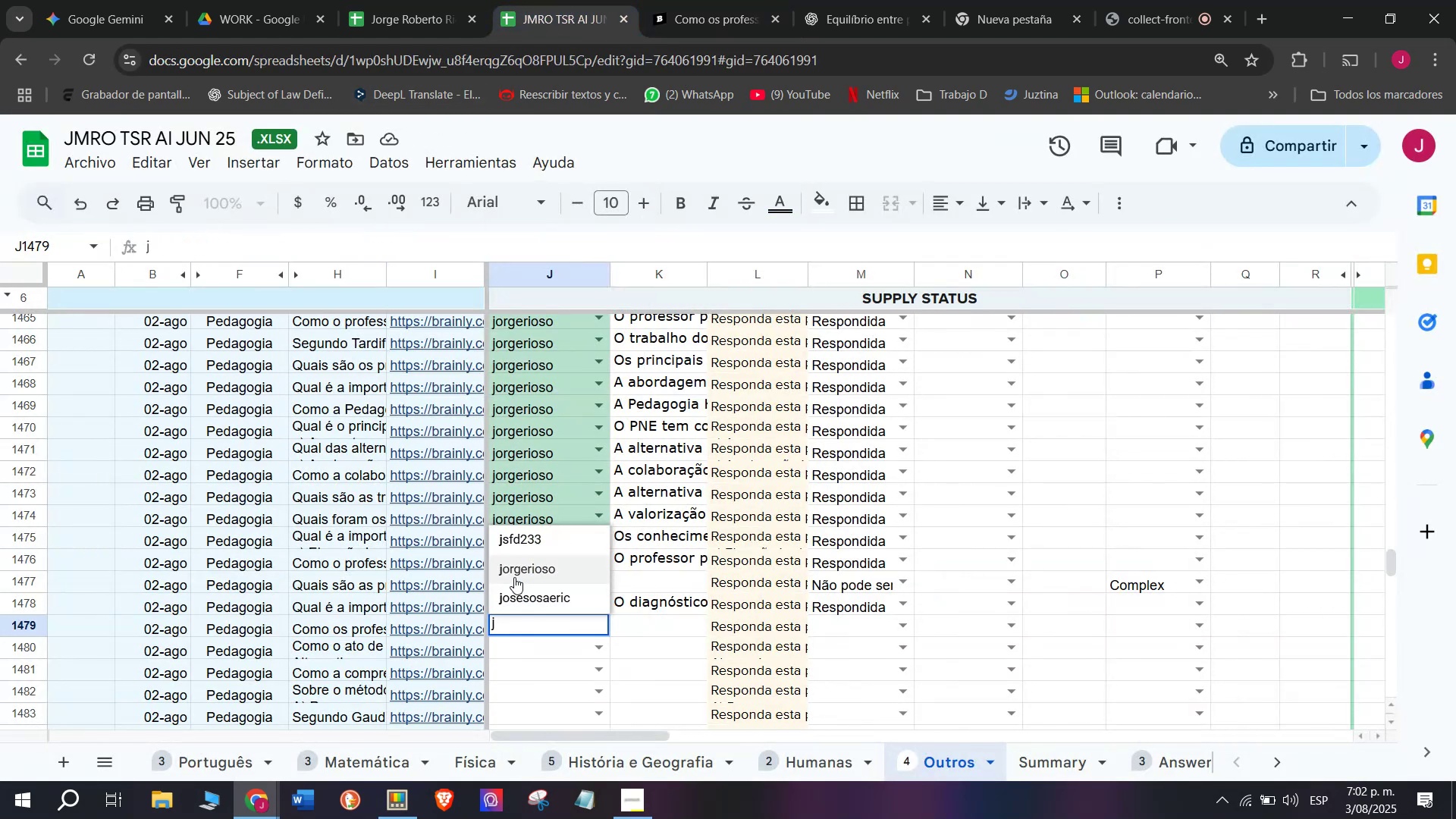 
left_click([518, 573])
 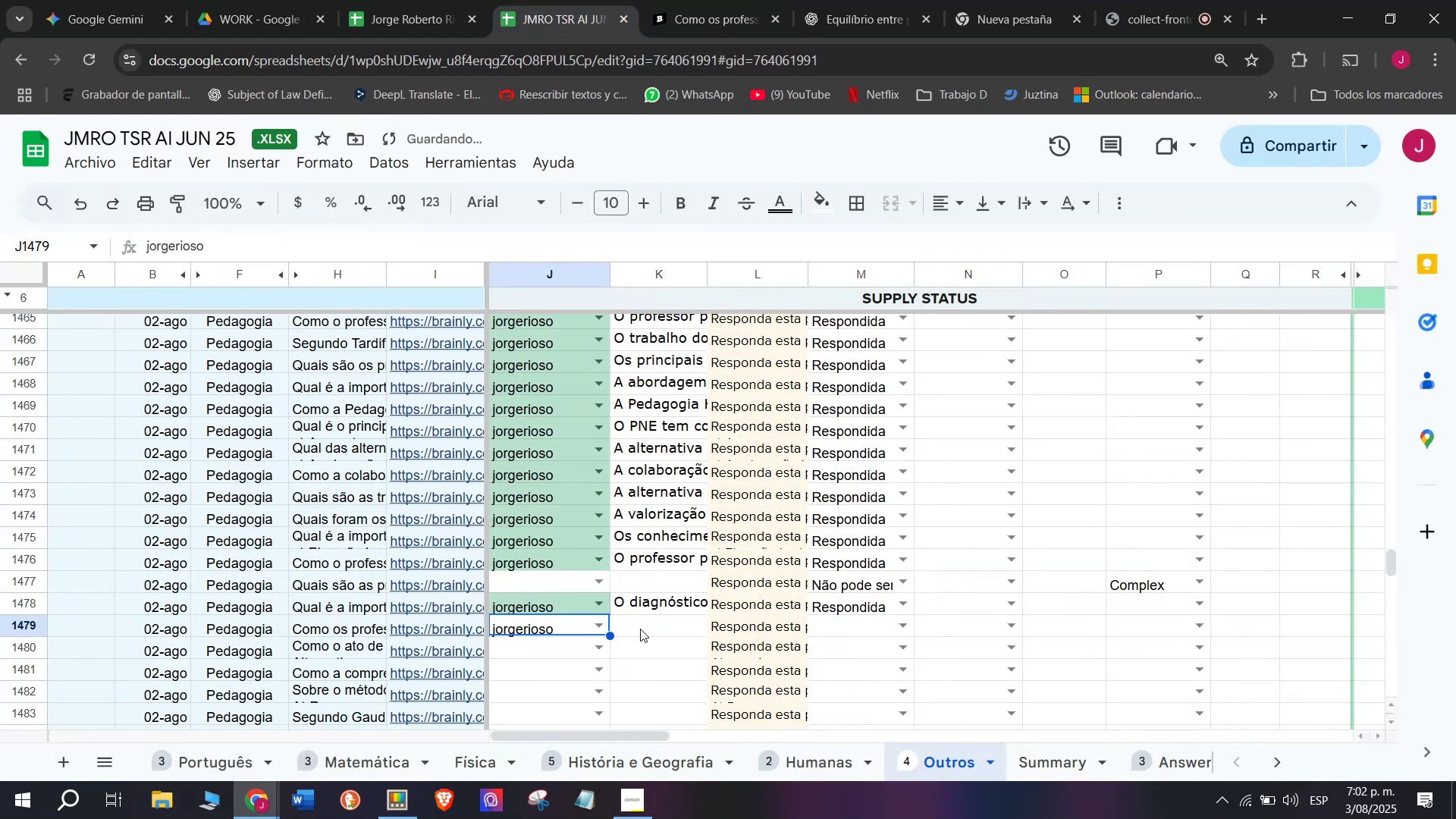 
left_click([648, 629])
 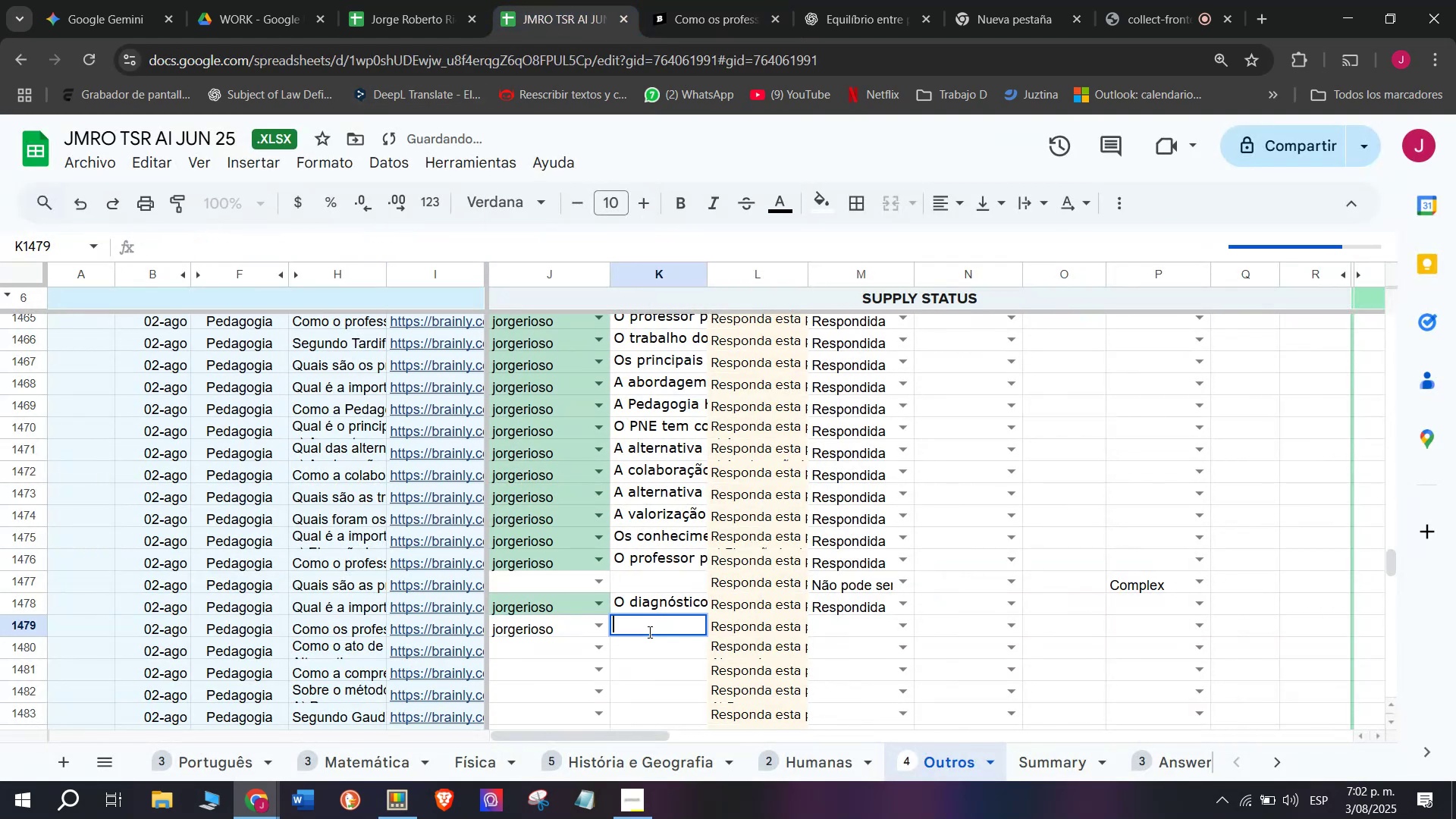 
key(Control+V)
 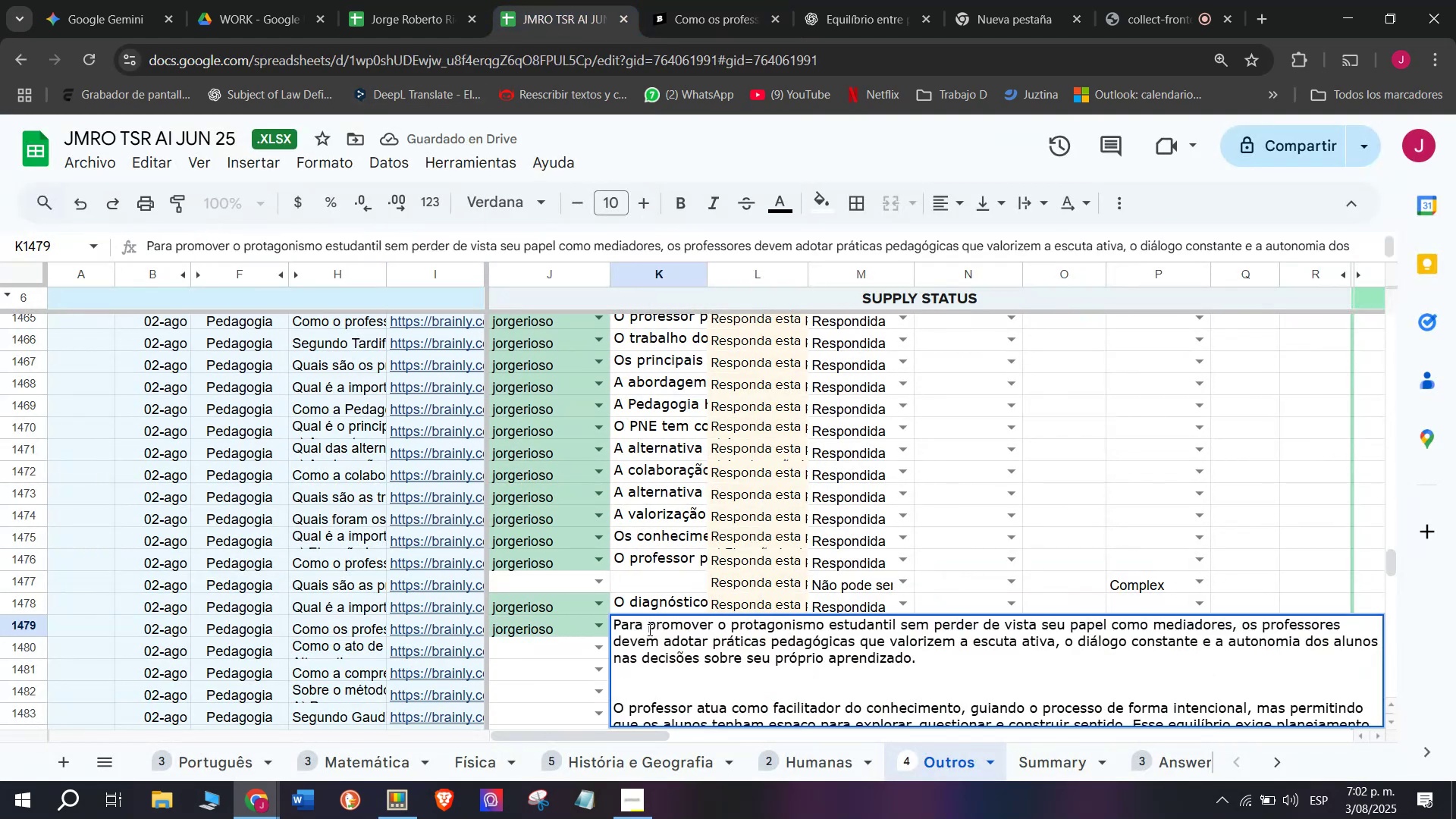 
key(Enter)
 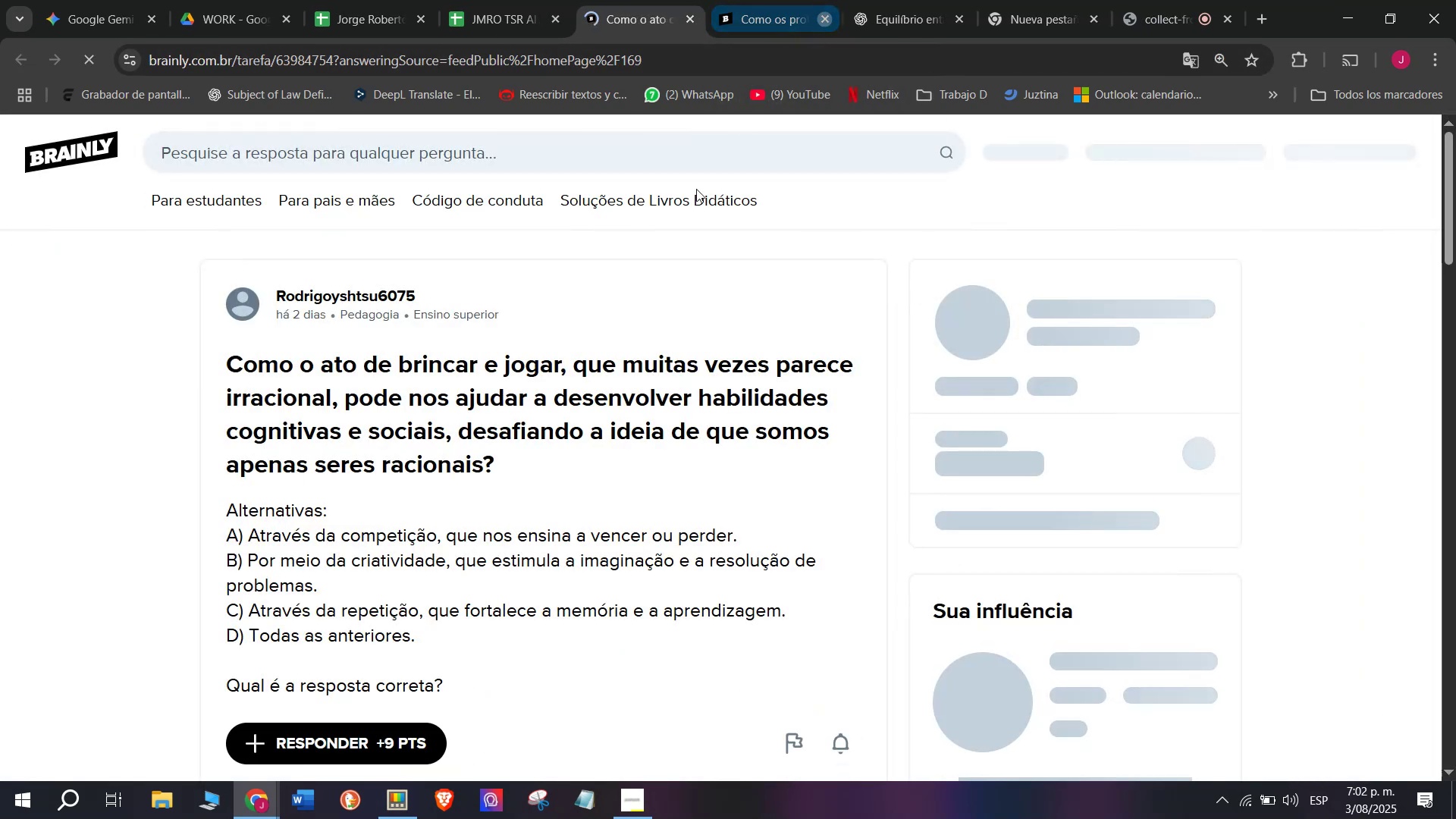 
wait(7.79)
 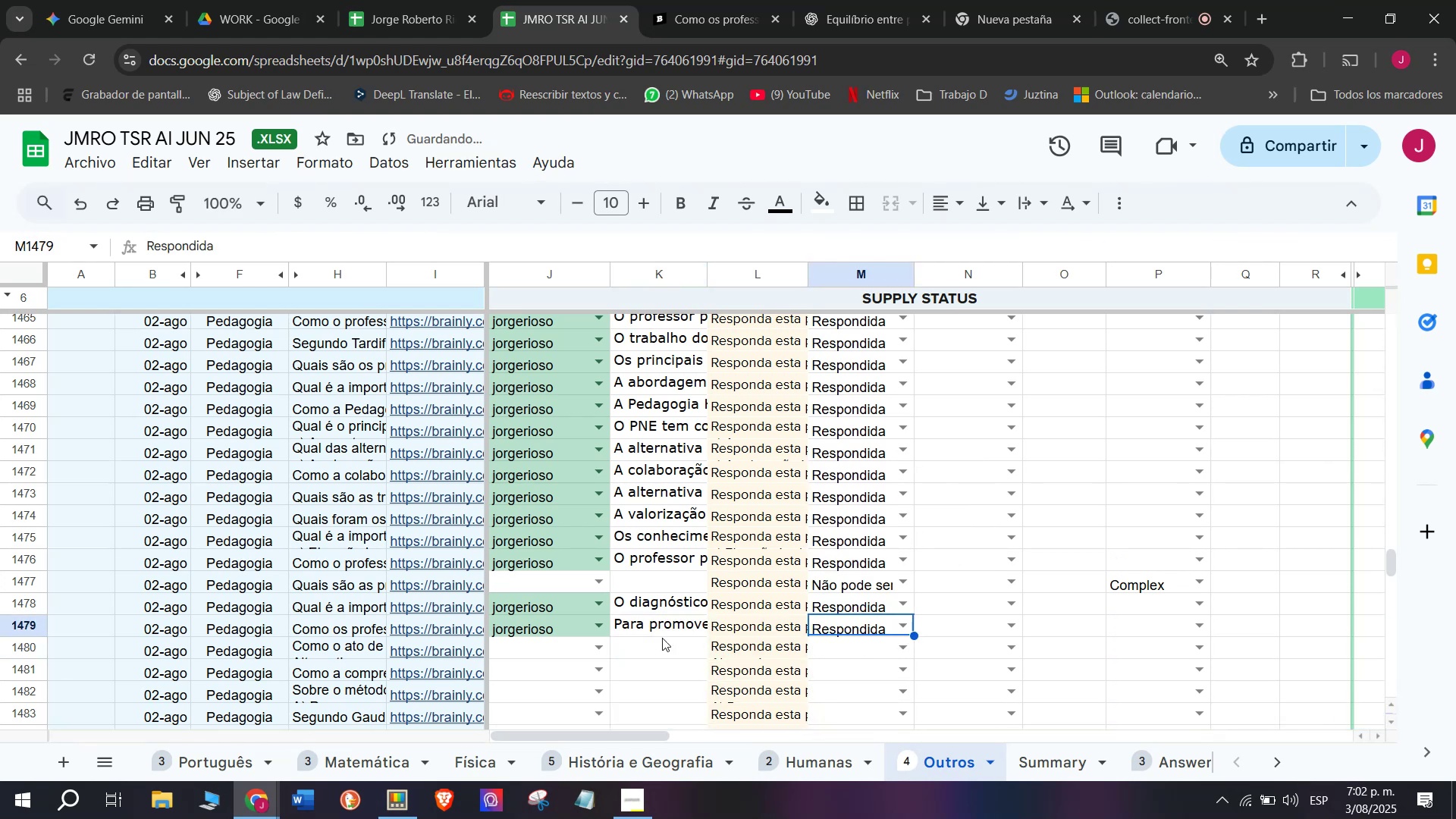 
left_click_drag(start_coordinate=[461, 691], to_coordinate=[196, 369])
 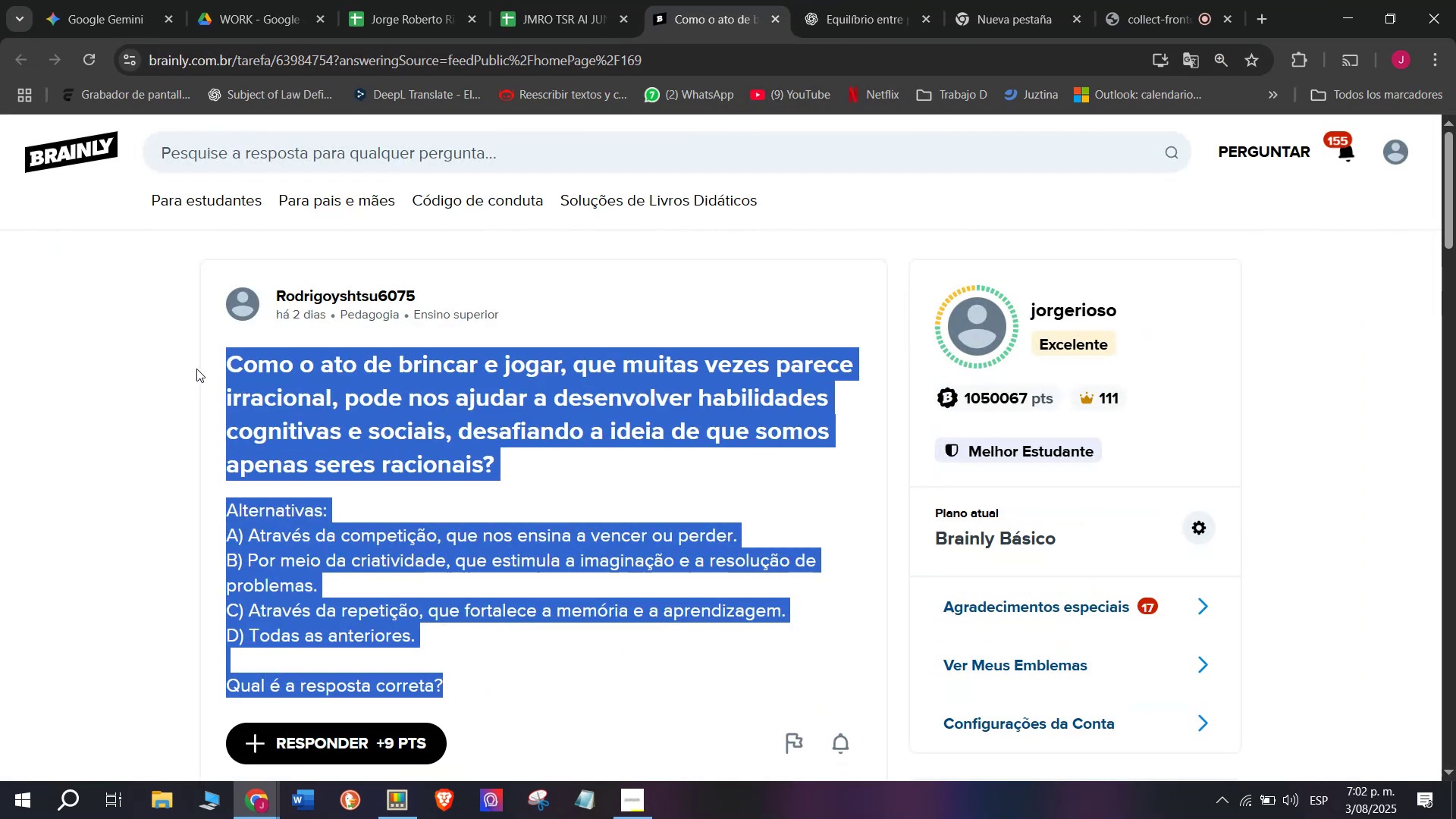 
key(Control+C)
 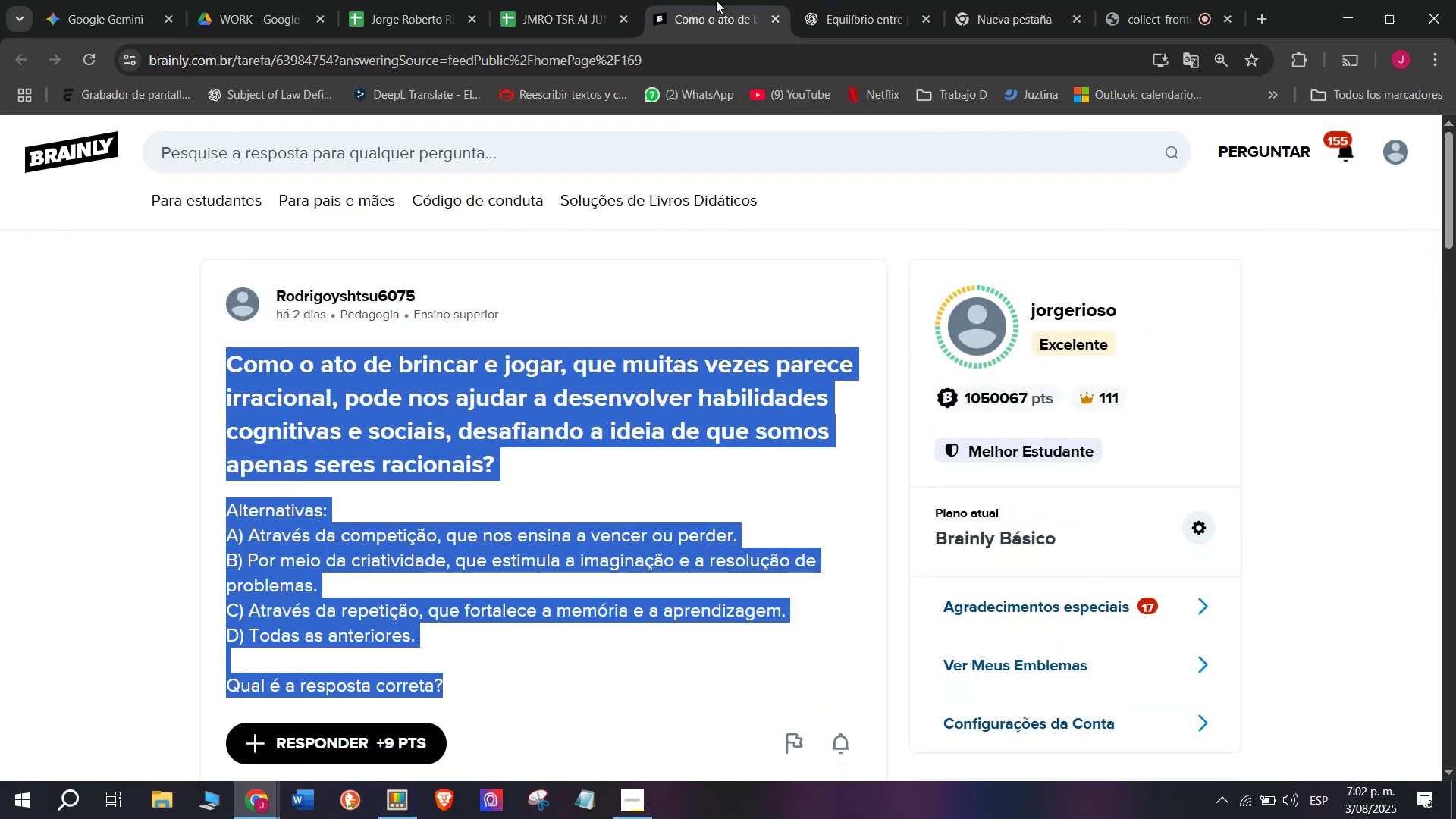 
left_click([860, 0])
 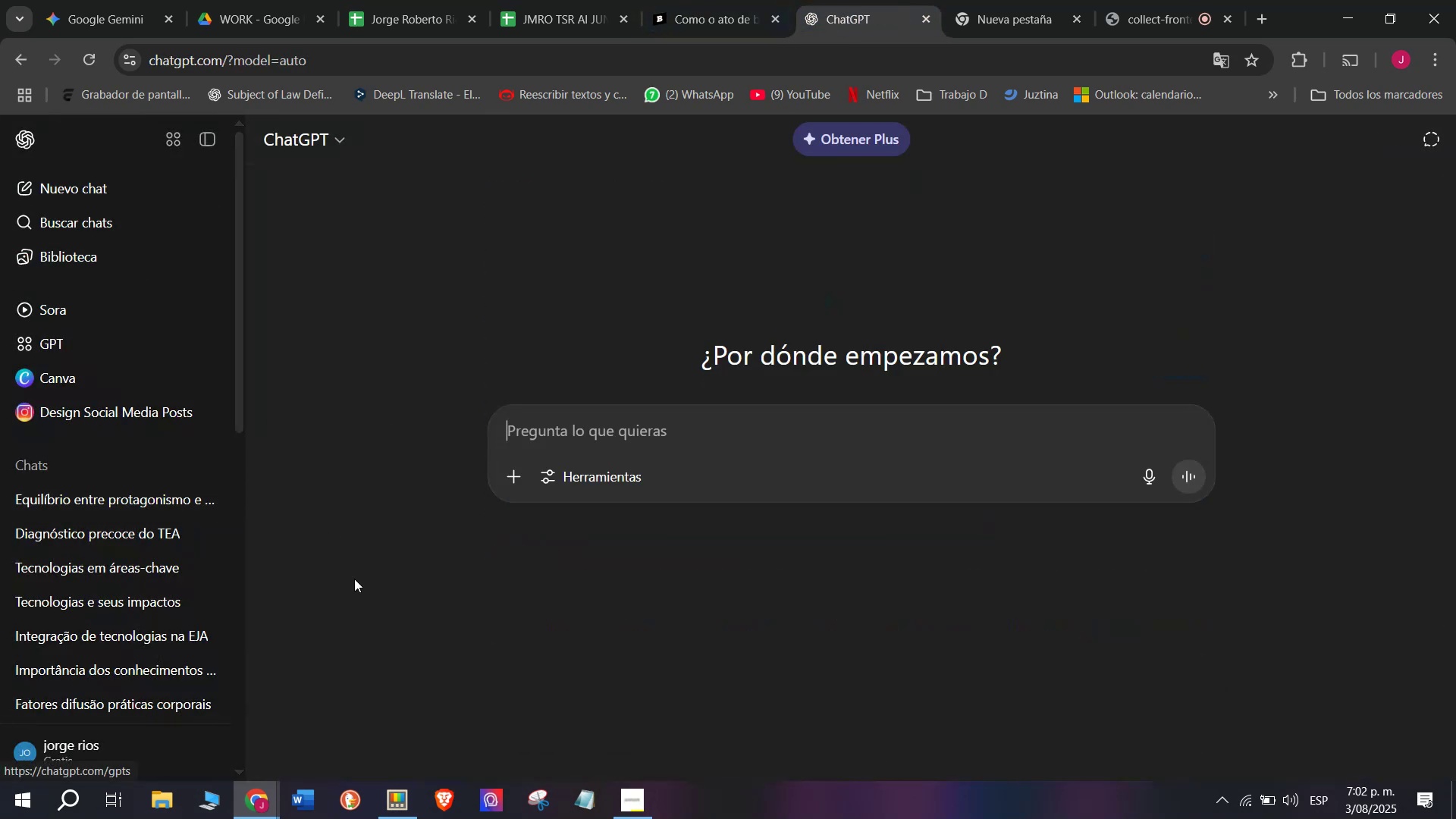 
key(Meta+V)
 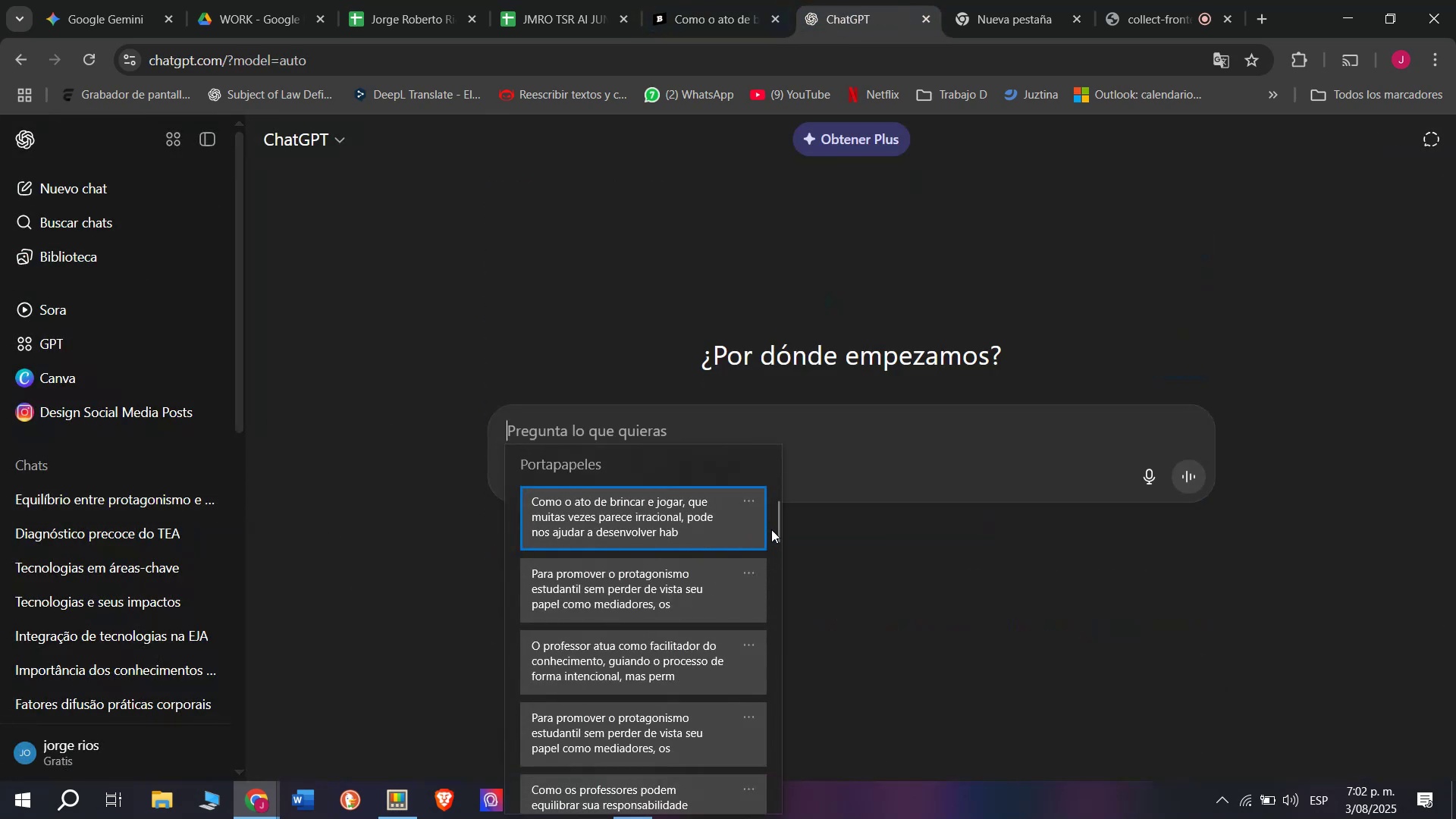 
left_click_drag(start_coordinate=[775, 532], to_coordinate=[746, 818])
 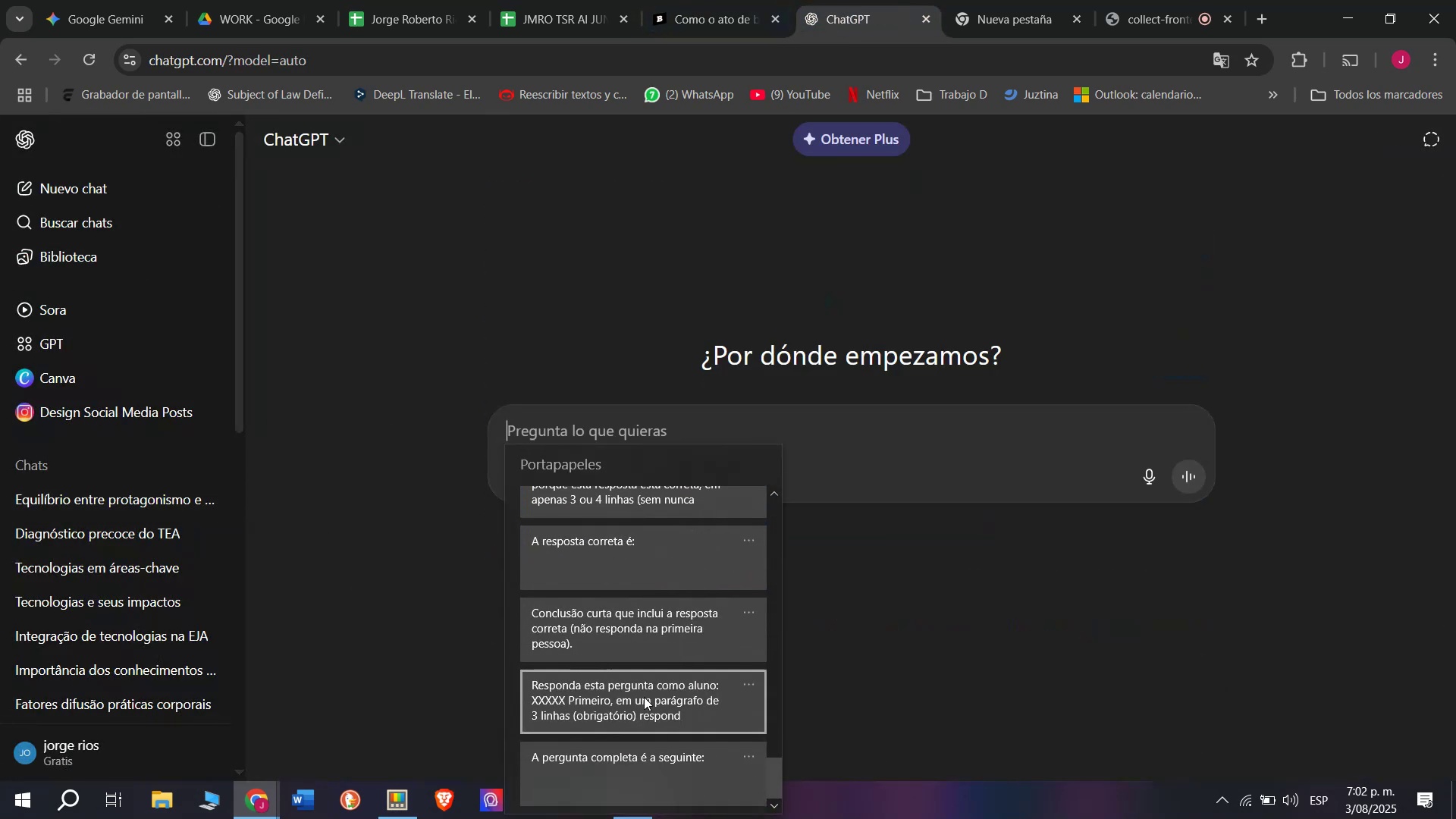 
left_click([644, 696])
 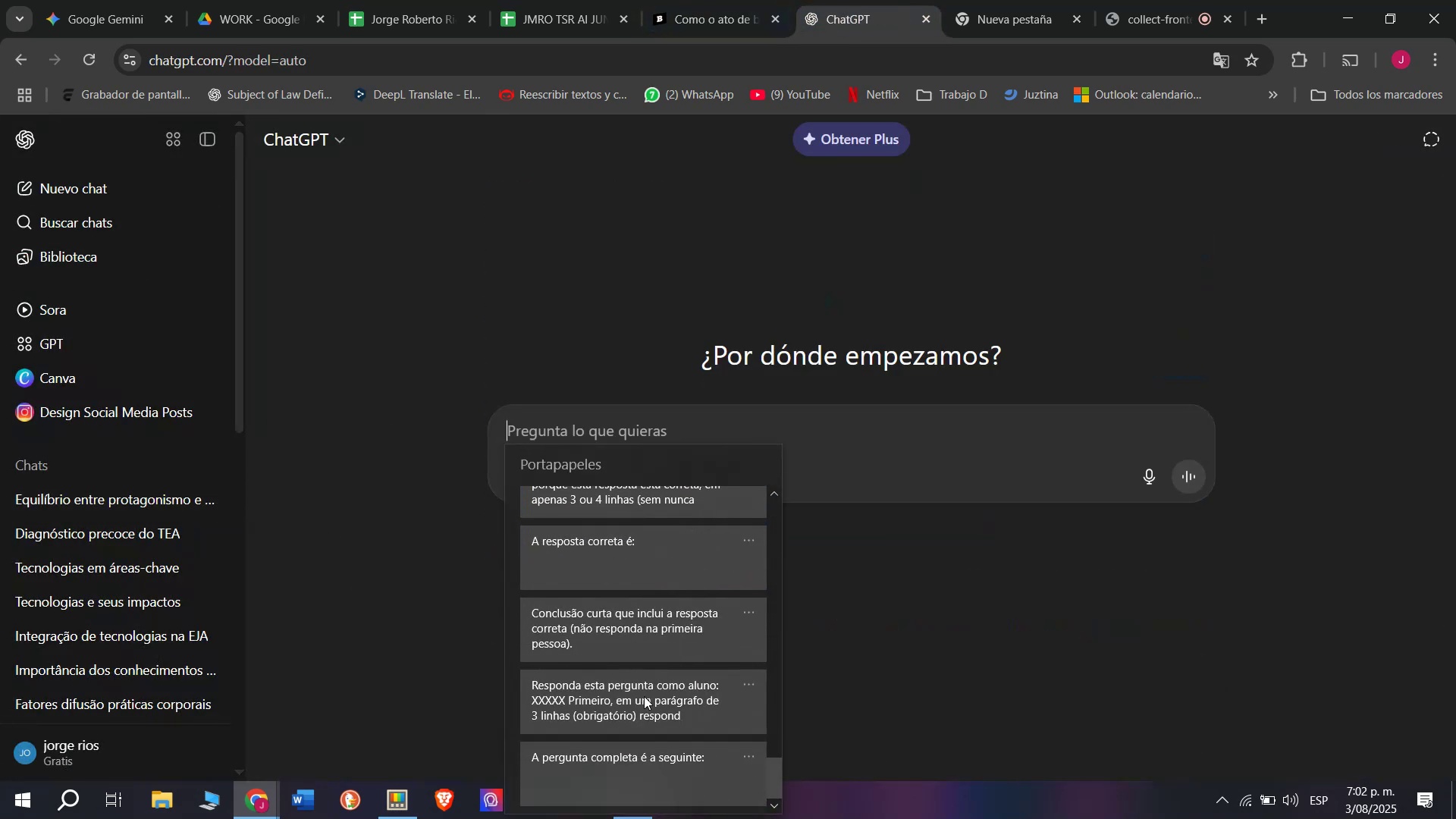 
key(Control+ControlLeft)
 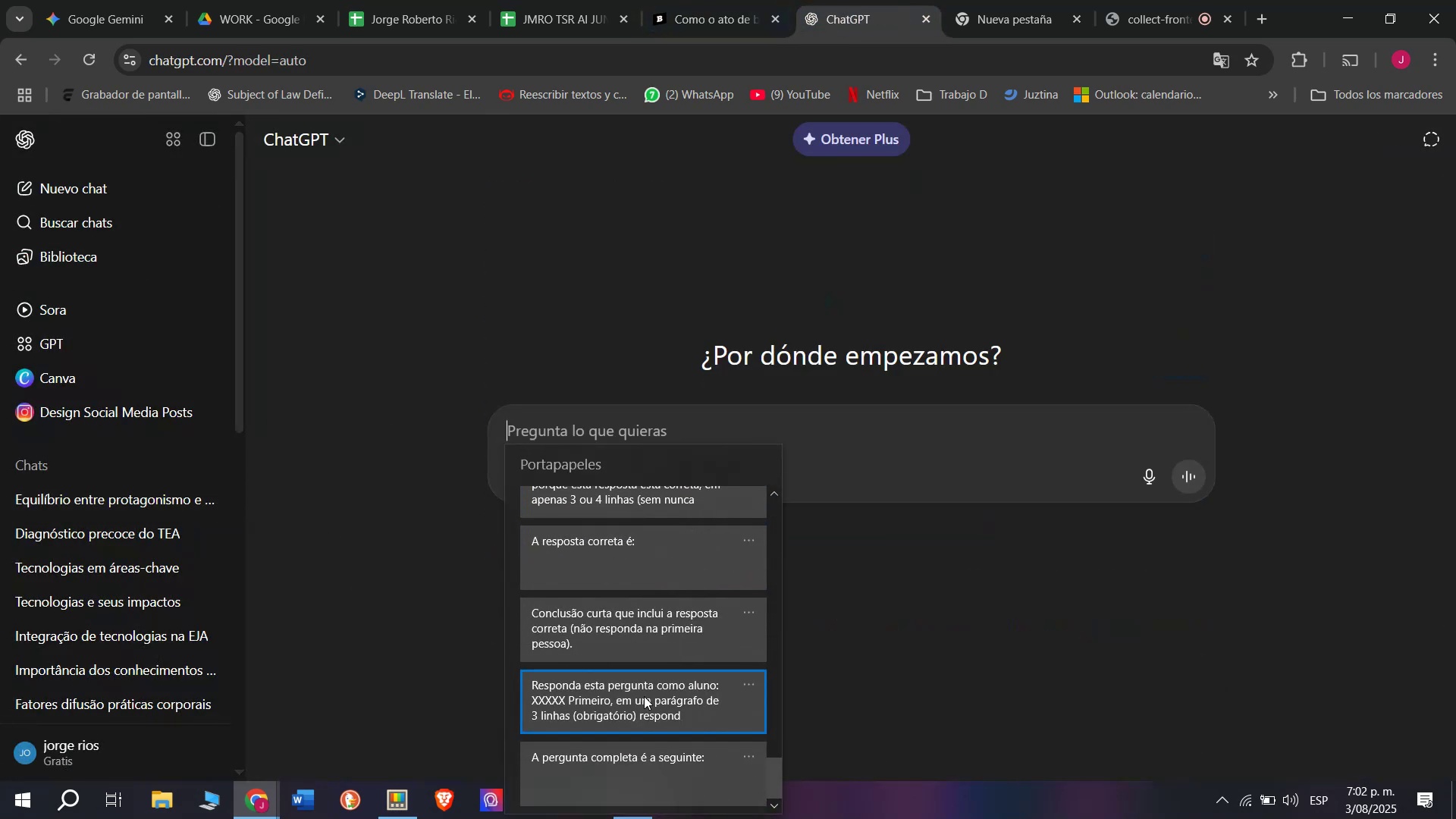 
hold_key(key=V, duration=2.67)
 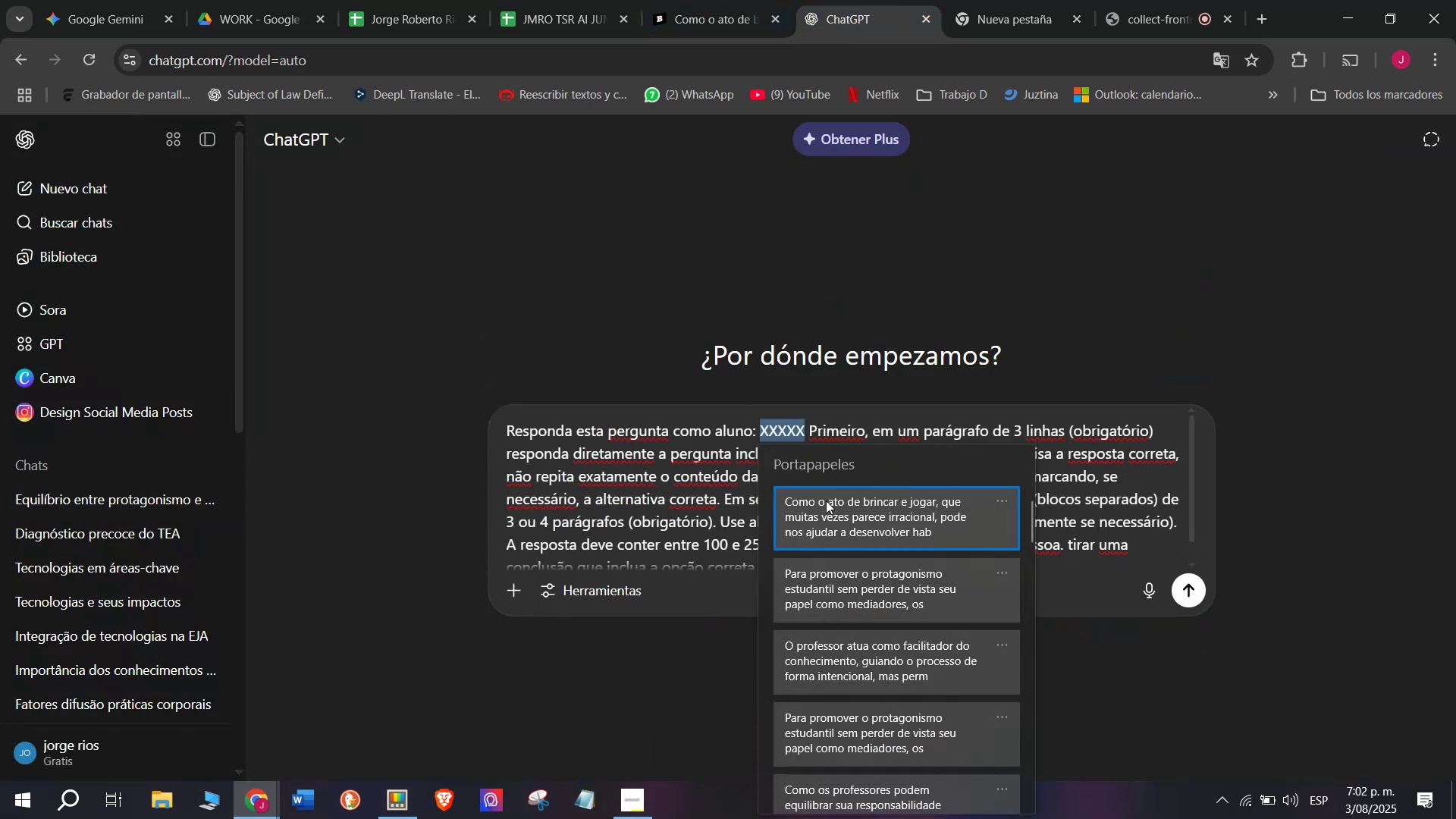 
left_click_drag(start_coordinate=[805, 425], to_coordinate=[761, 433])
 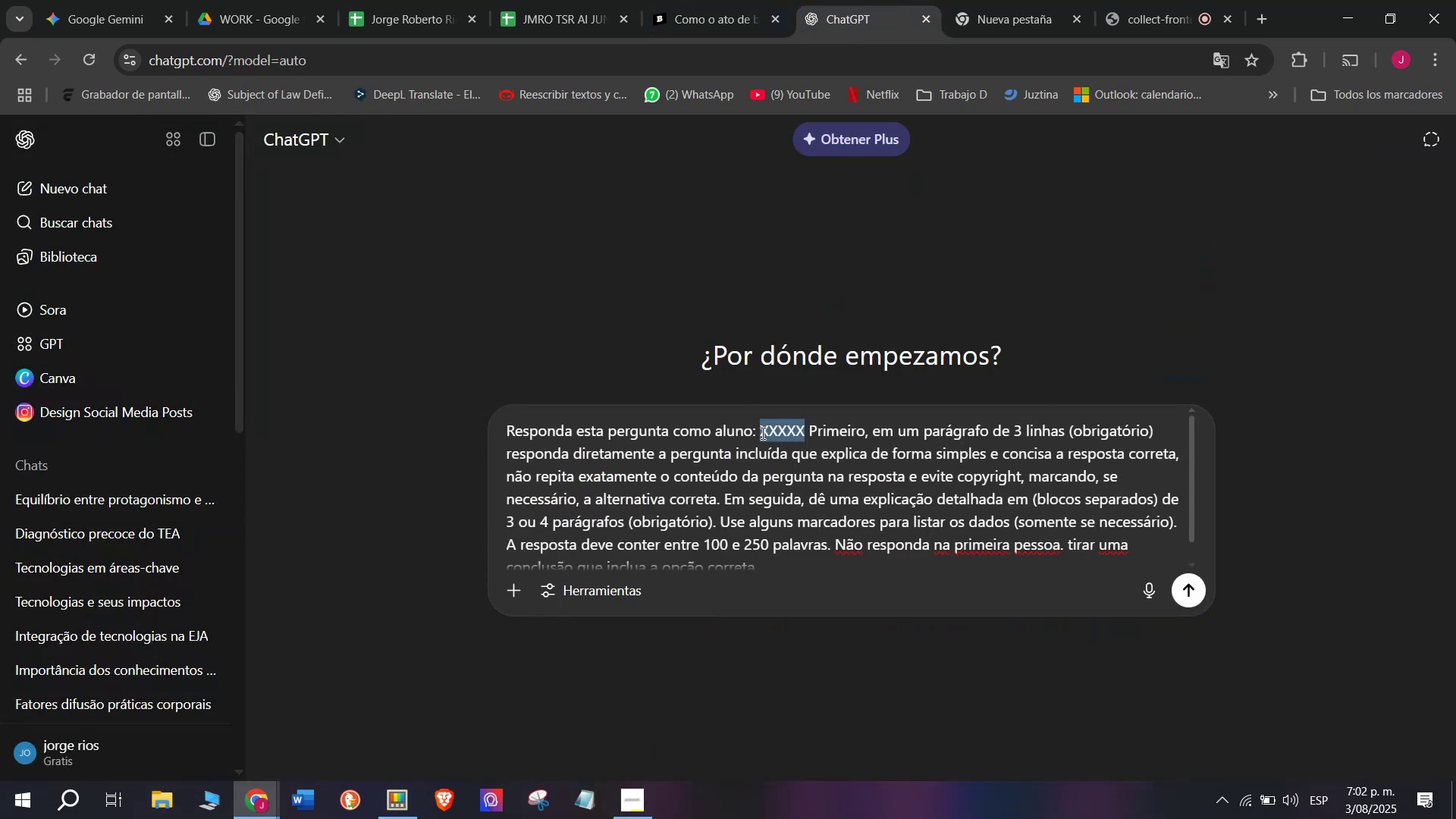 
hold_key(key=MetaLeft, duration=0.39)
 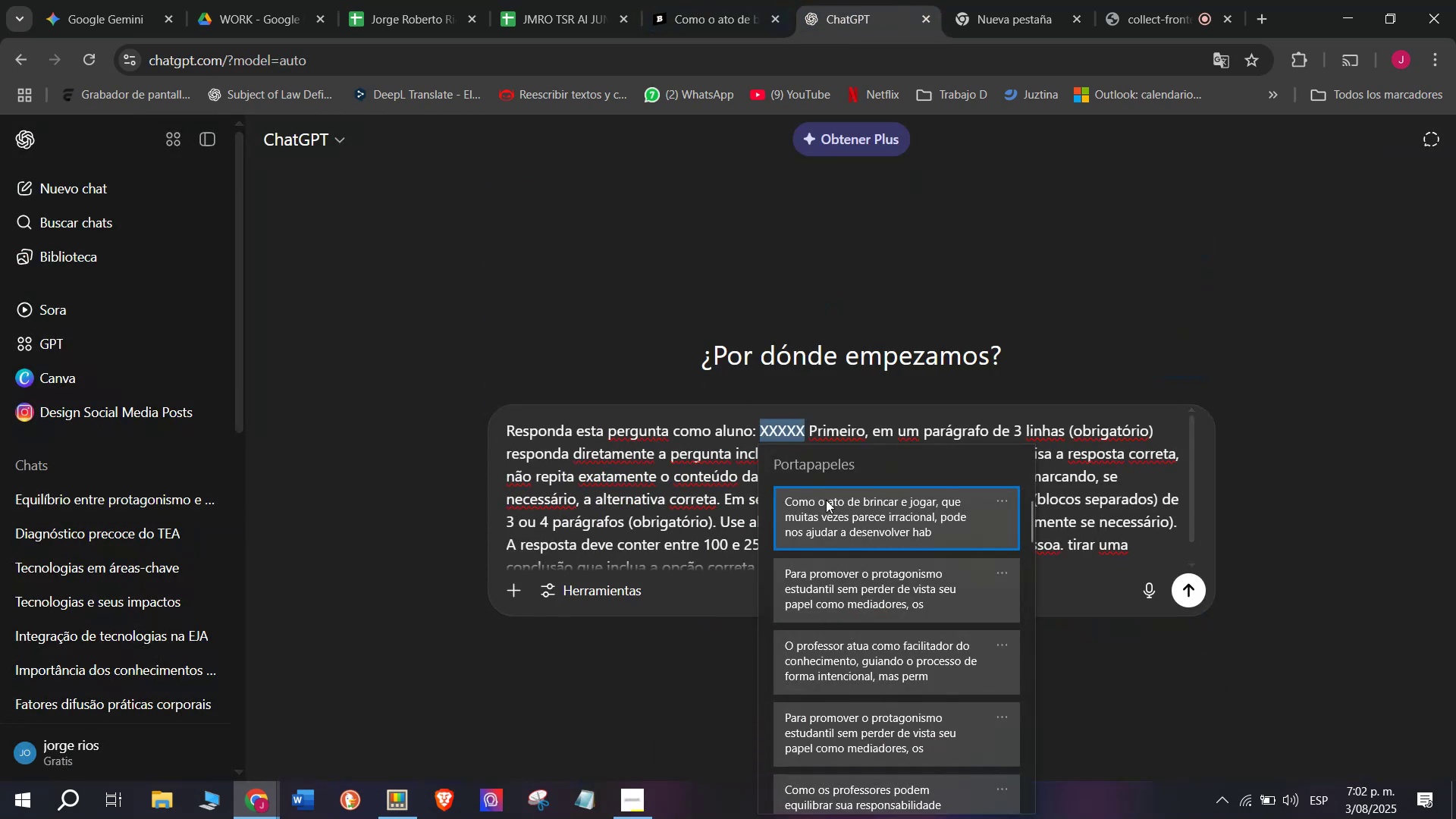 
left_click([826, 500])
 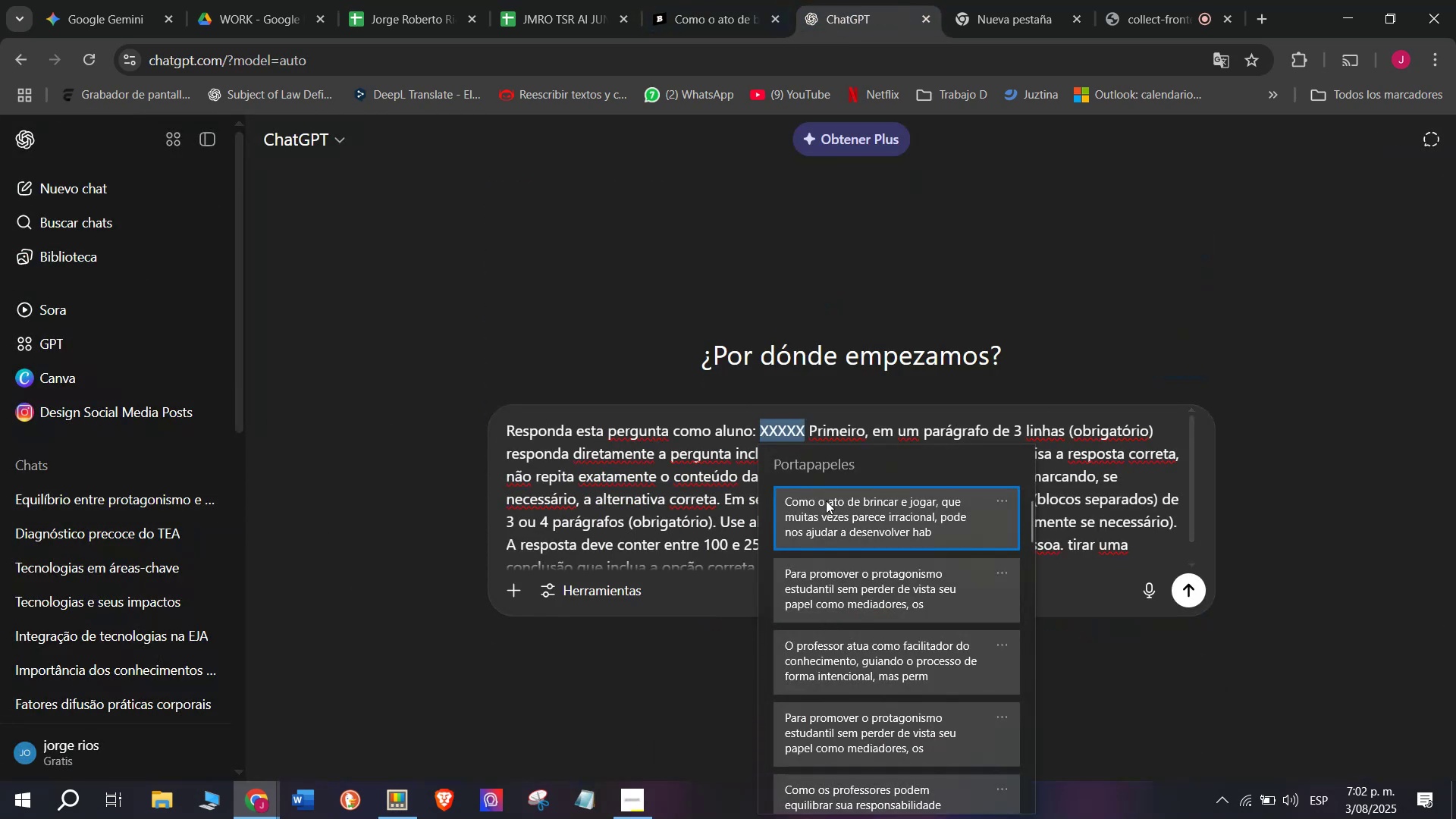 
key(Control+ControlLeft)
 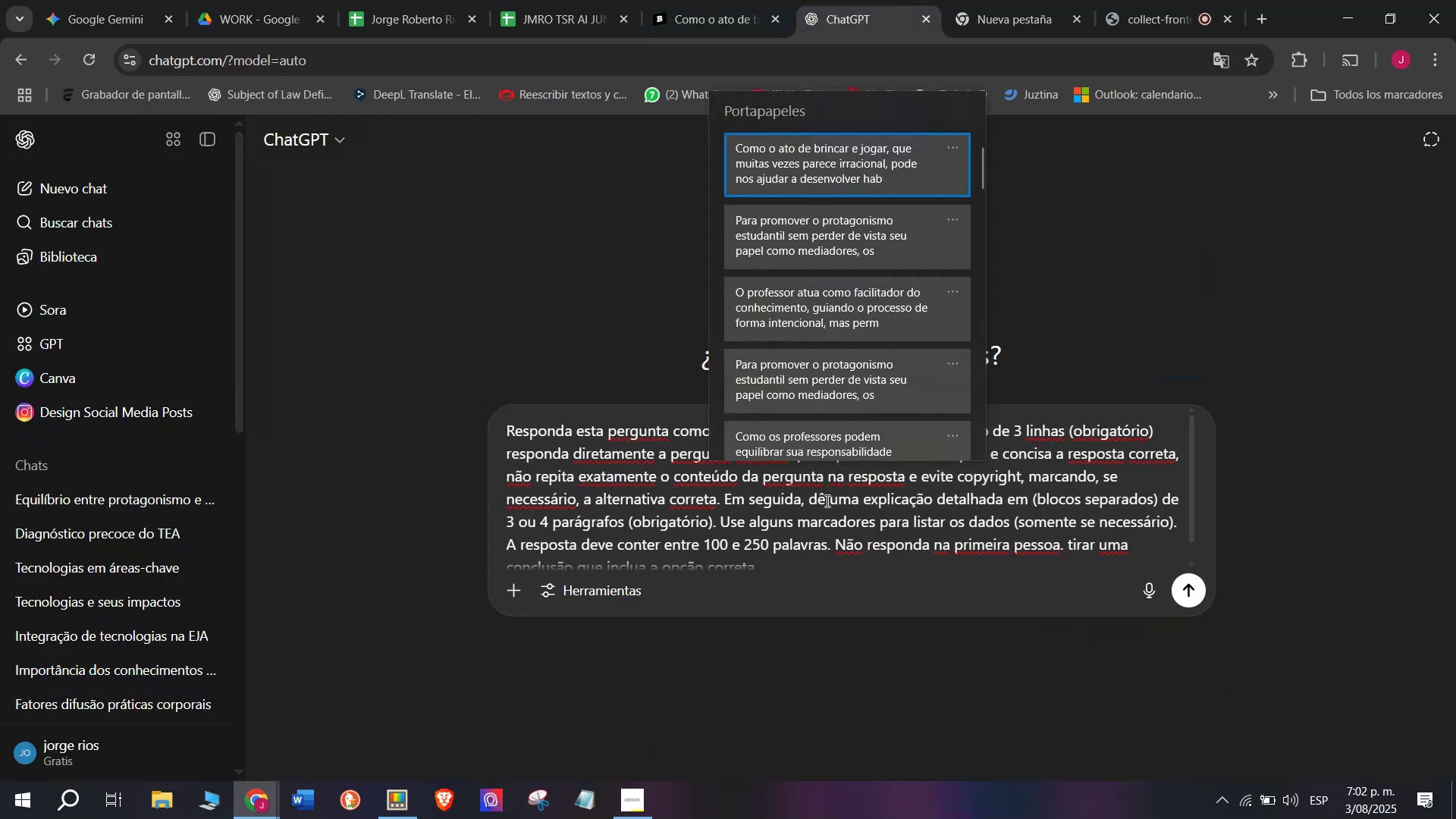 
key(Control+V)
 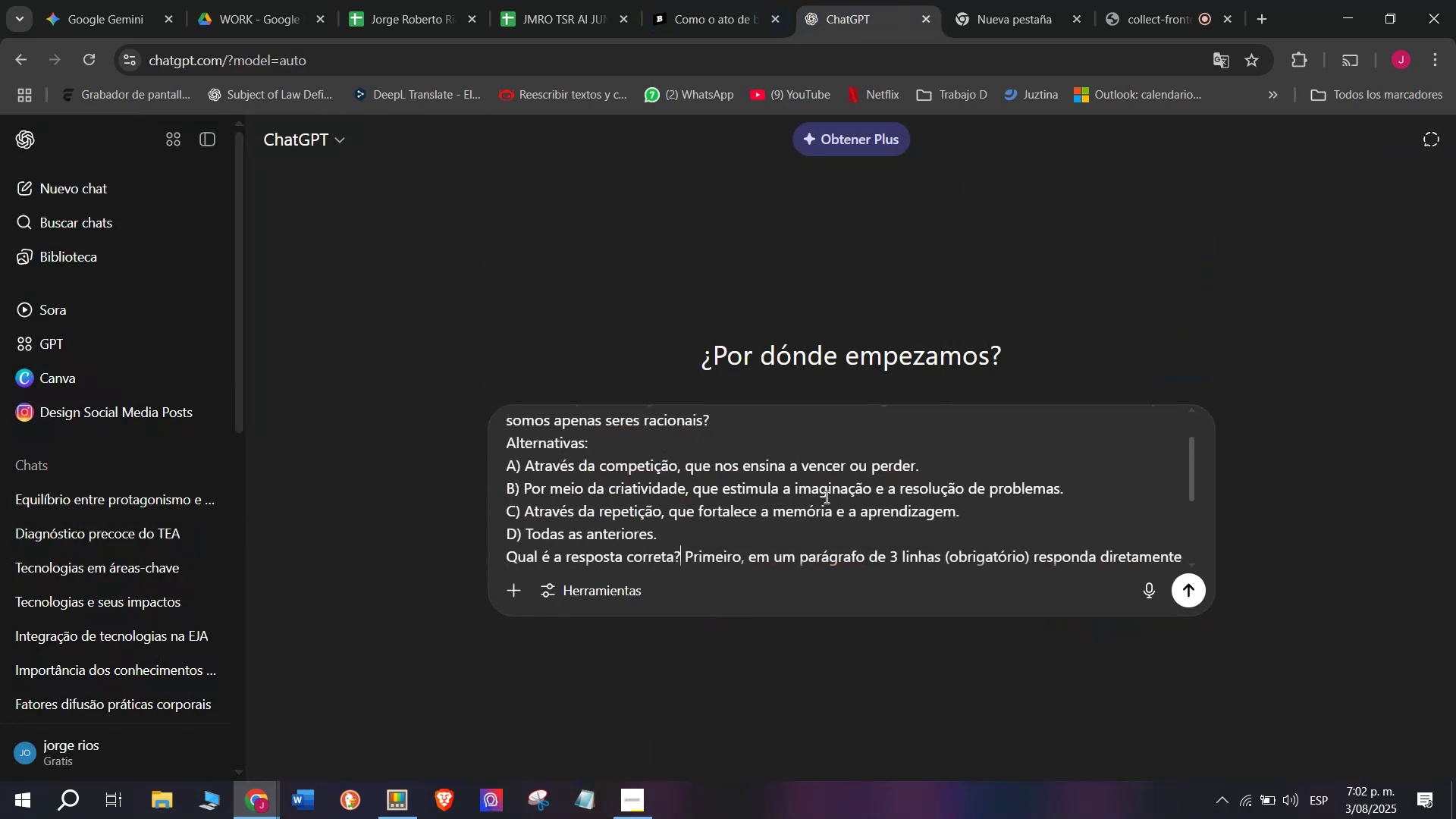 
key(Enter)
 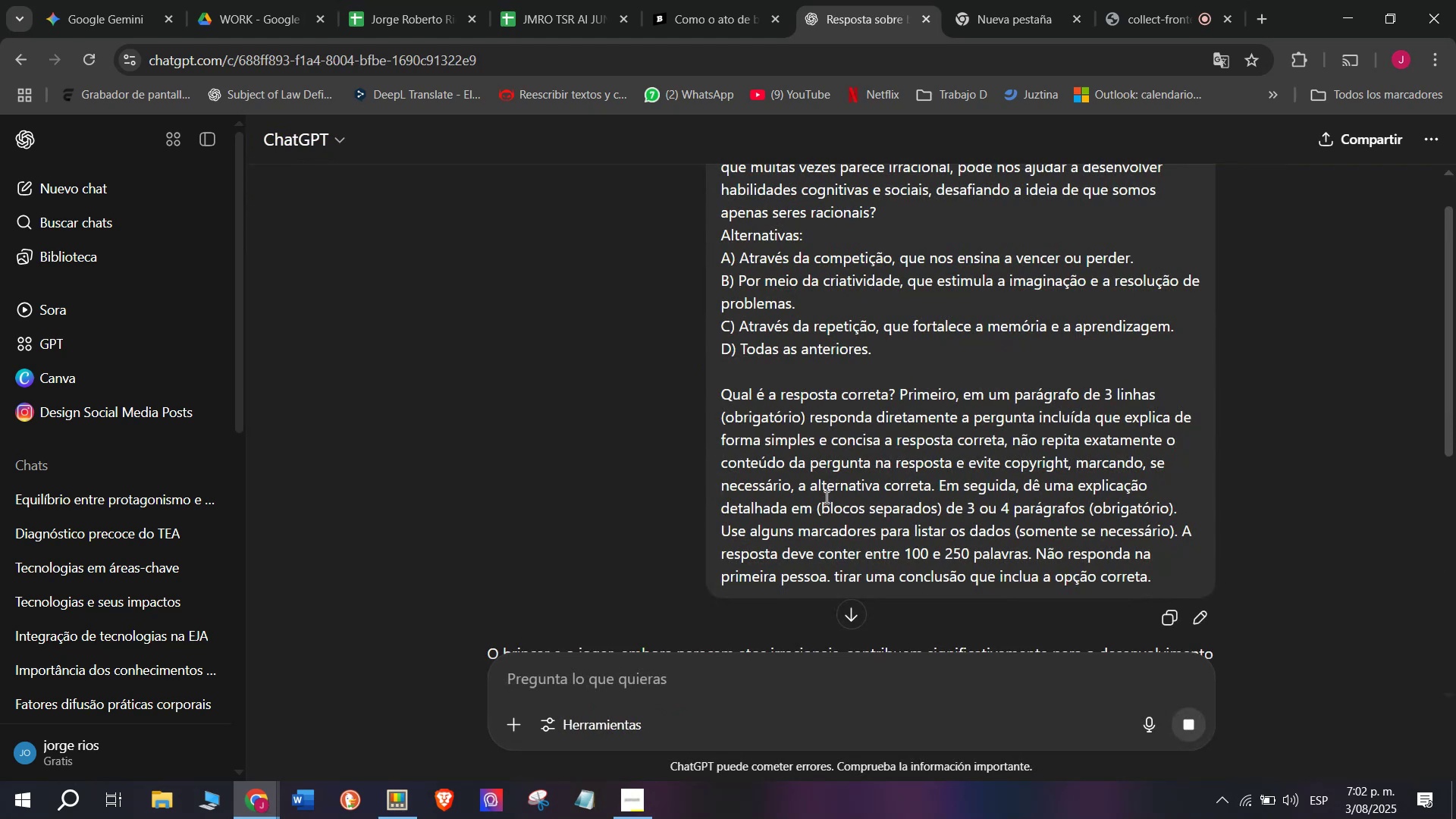 
wait(5.44)
 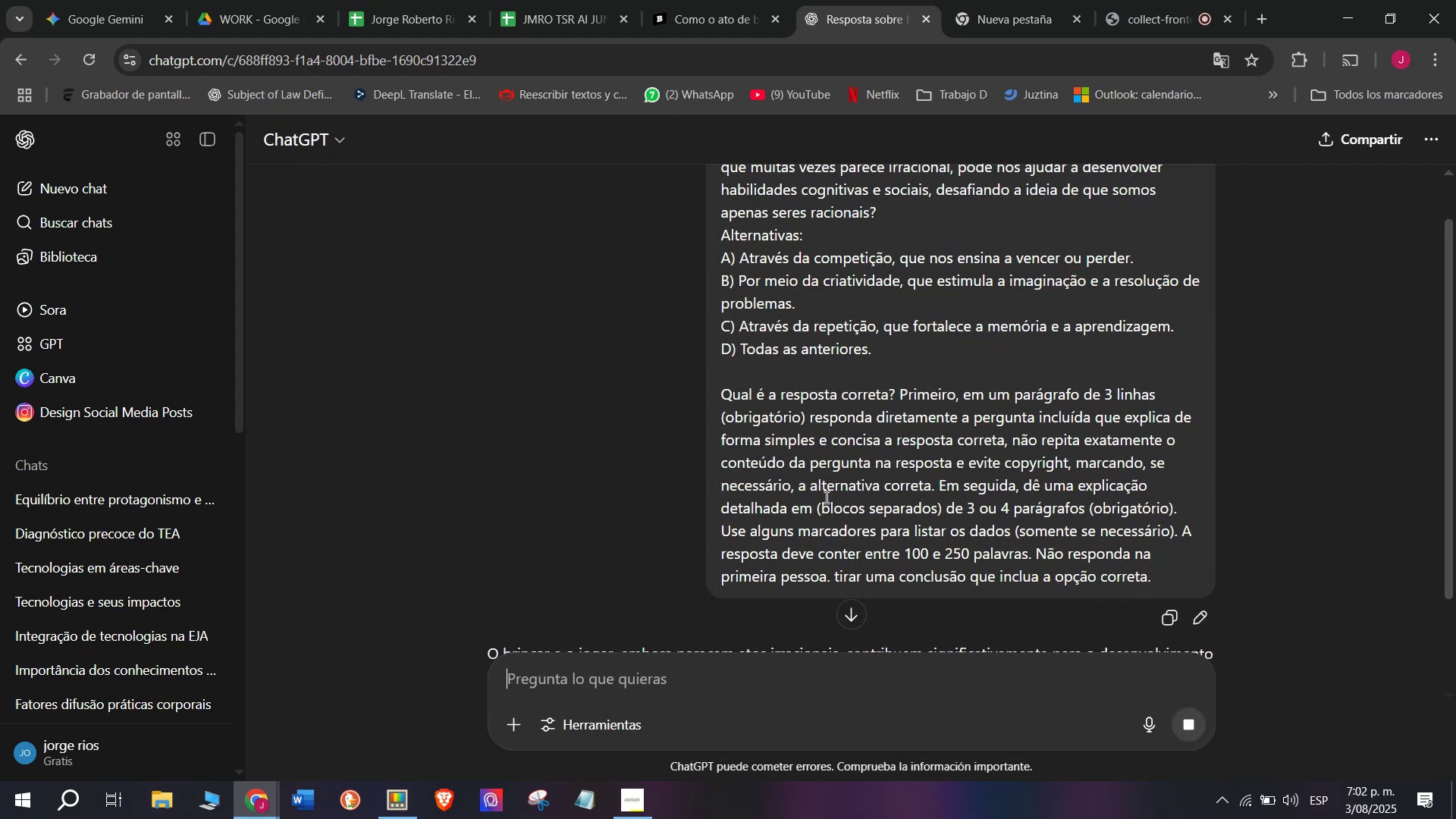 
scroll: coordinate [924, 348], scroll_direction: down, amount: 2.0
 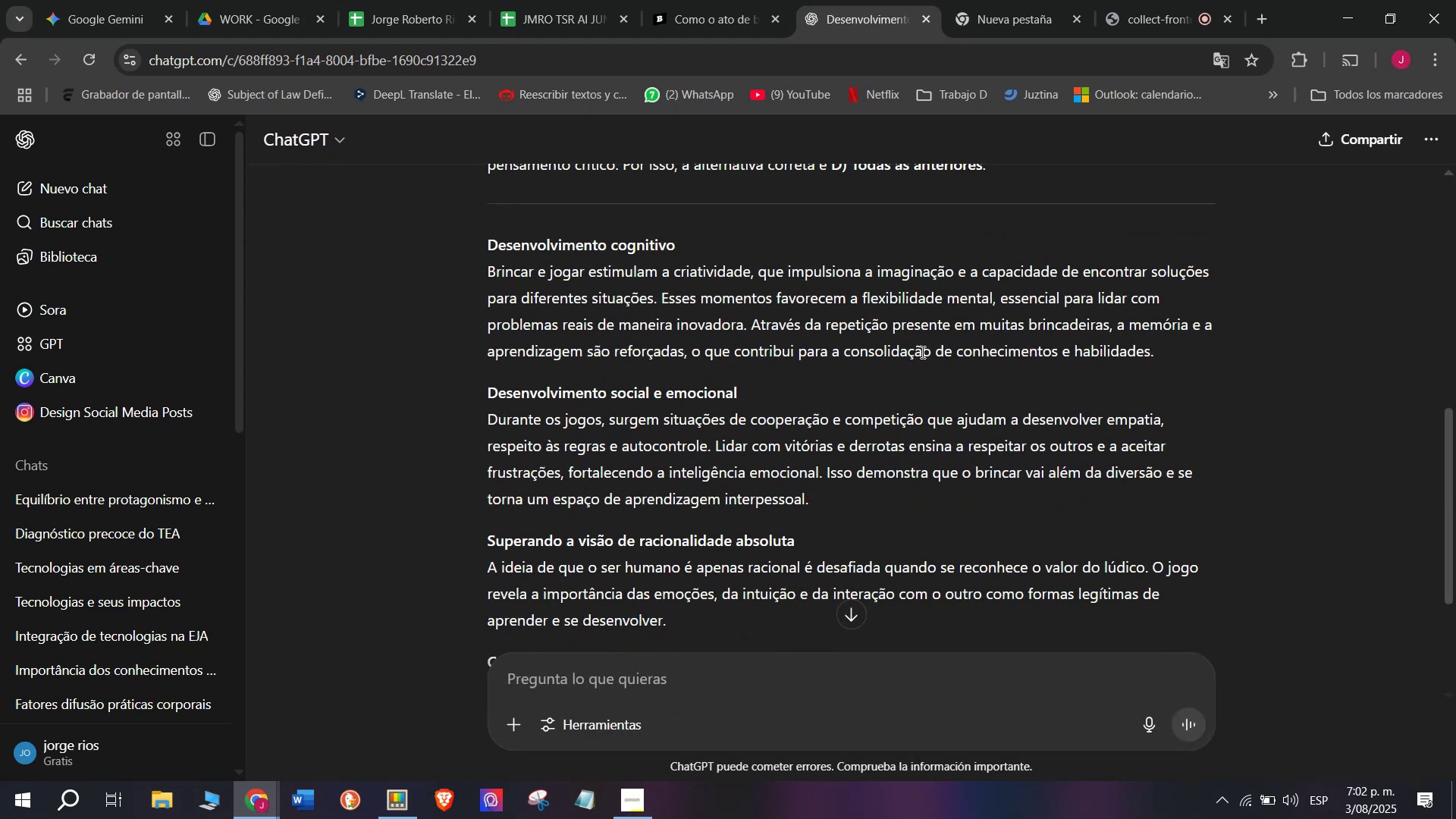 
scroll: coordinate [882, 378], scroll_direction: up, amount: 1.0
 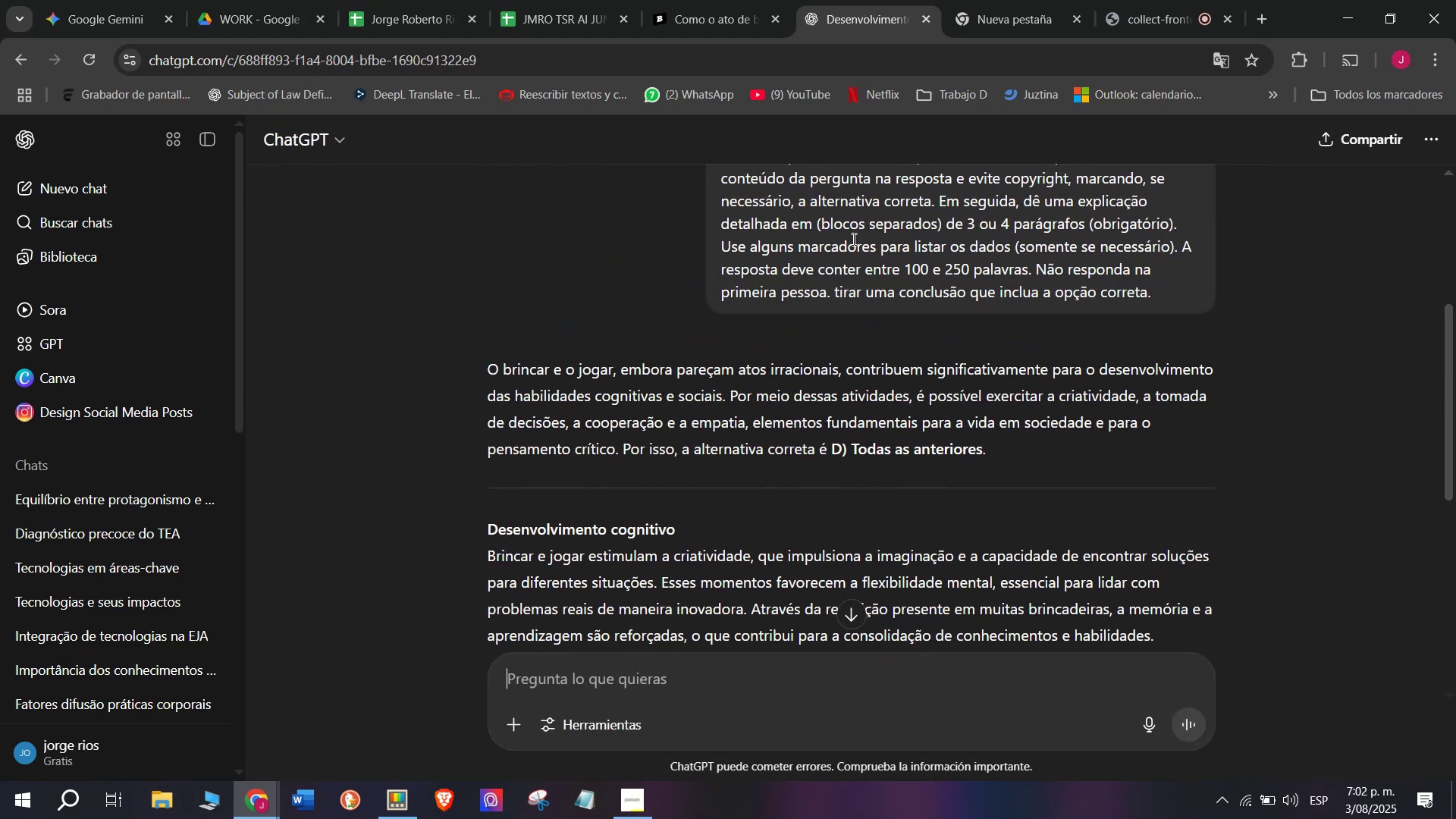 
left_click([683, 0])
 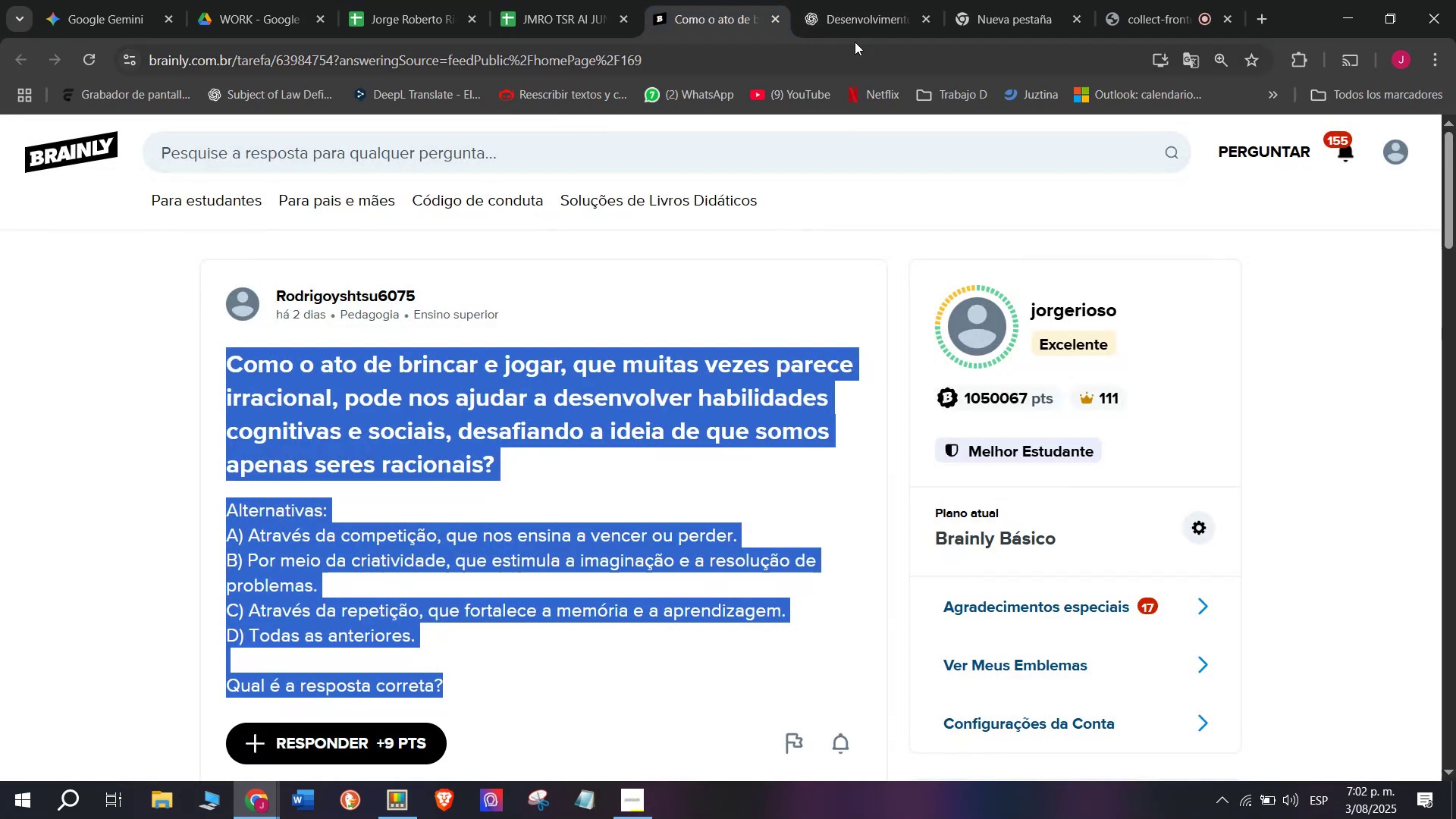 
left_click([861, 2])
 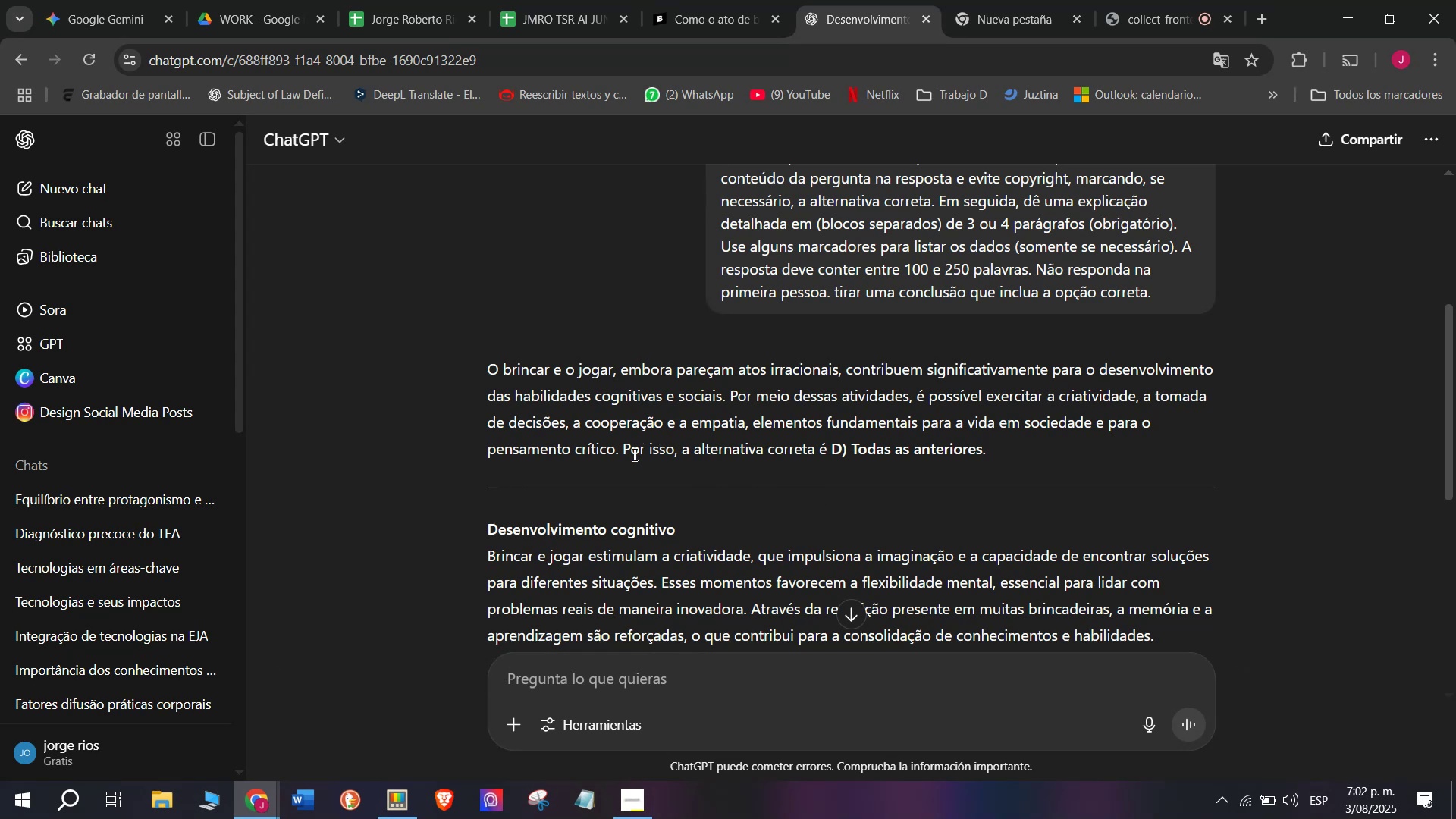 
wait(6.98)
 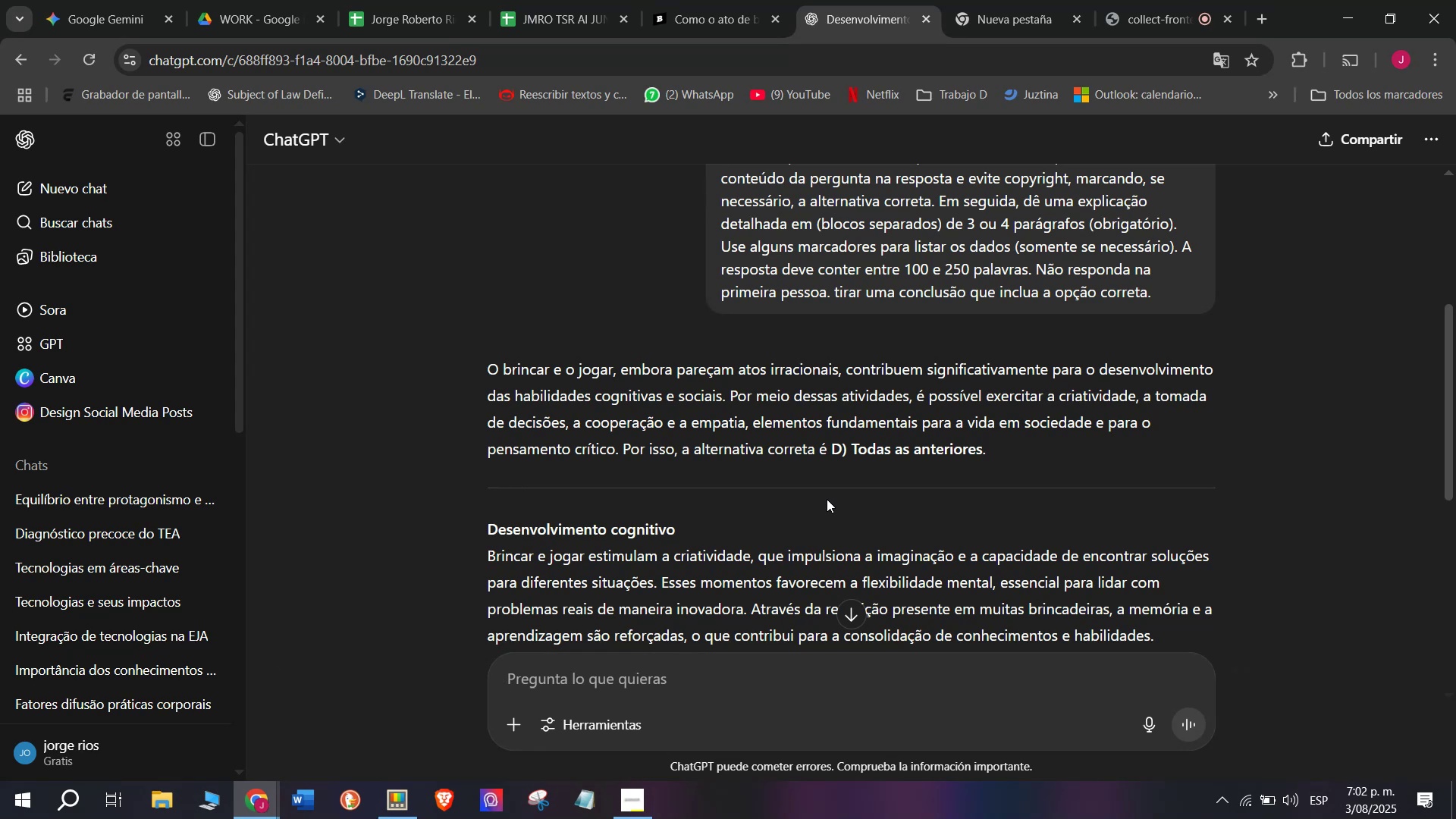 
left_click_drag(start_coordinate=[841, 450], to_coordinate=[458, 361])
 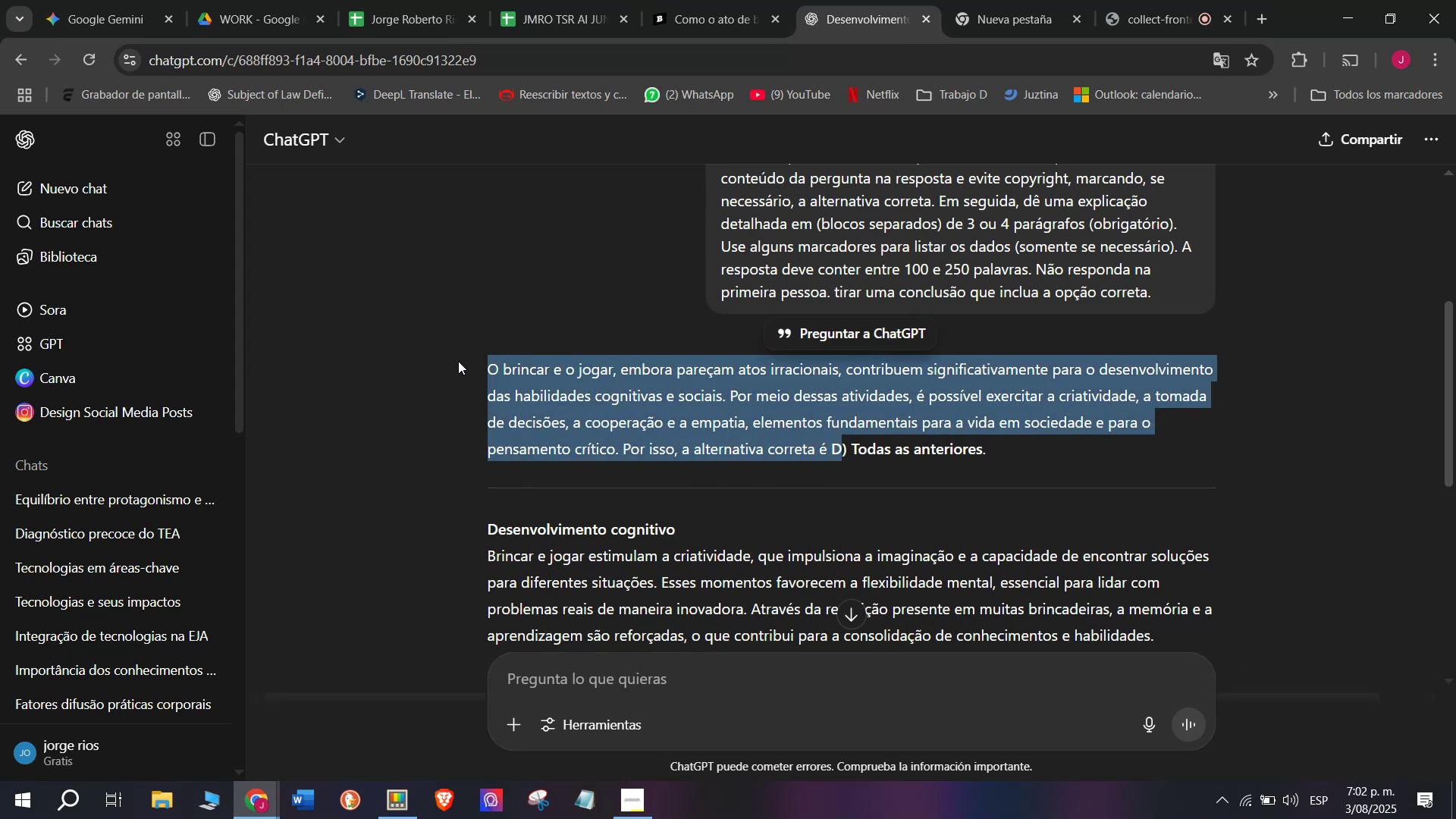 
key(Control+C)
 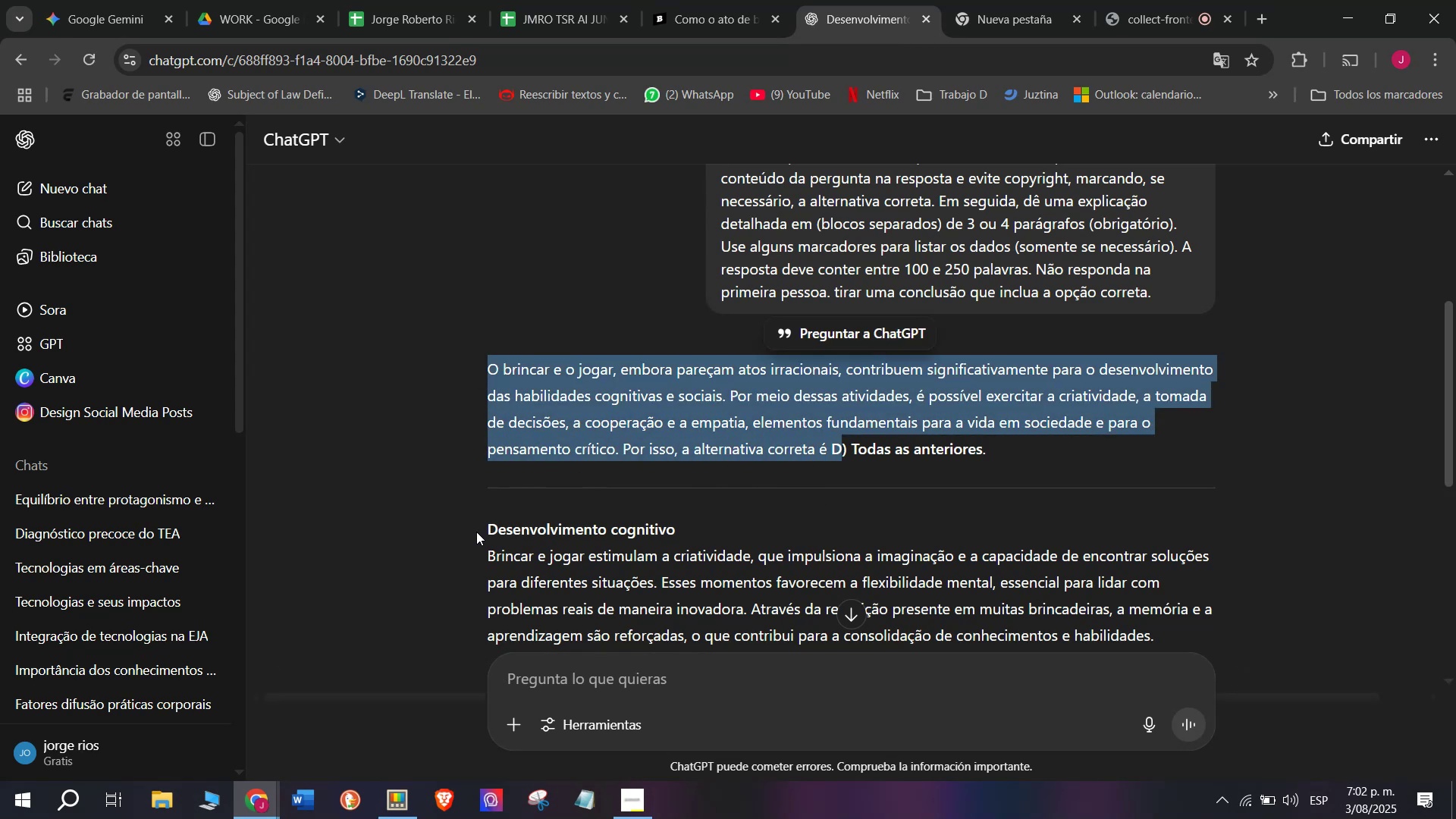 
left_click_drag(start_coordinate=[476, 541], to_coordinate=[781, 377])
 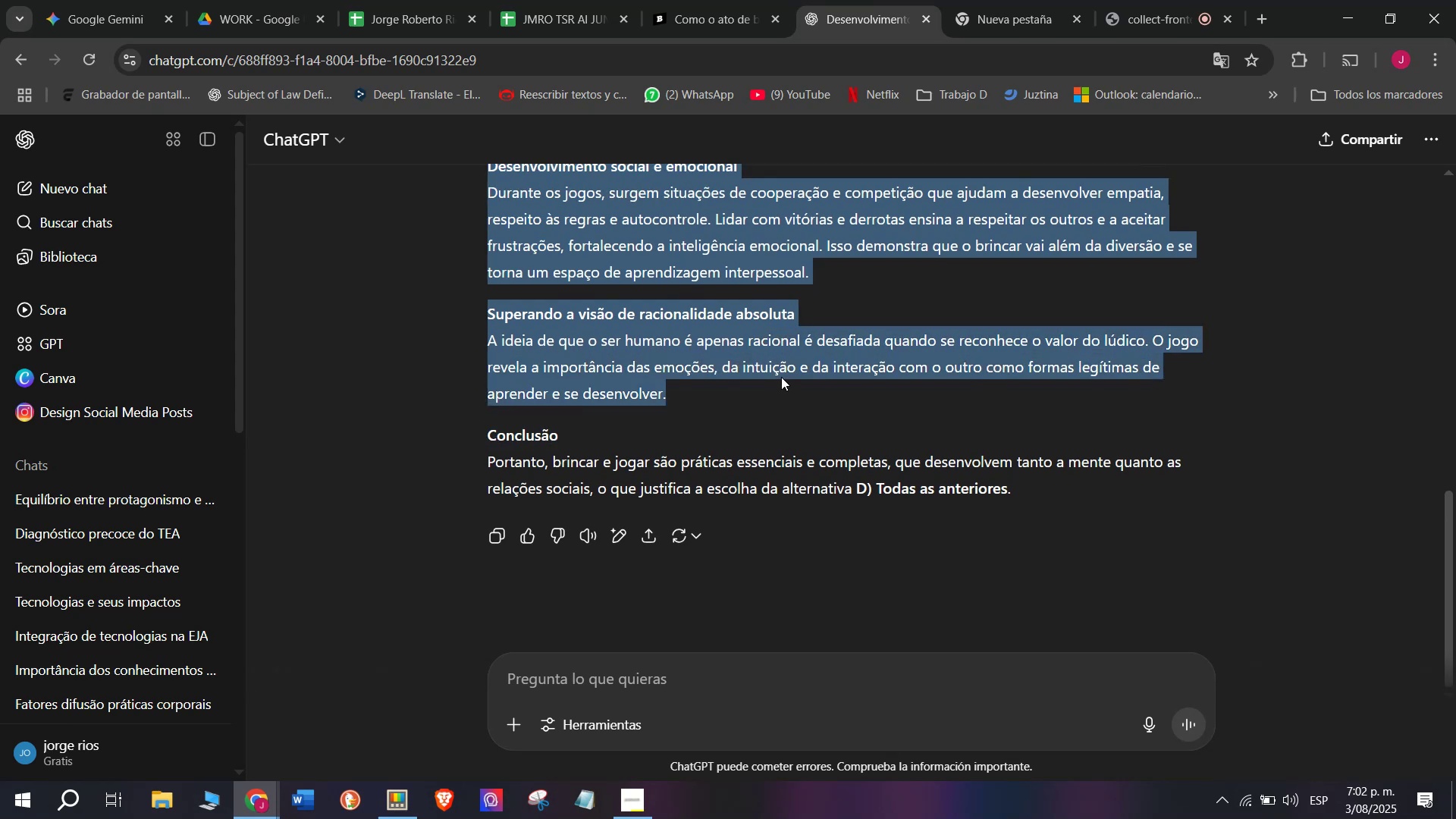 
key(Control+C)
 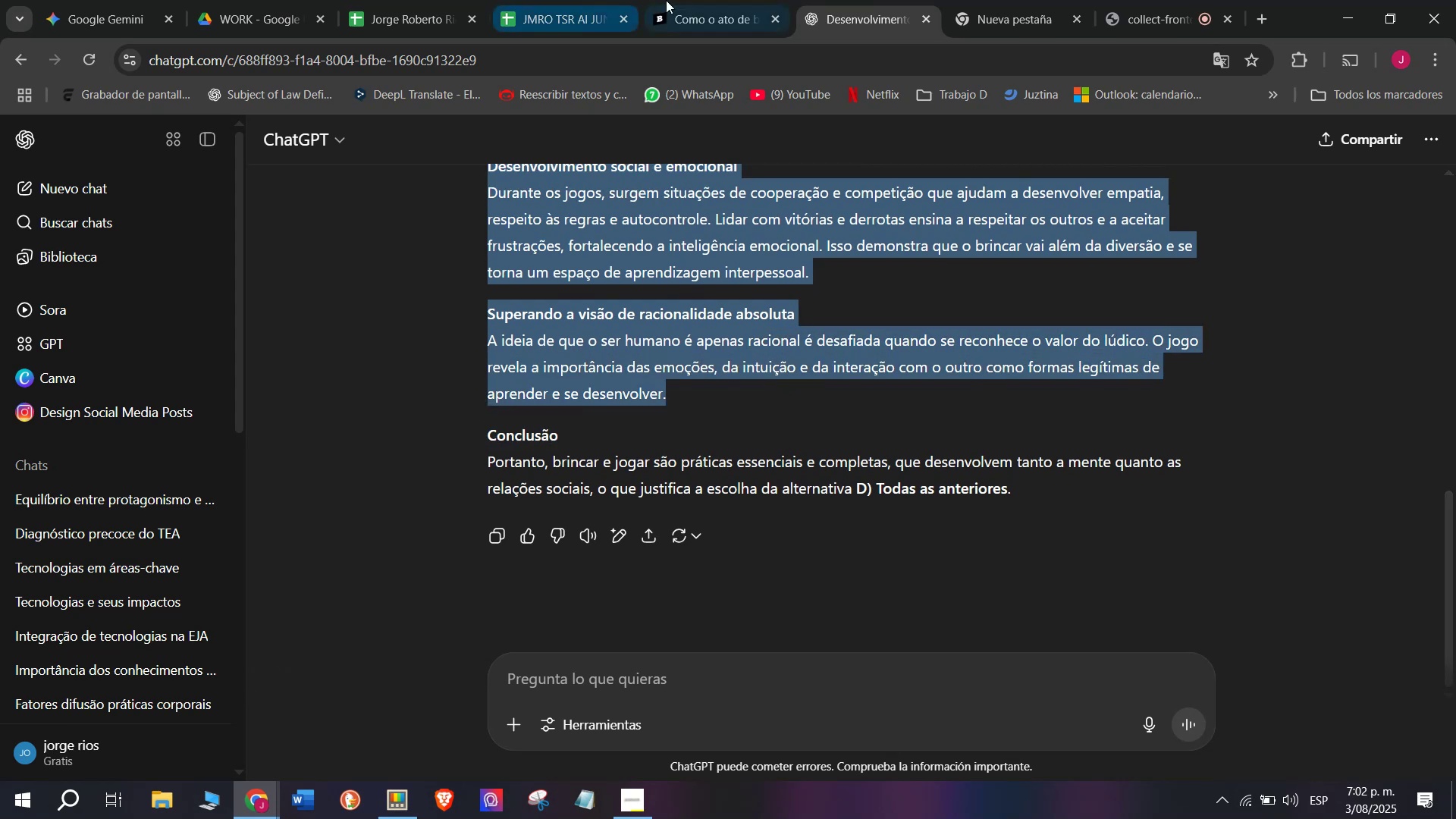 
left_click([699, 0])
 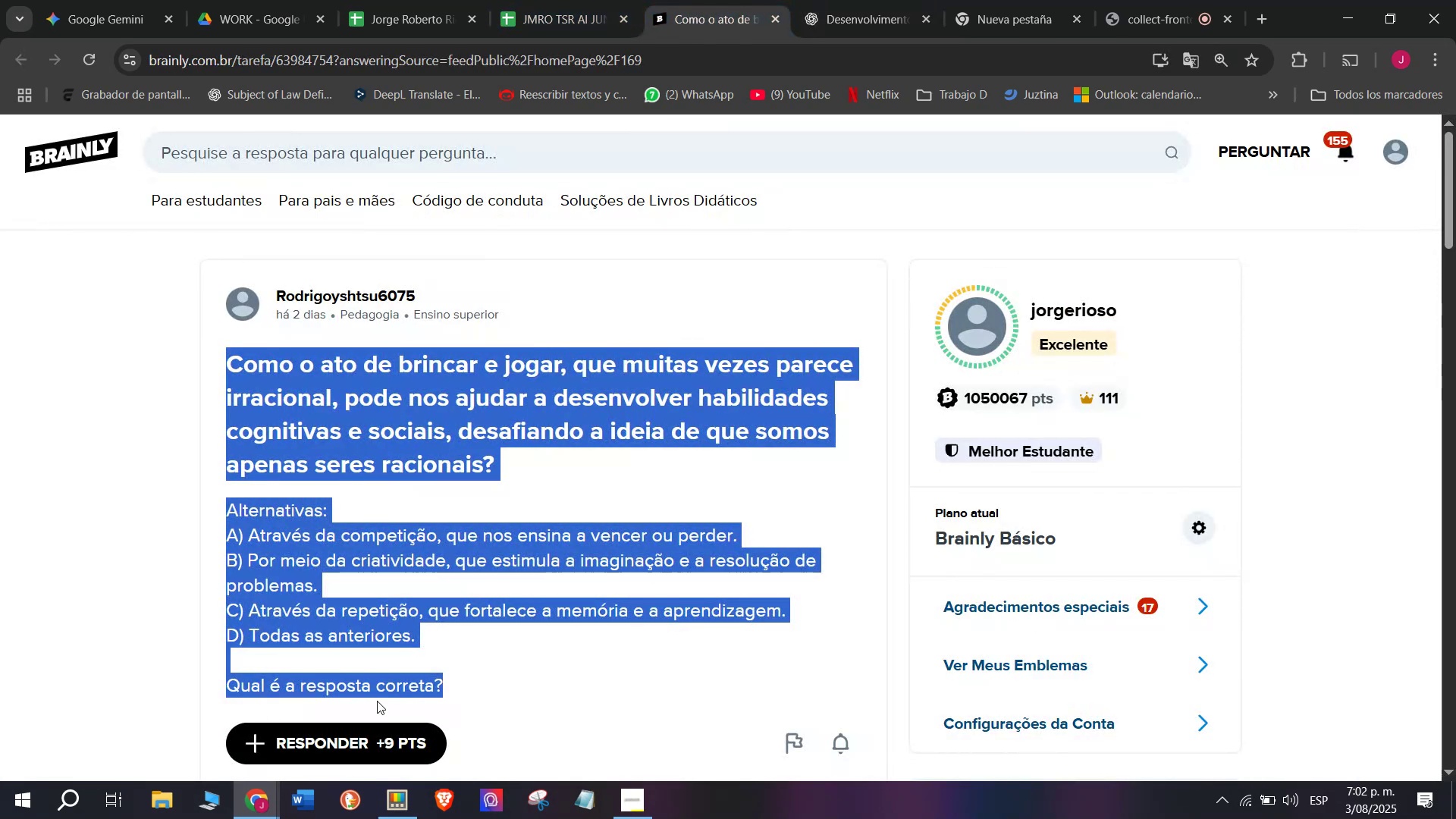 
left_click([366, 739])
 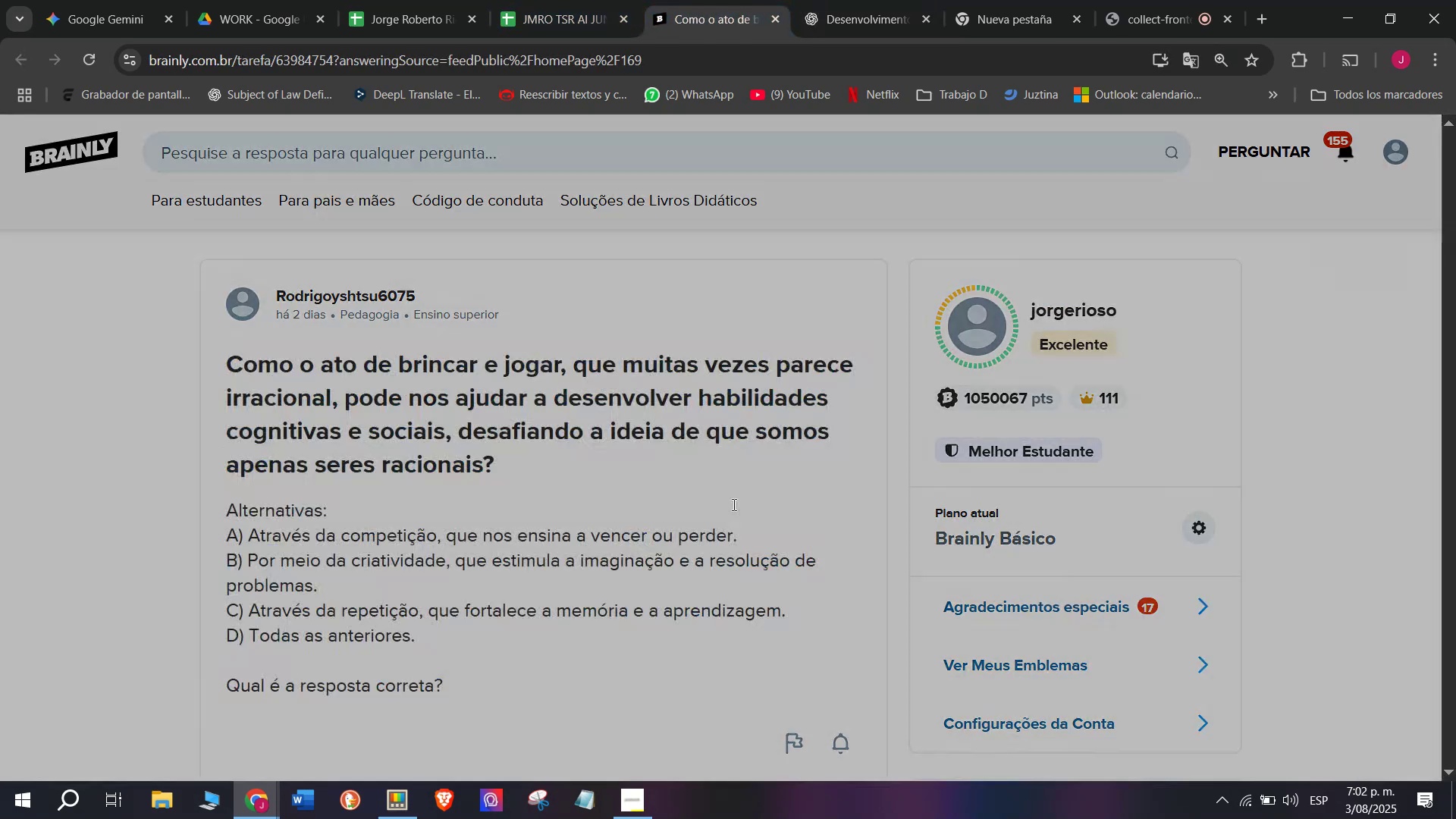 
left_click_drag(start_coordinate=[742, 479], to_coordinate=[542, 271])
 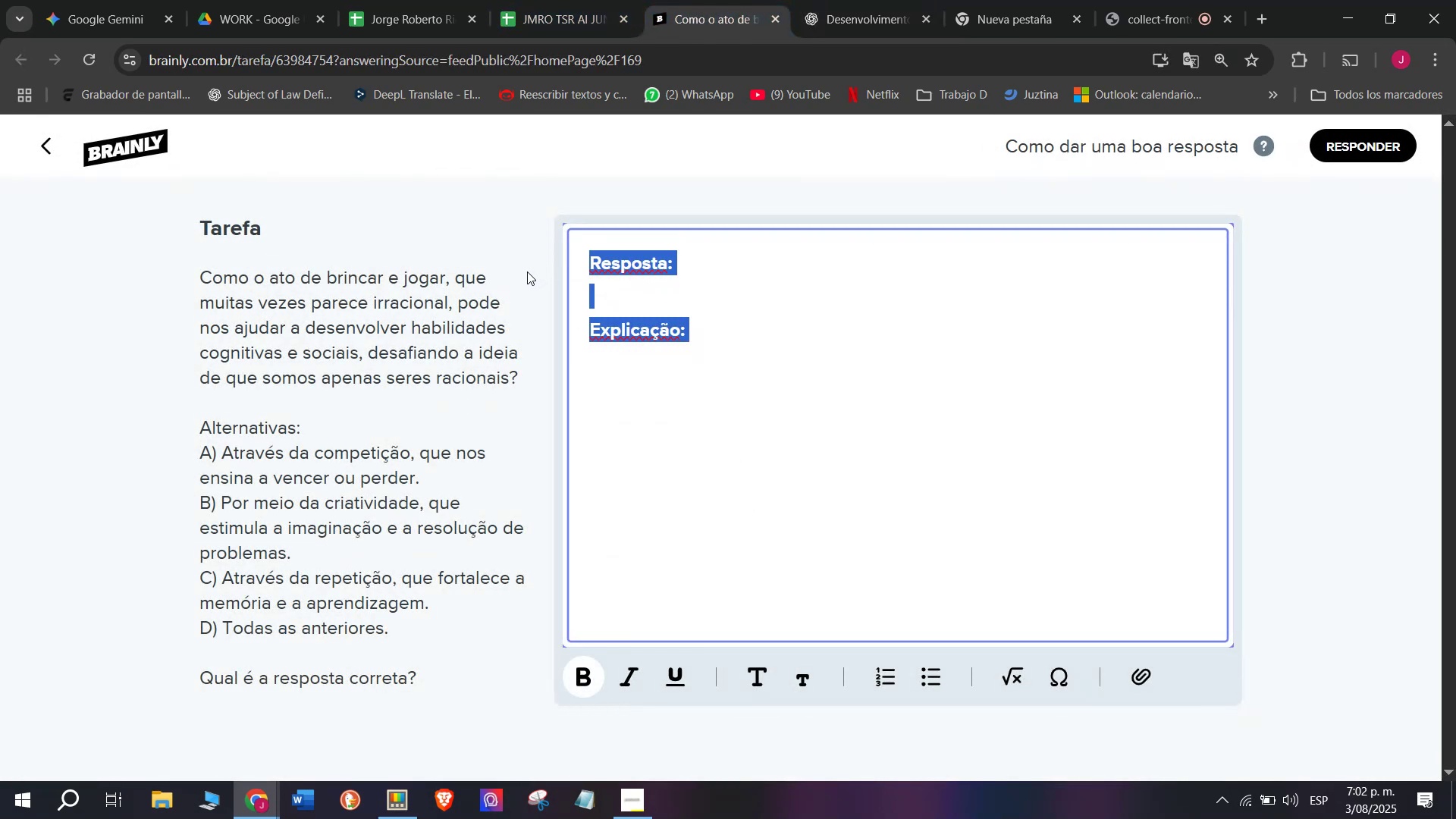 
key(Meta+V)
 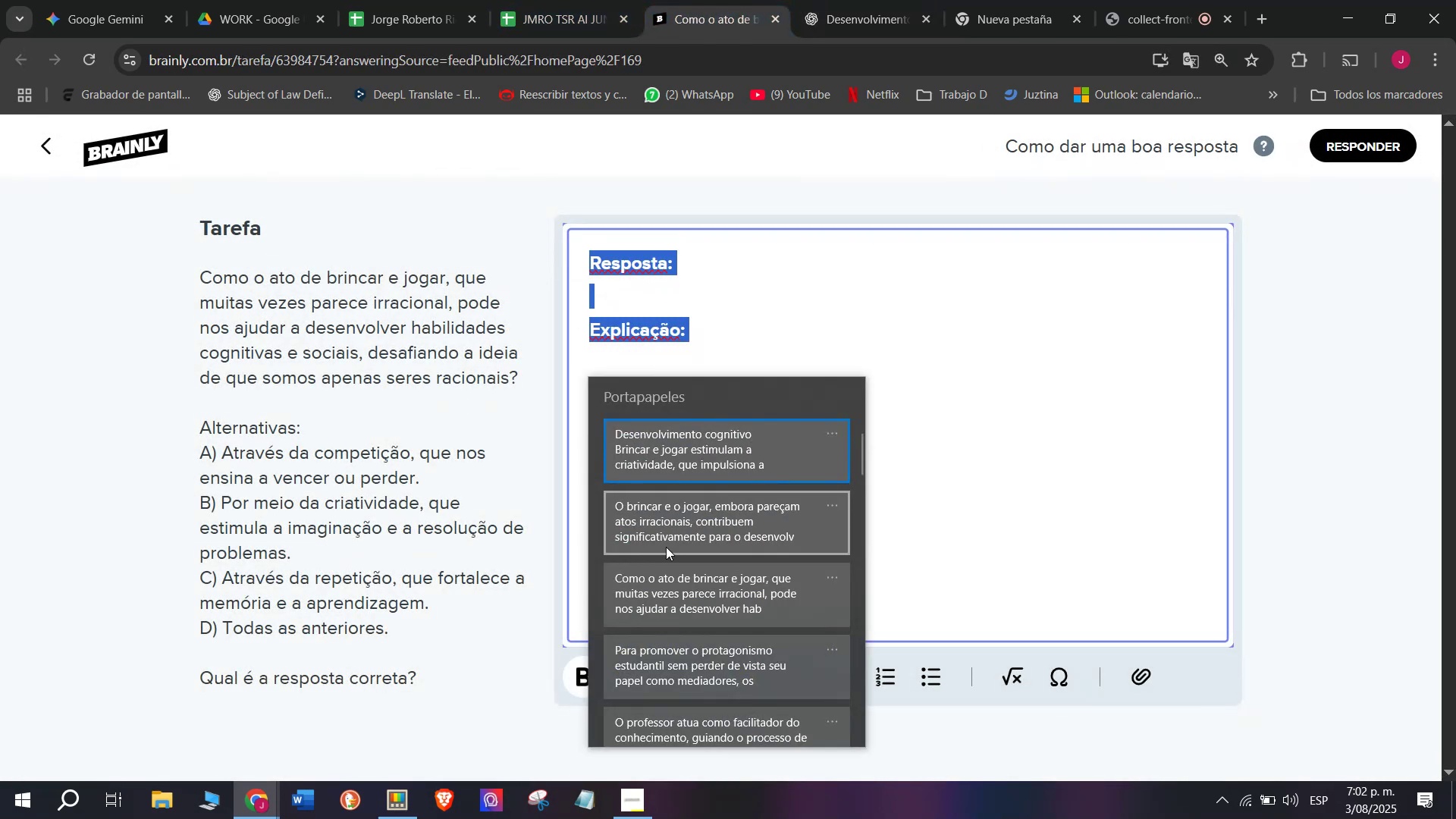 
left_click([666, 547])
 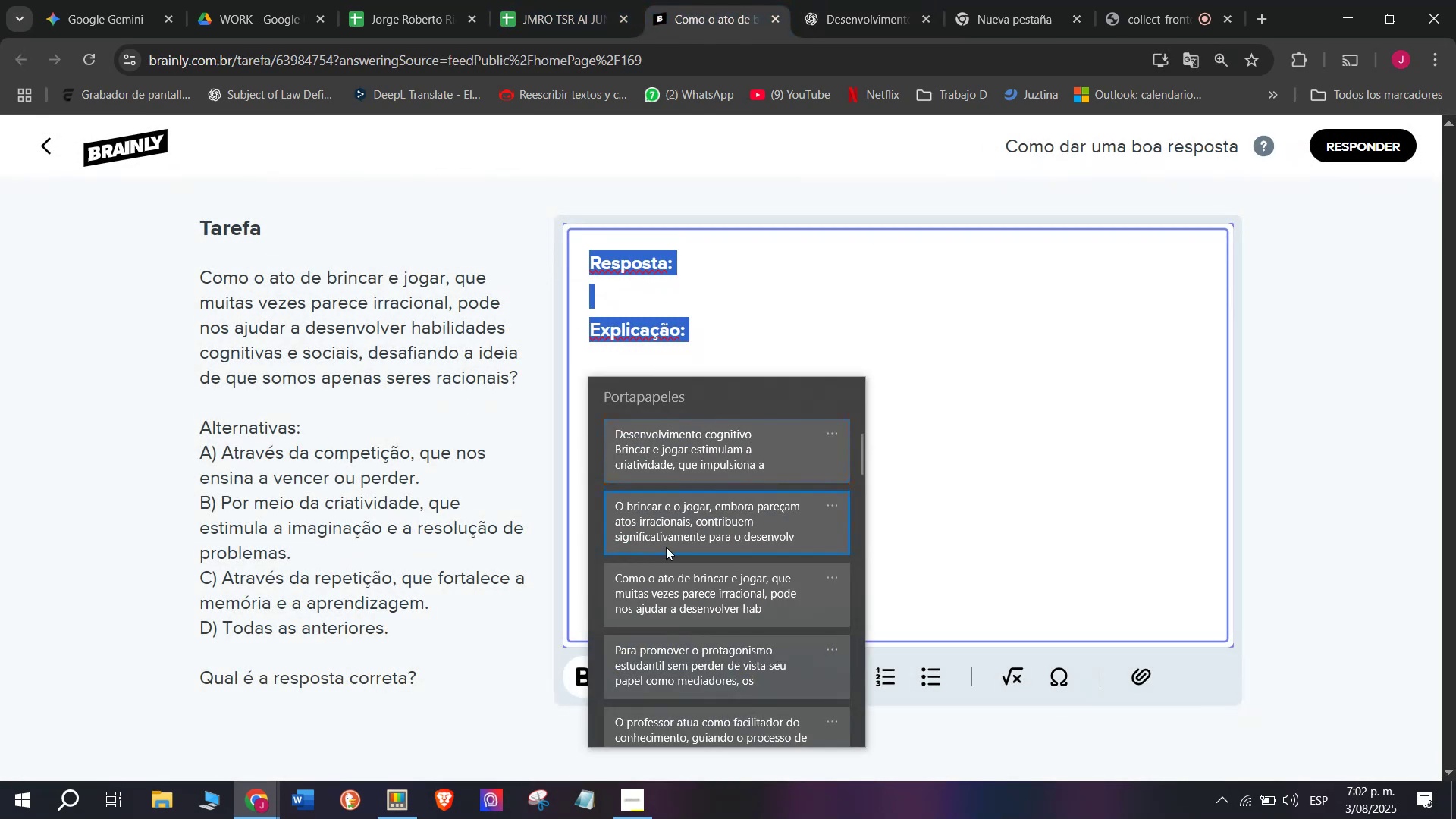 
key(Control+ControlLeft)
 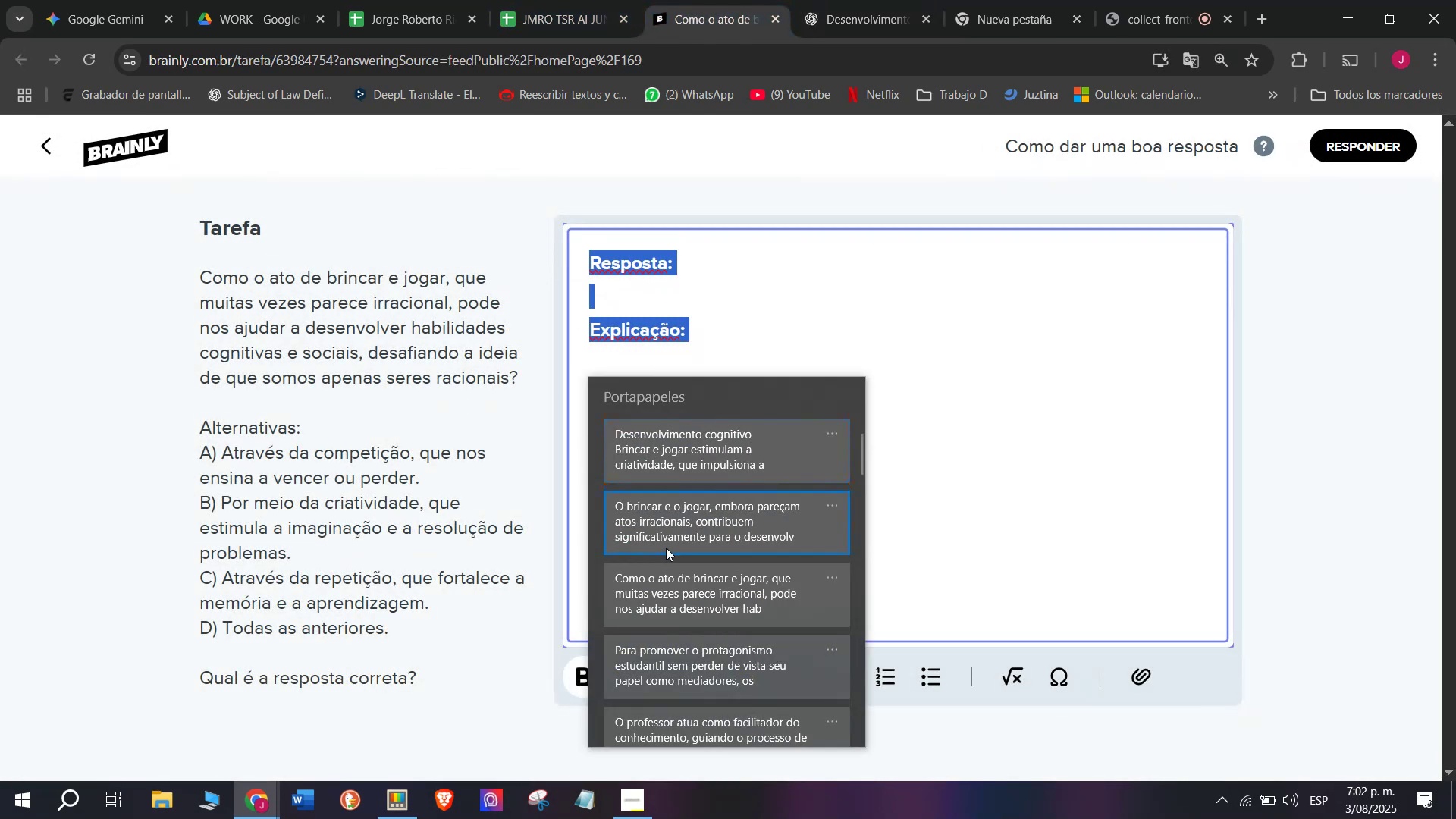 
key(Control+V)
 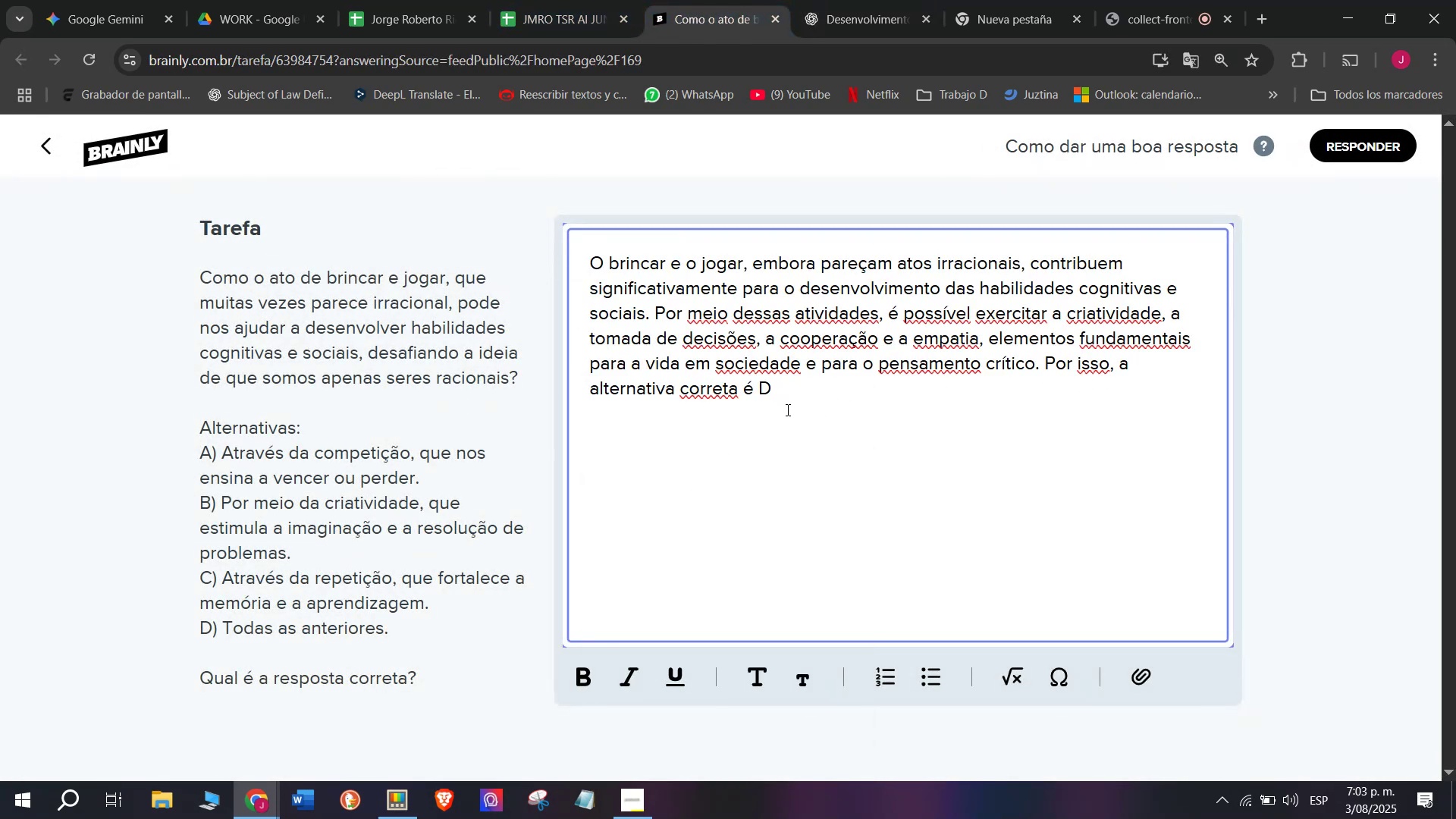 
wait(5.68)
 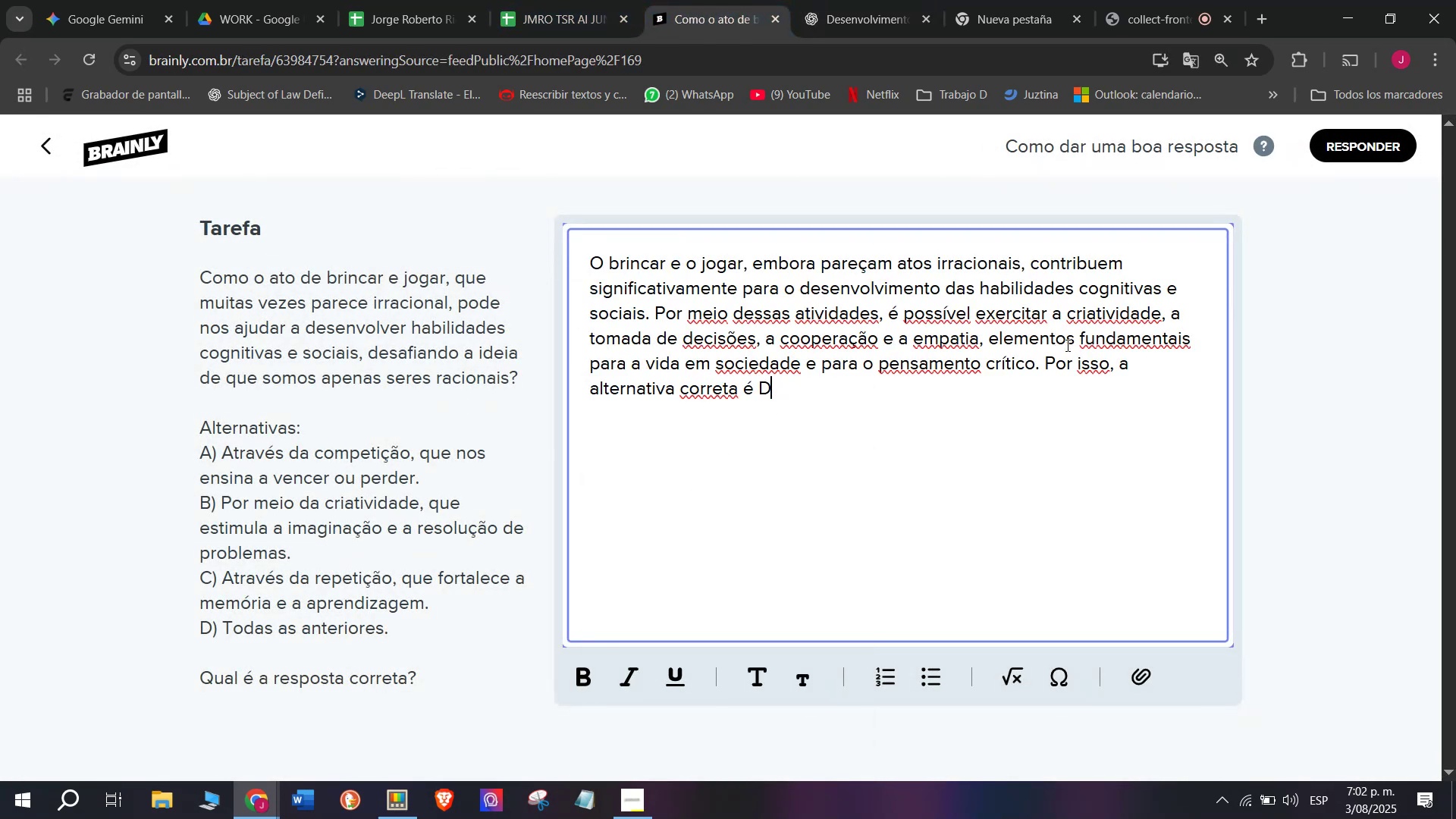 
key(Period)
 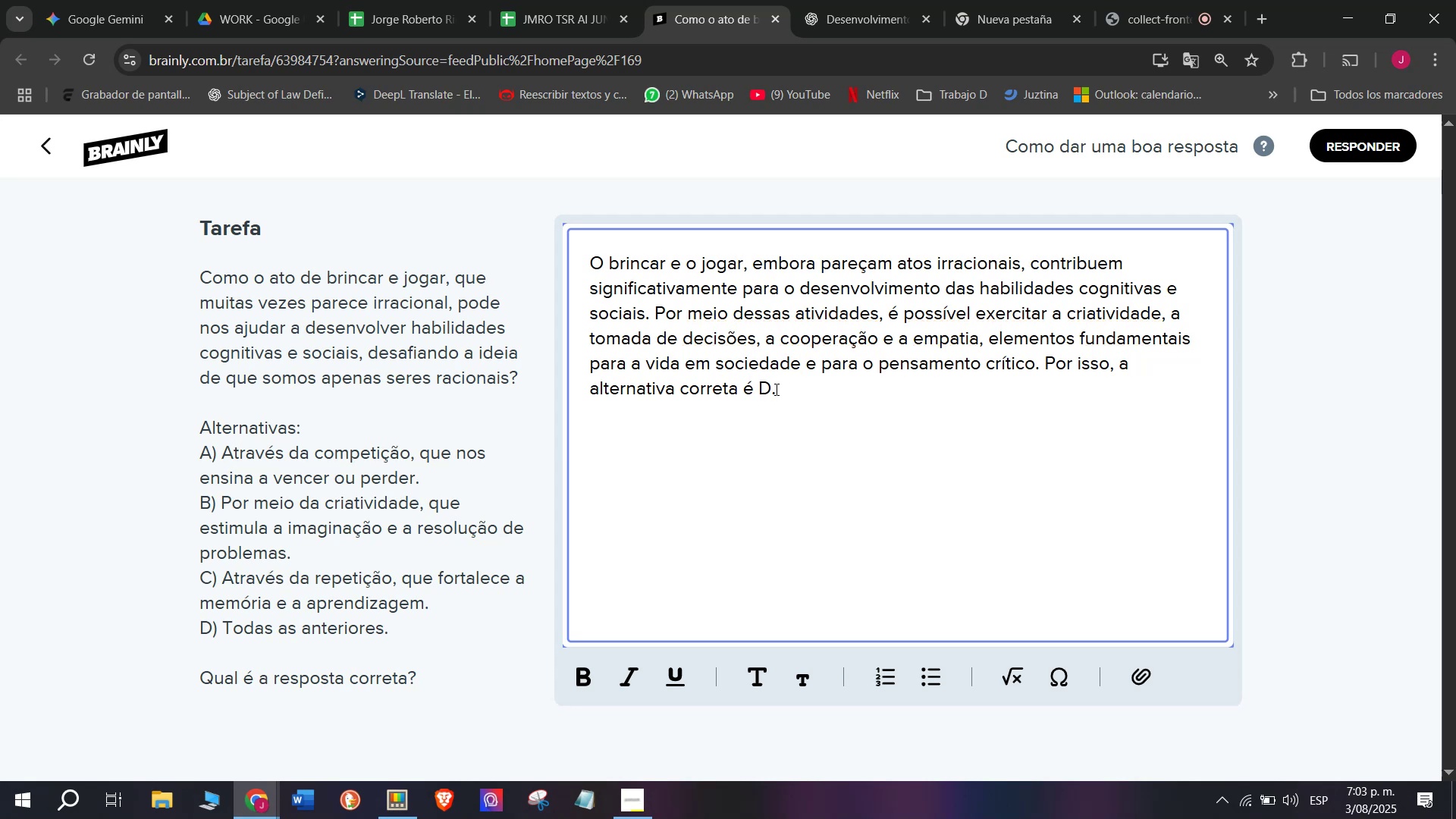 
left_click_drag(start_coordinate=[794, 402], to_coordinate=[1038, 360])
 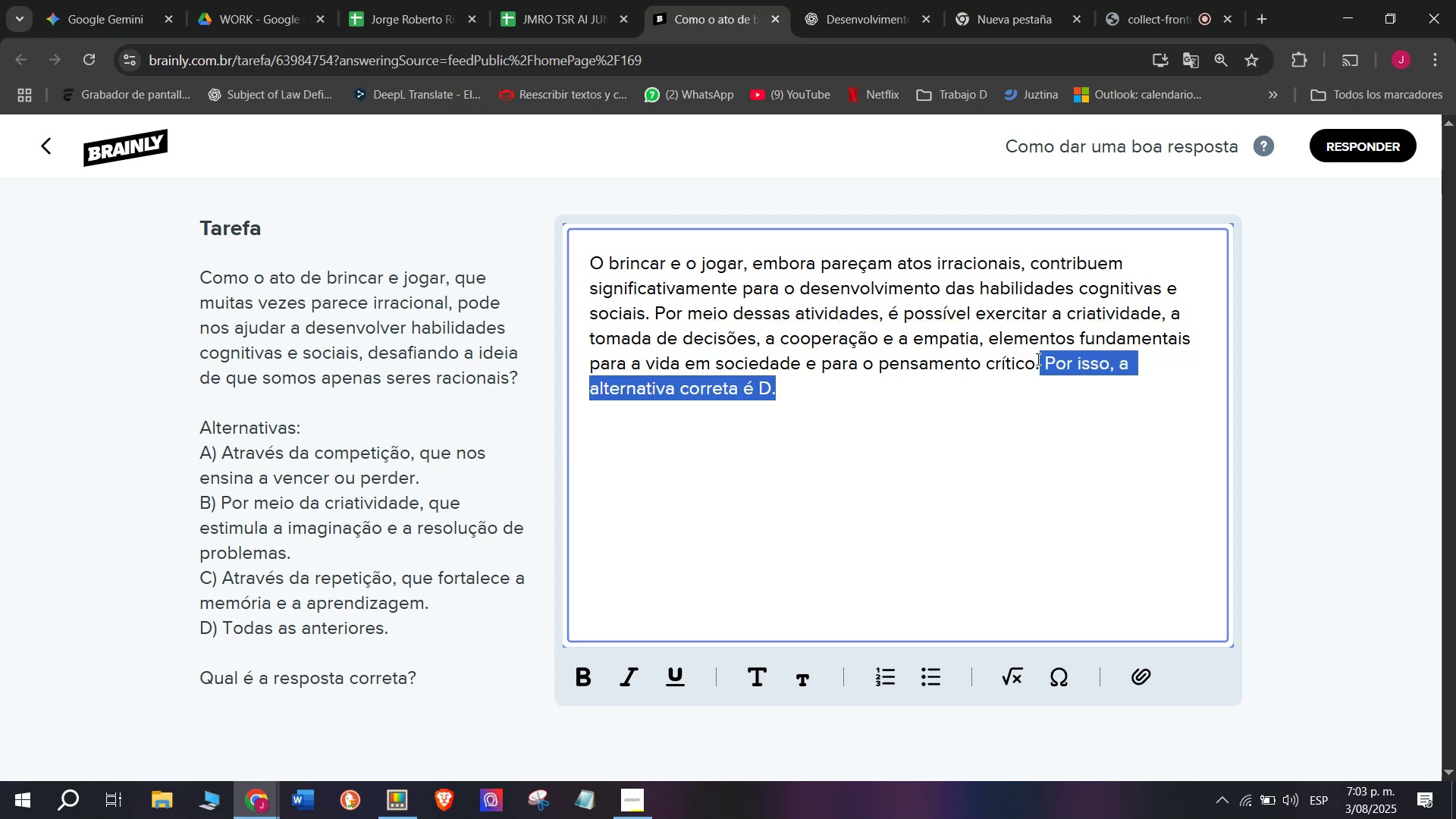 
key(Control+B)
 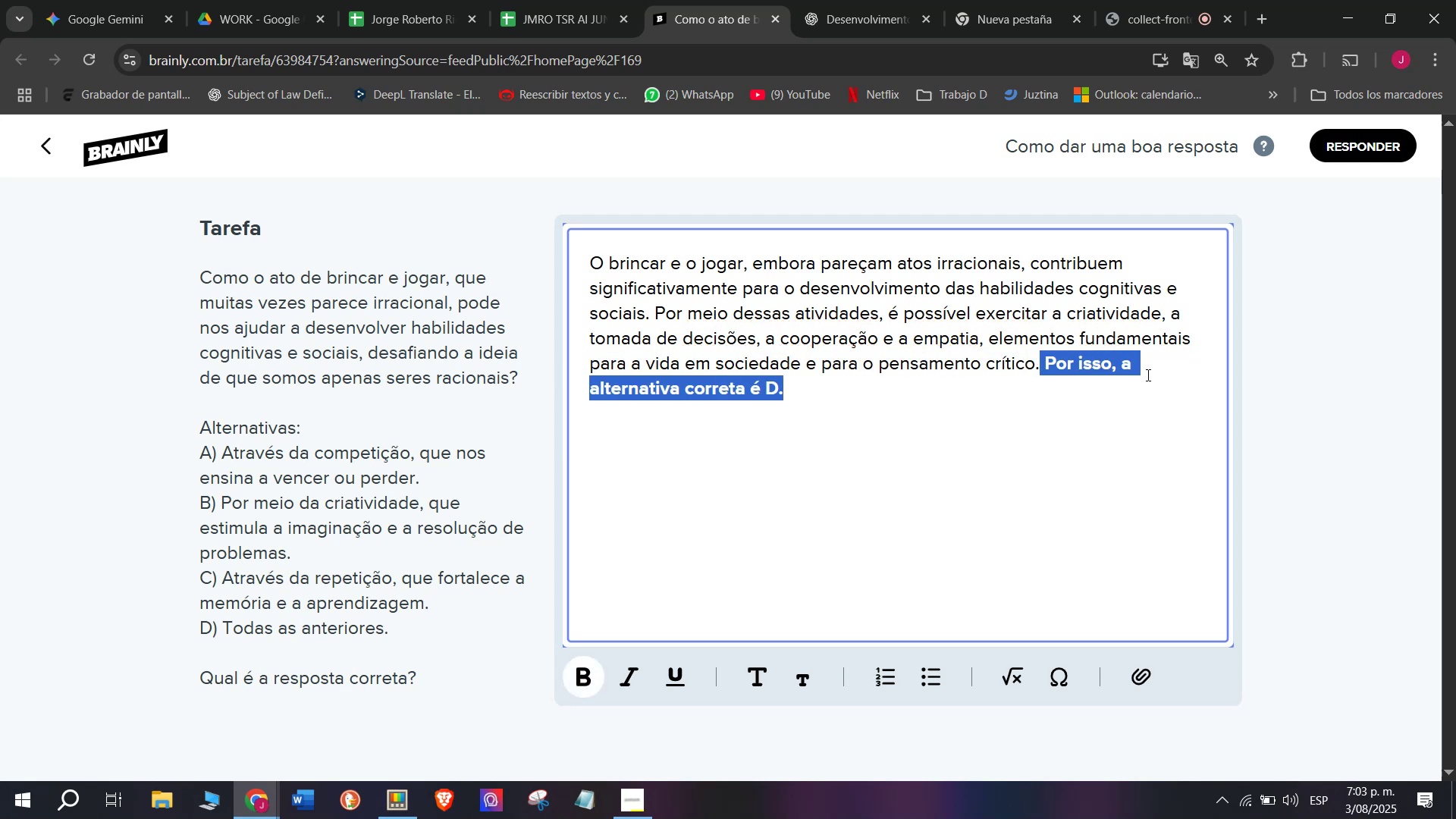 
left_click([1042, 265])
 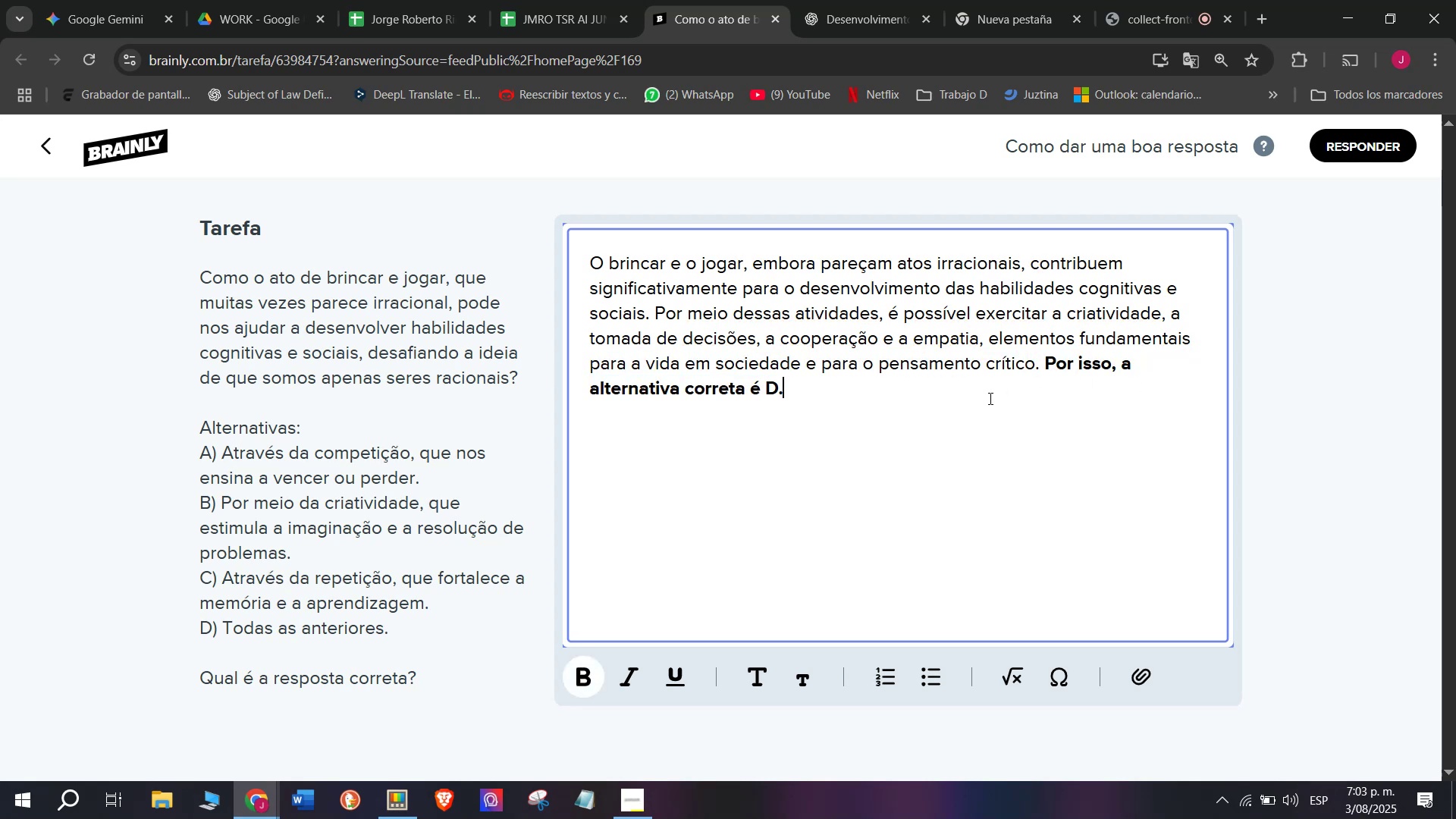 
key(Enter)
 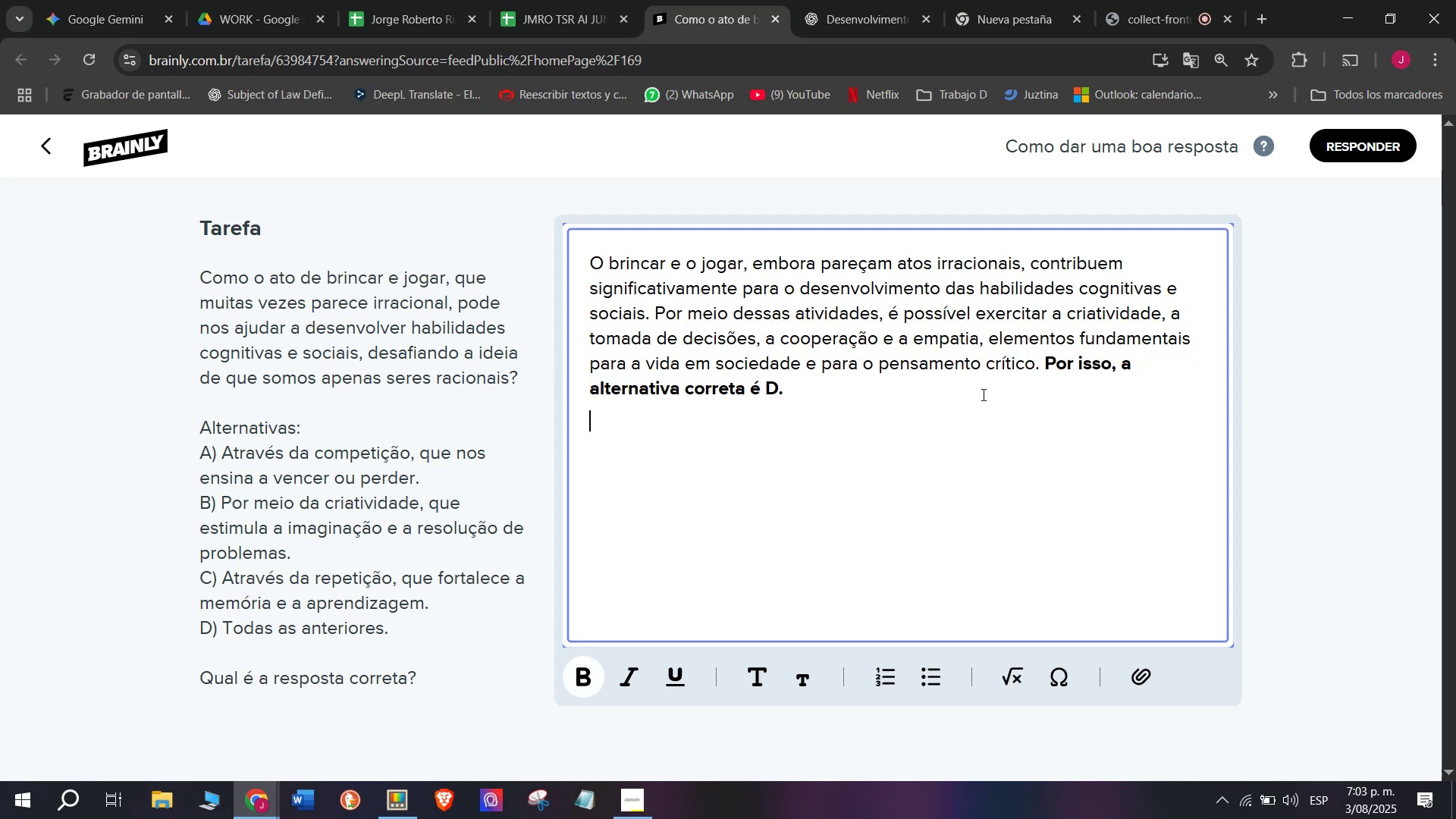 
key(Enter)
 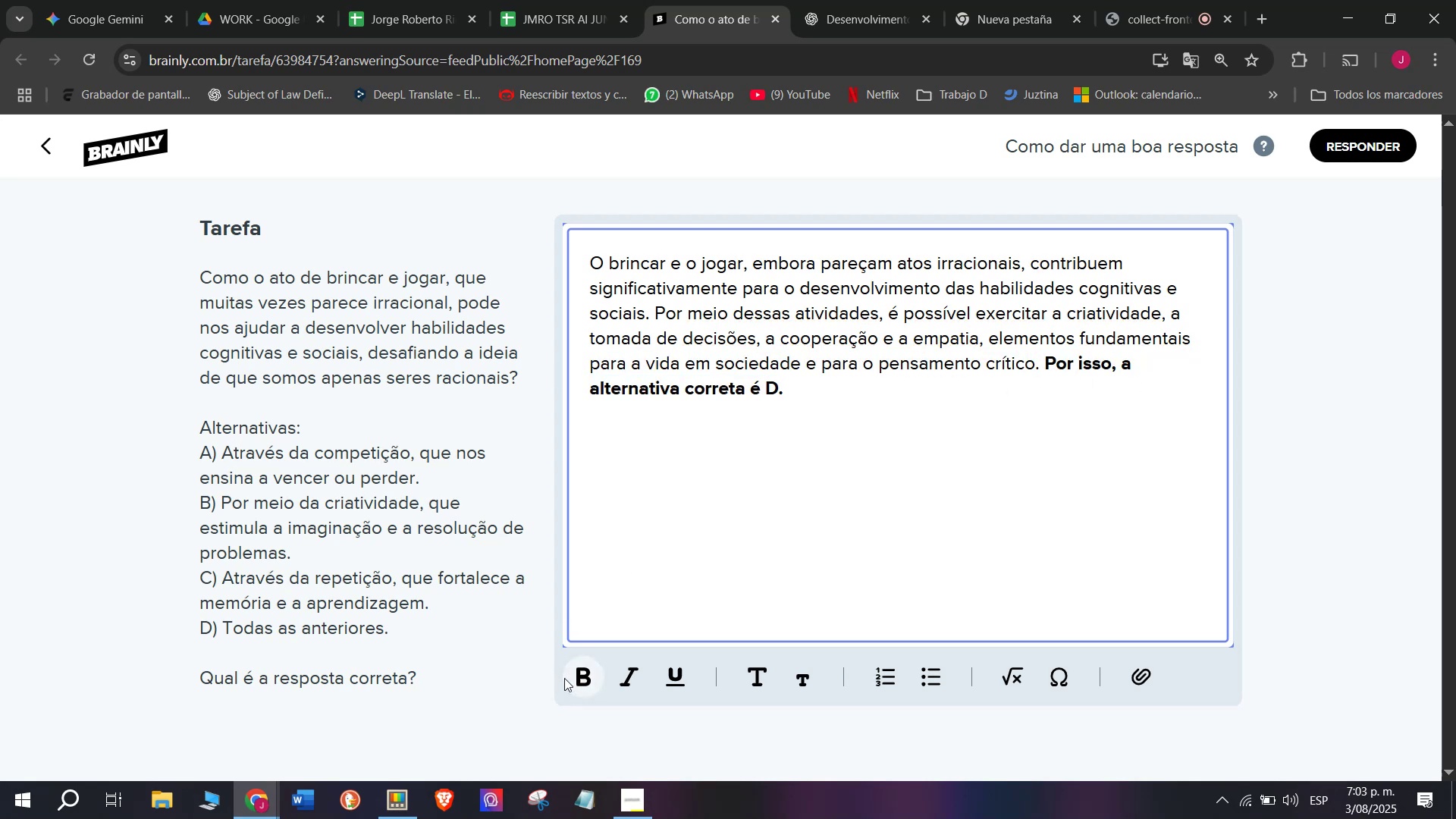 
left_click([577, 675])
 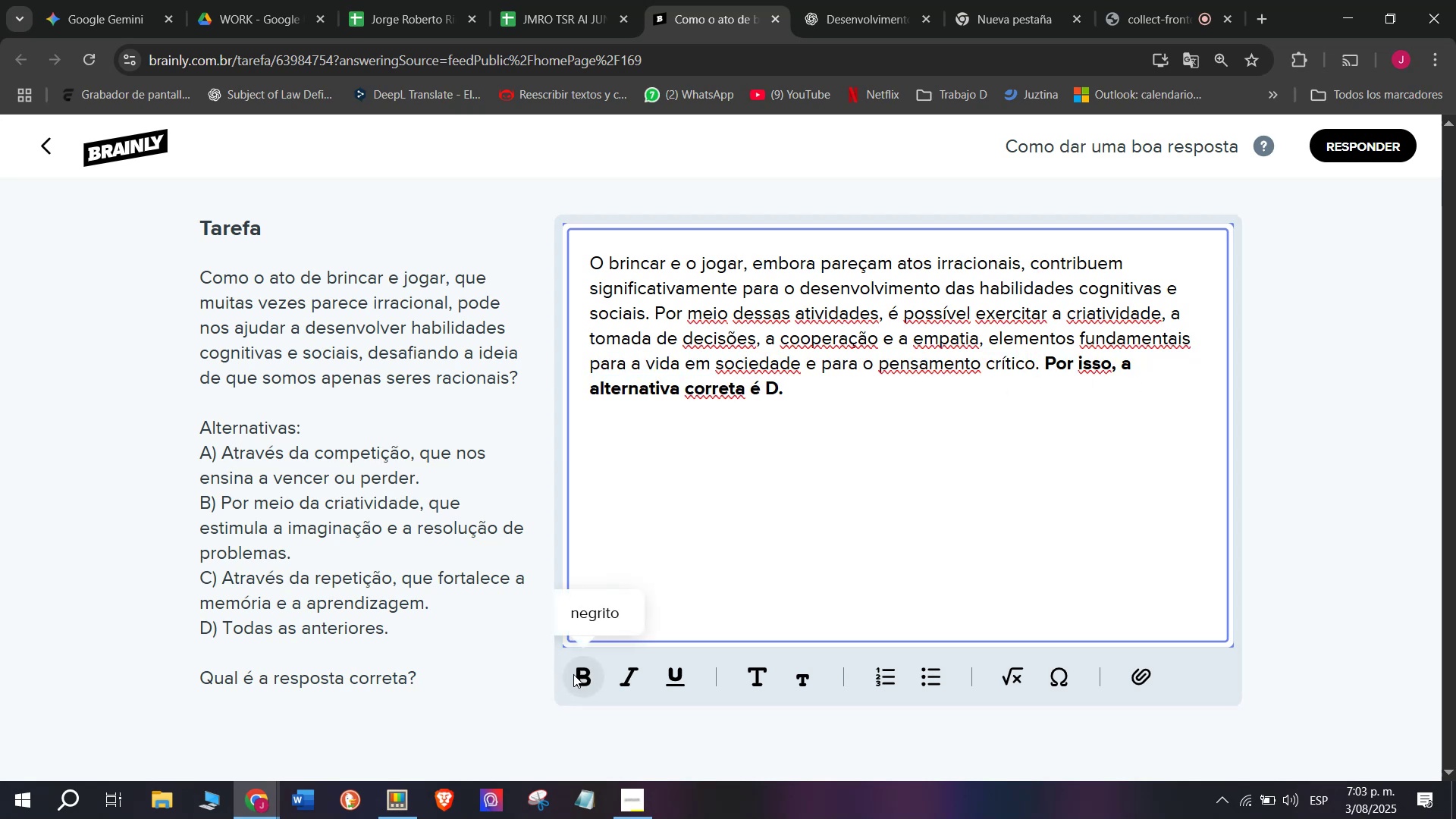 
key(Meta+V)
 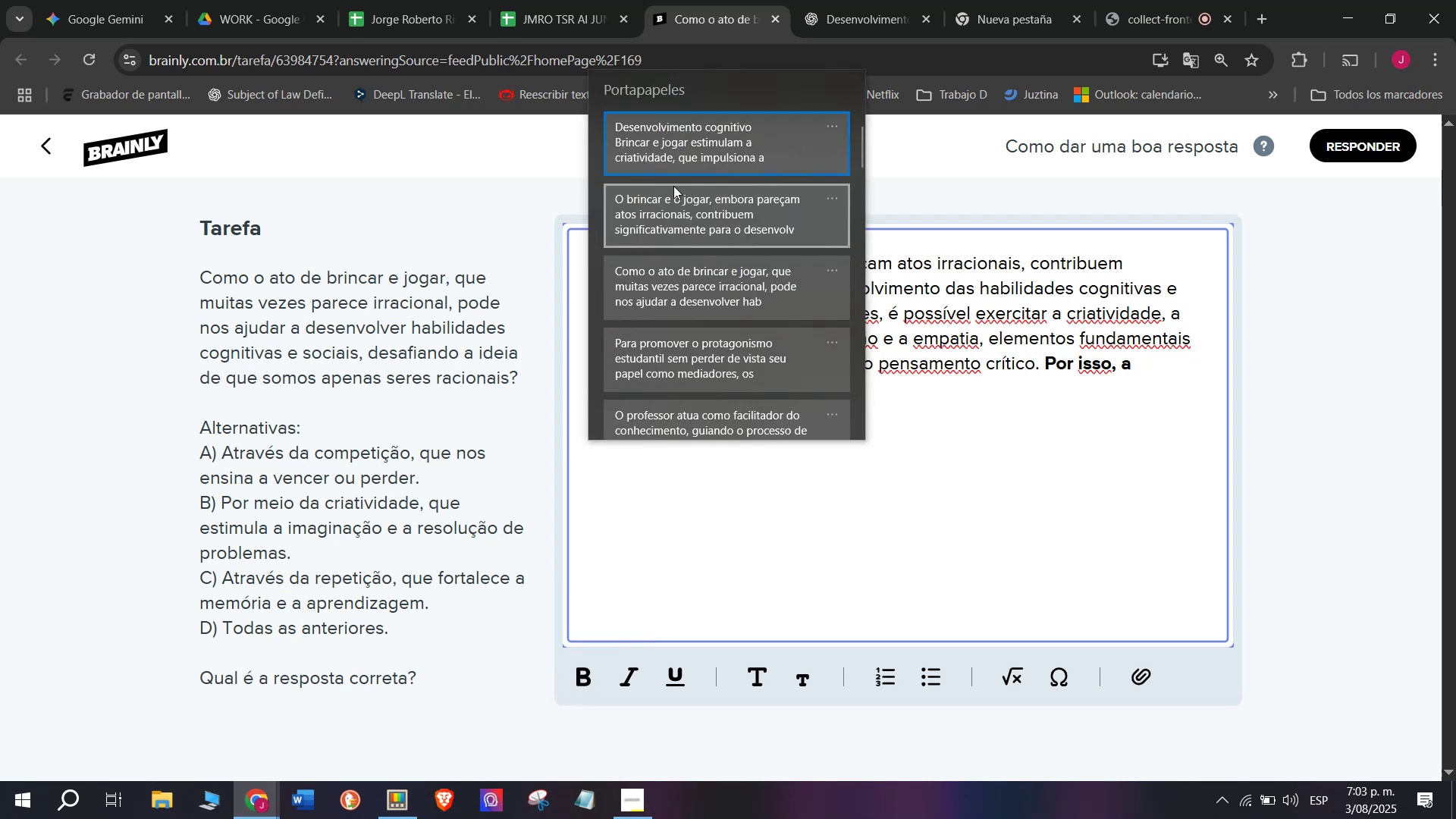 
left_click([674, 142])
 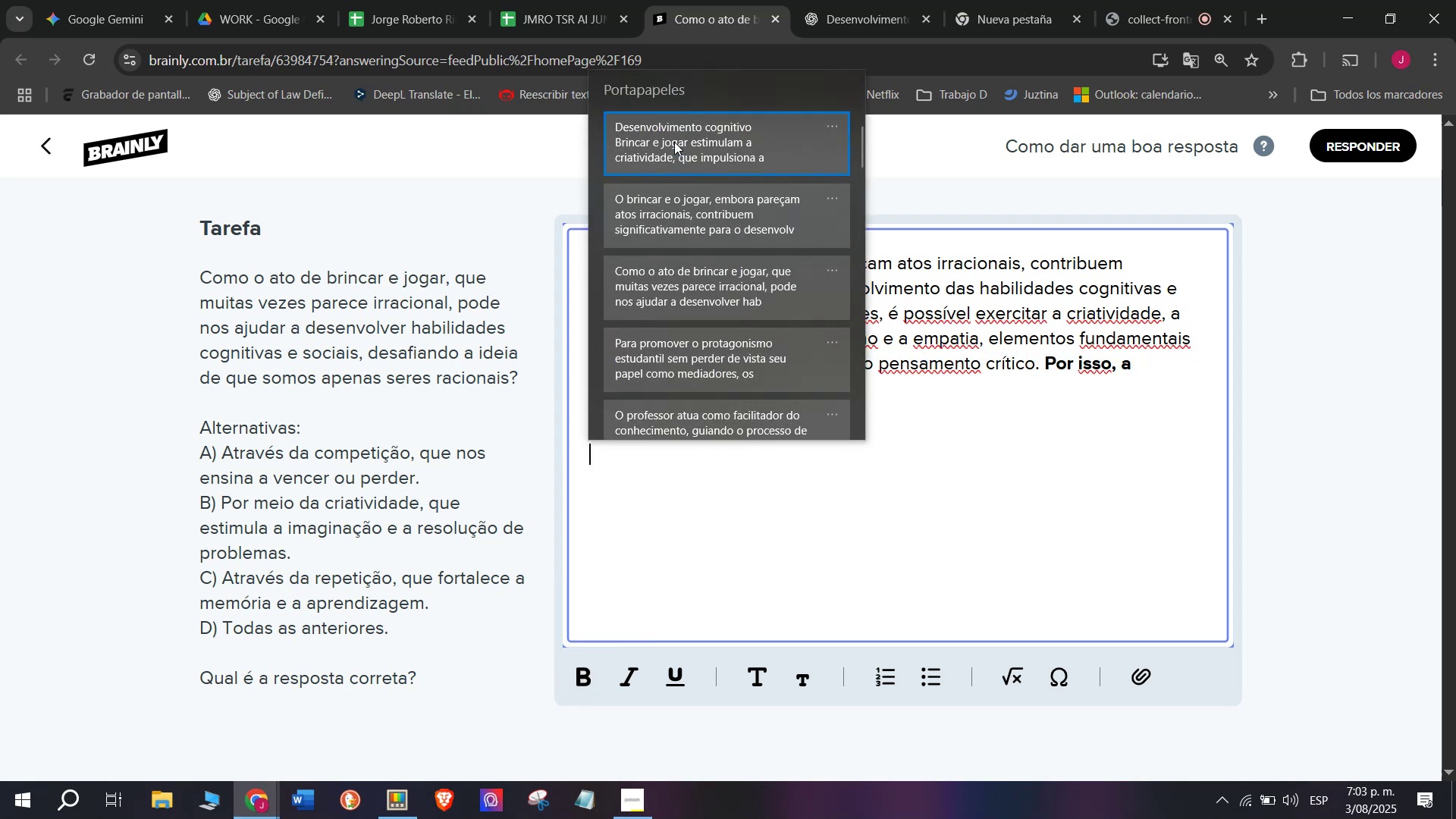 
key(Control+ControlLeft)
 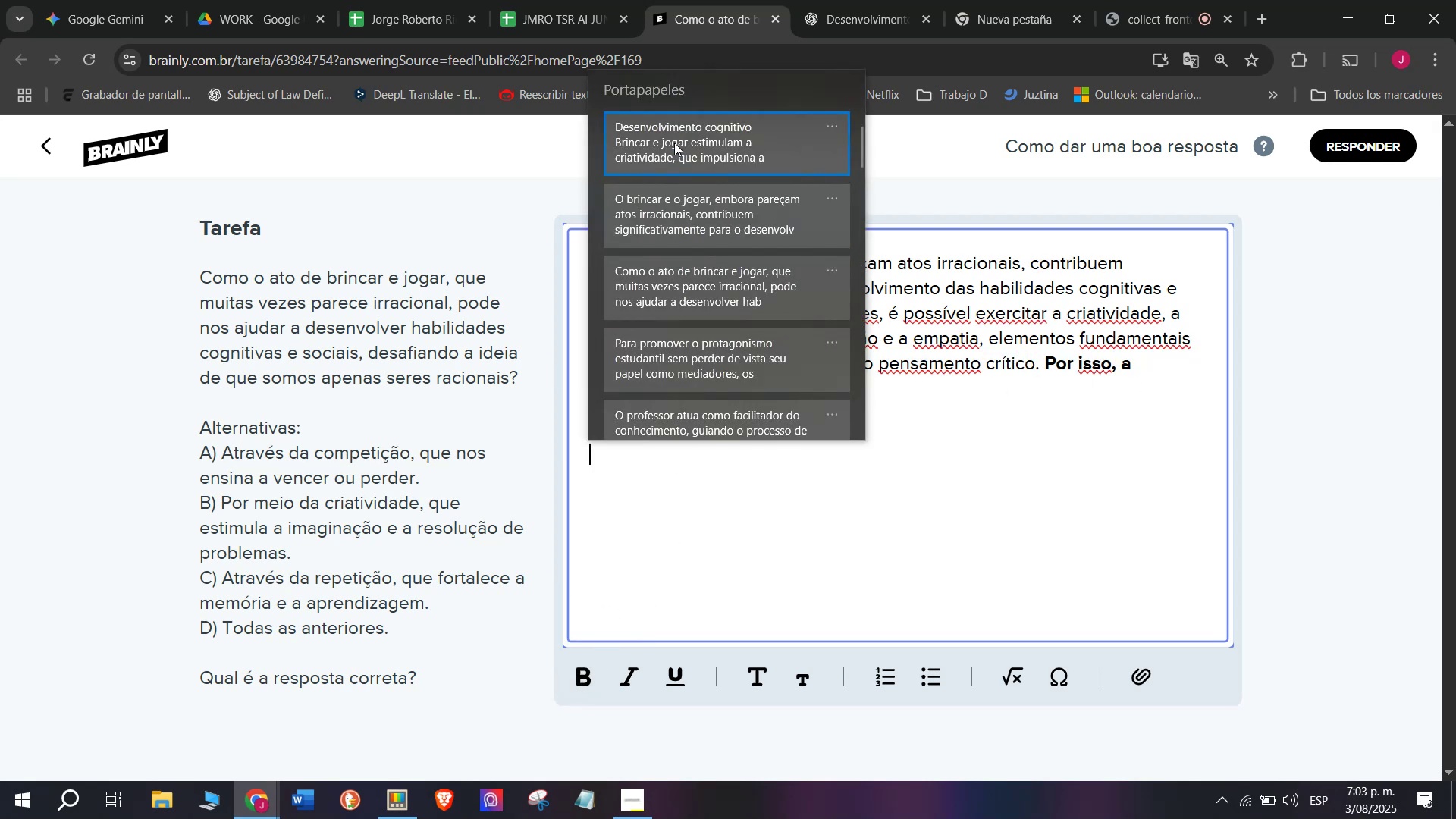 
key(Control+V)
 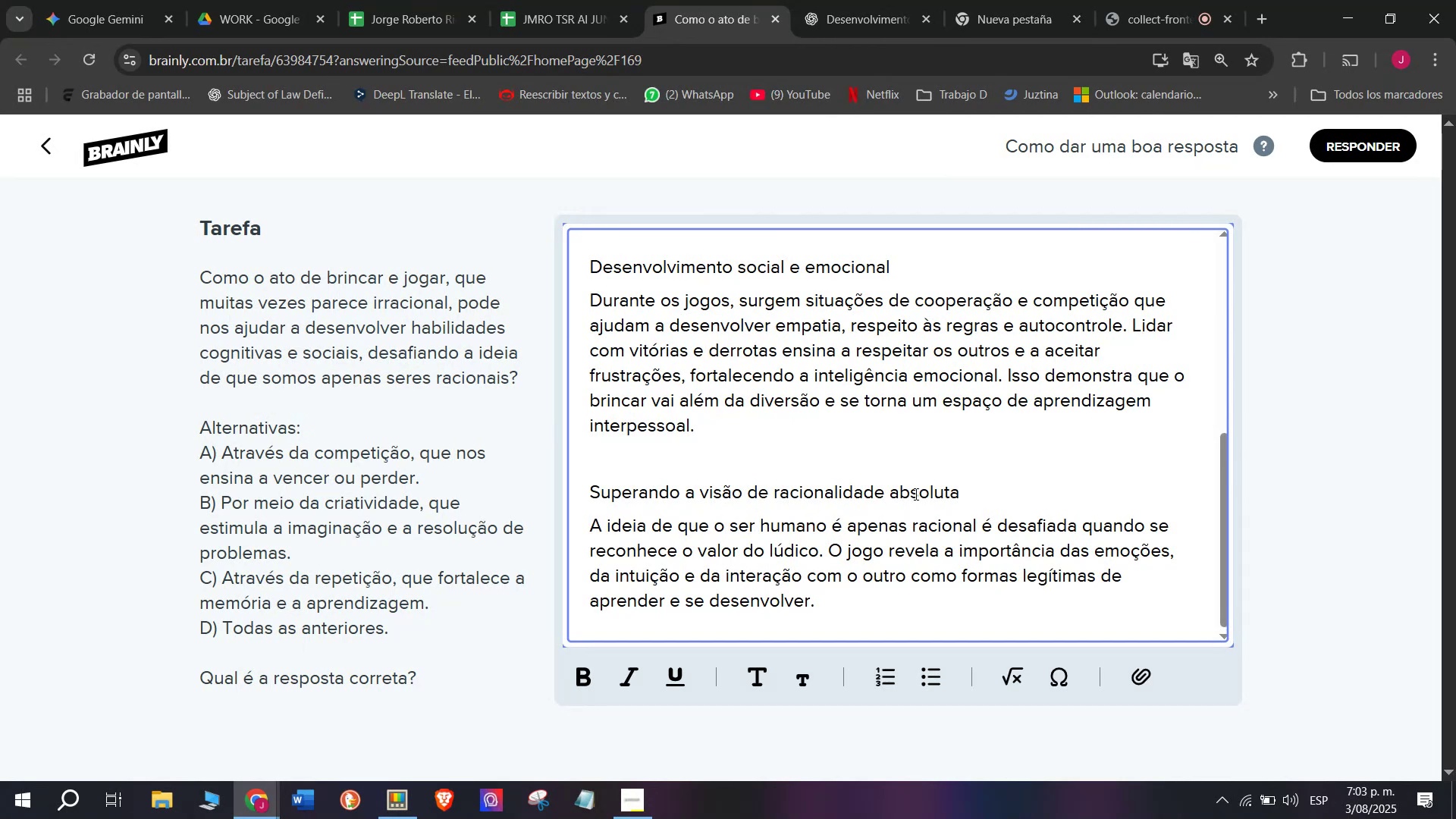 
left_click_drag(start_coordinate=[969, 491], to_coordinate=[544, 484])
 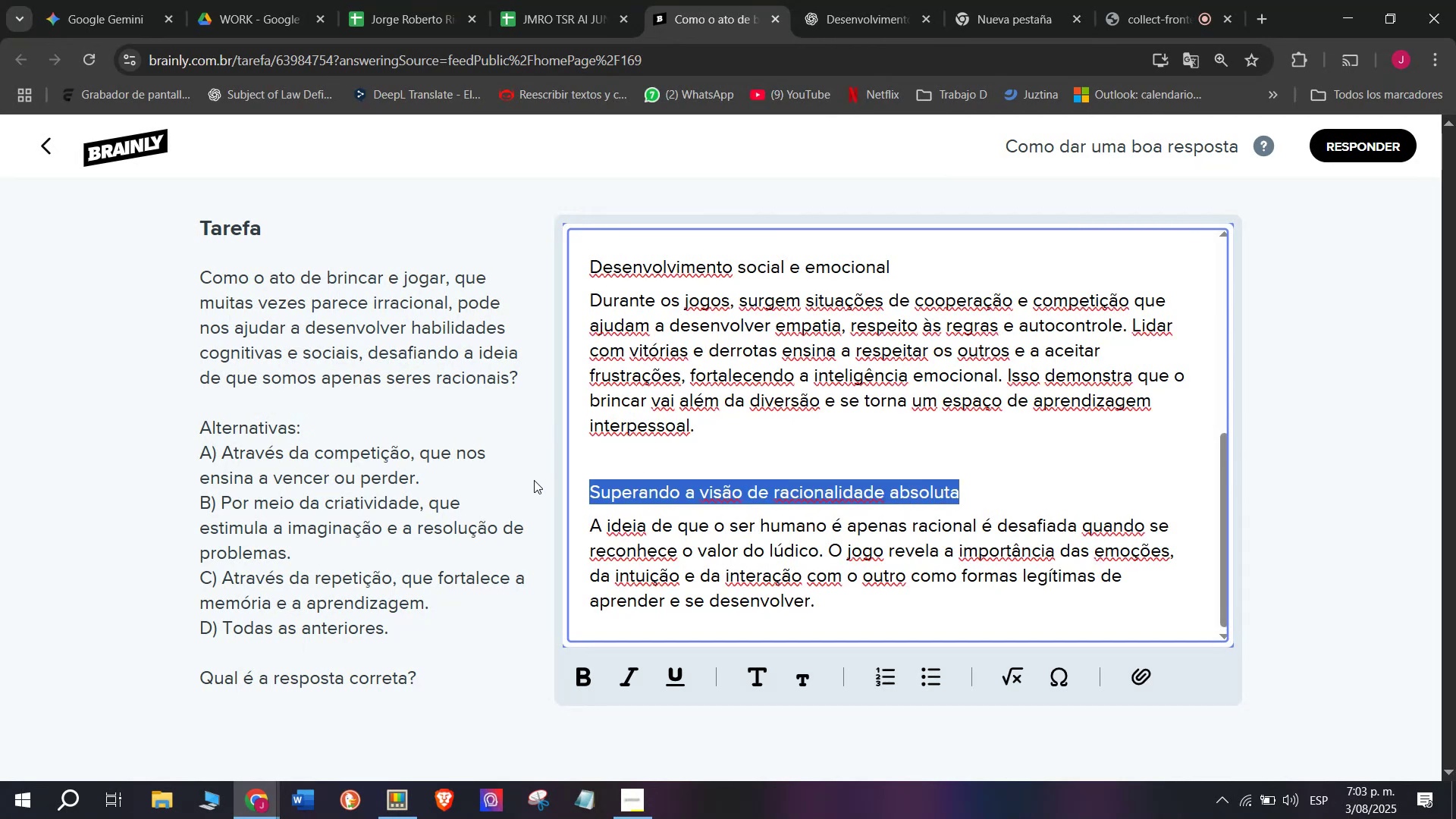 
key(Backspace)
 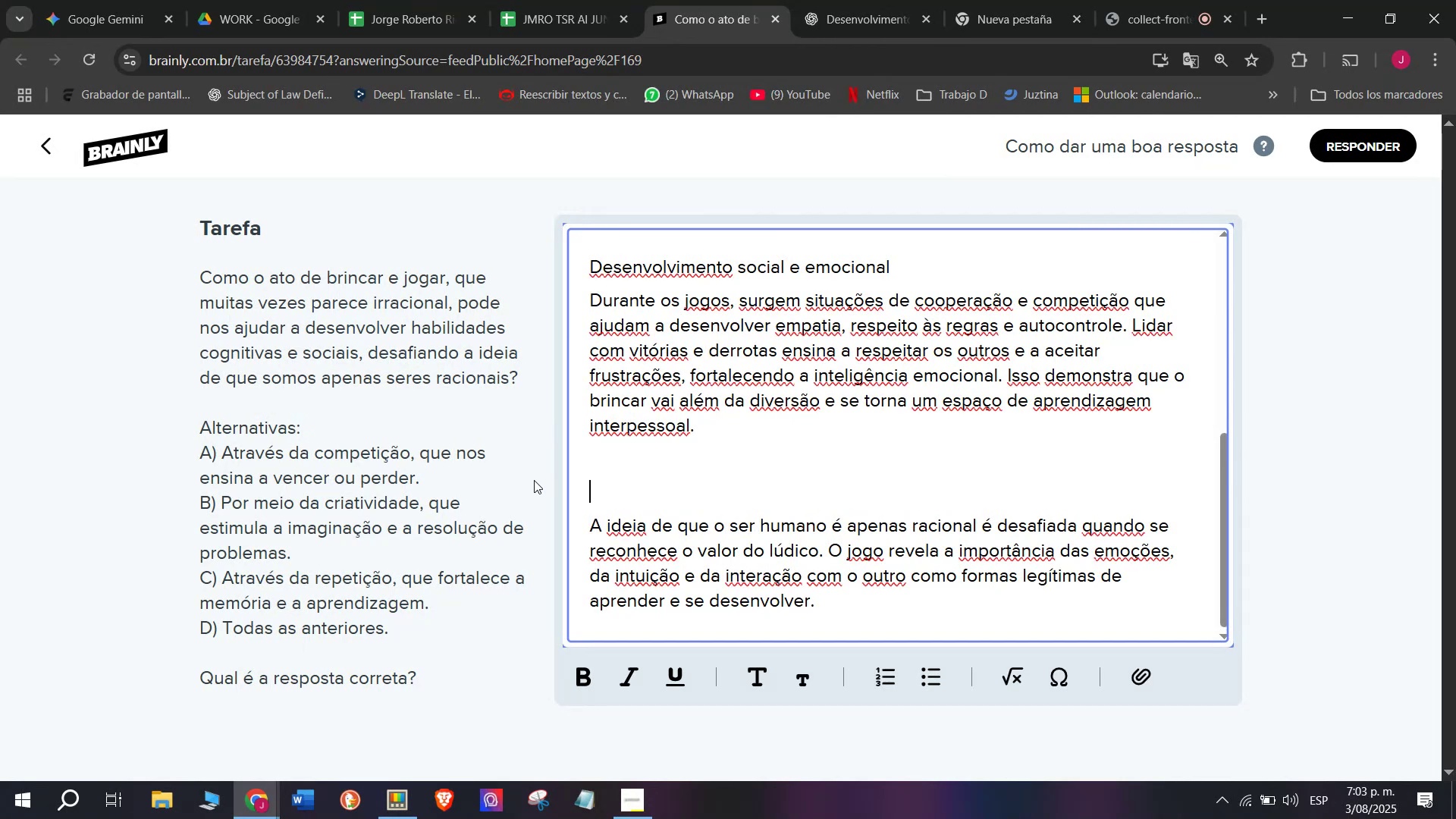 
key(Backspace)
 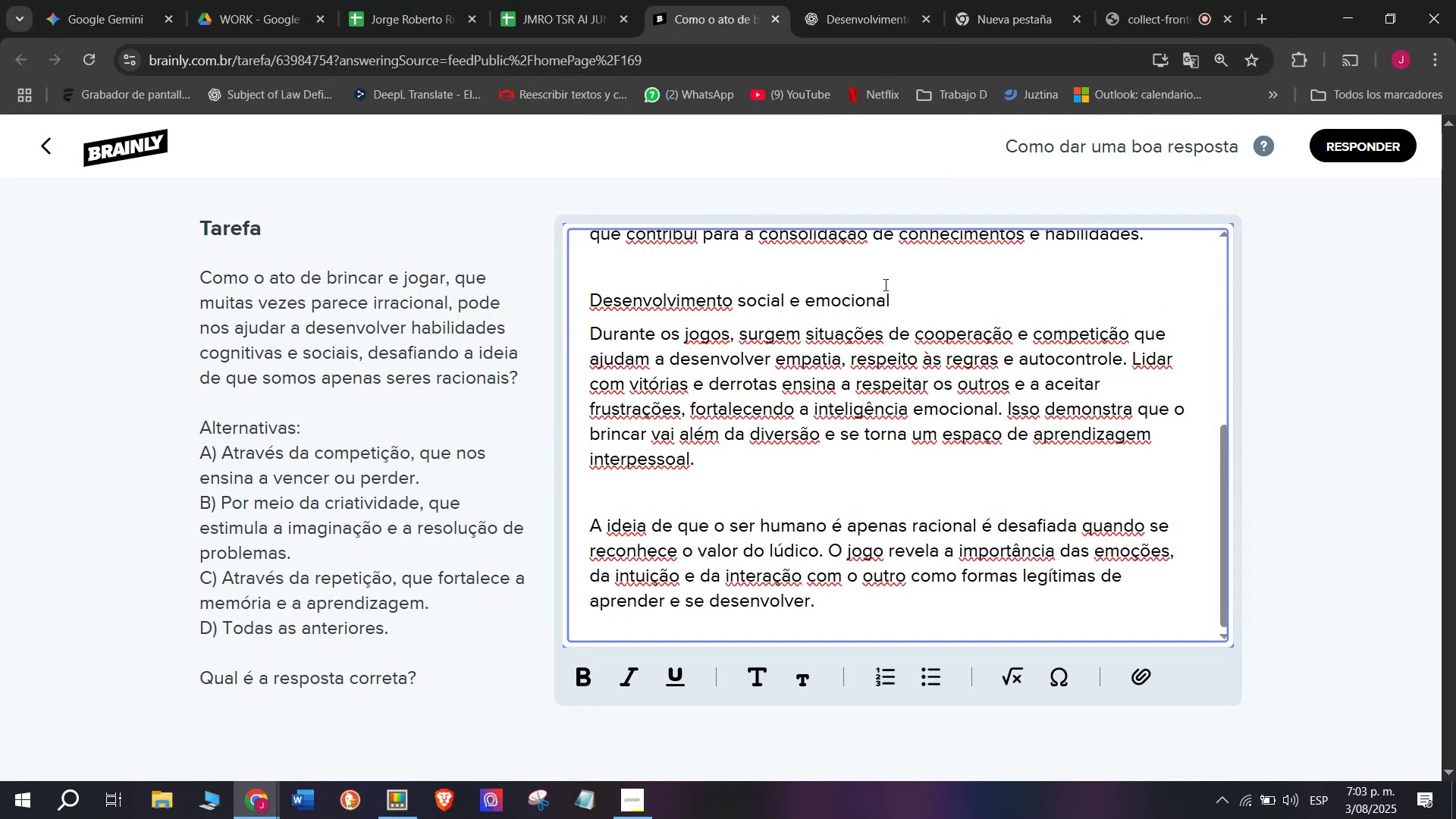 
left_click_drag(start_coordinate=[904, 295], to_coordinate=[492, 303])
 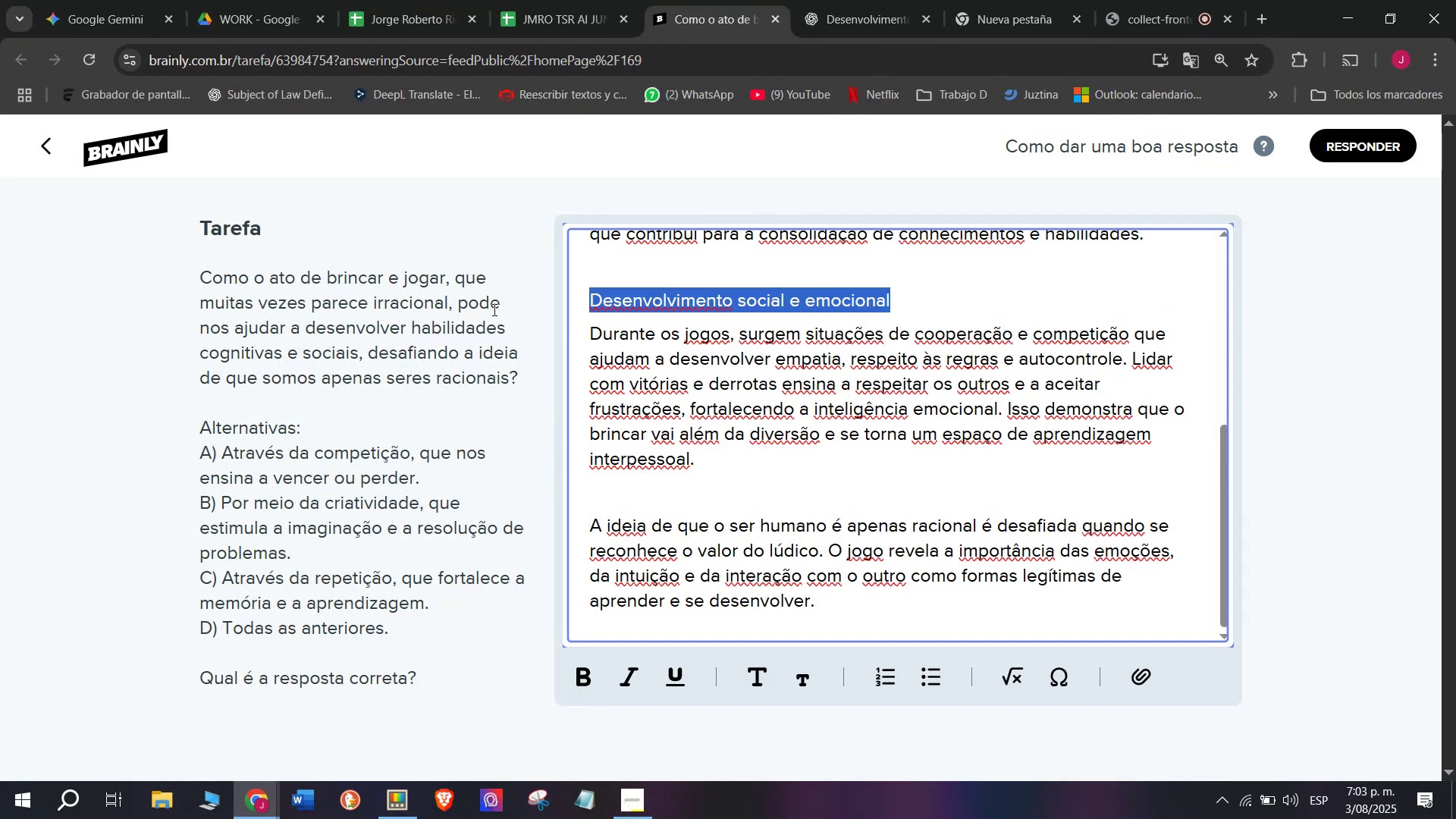 
key(Backspace)
 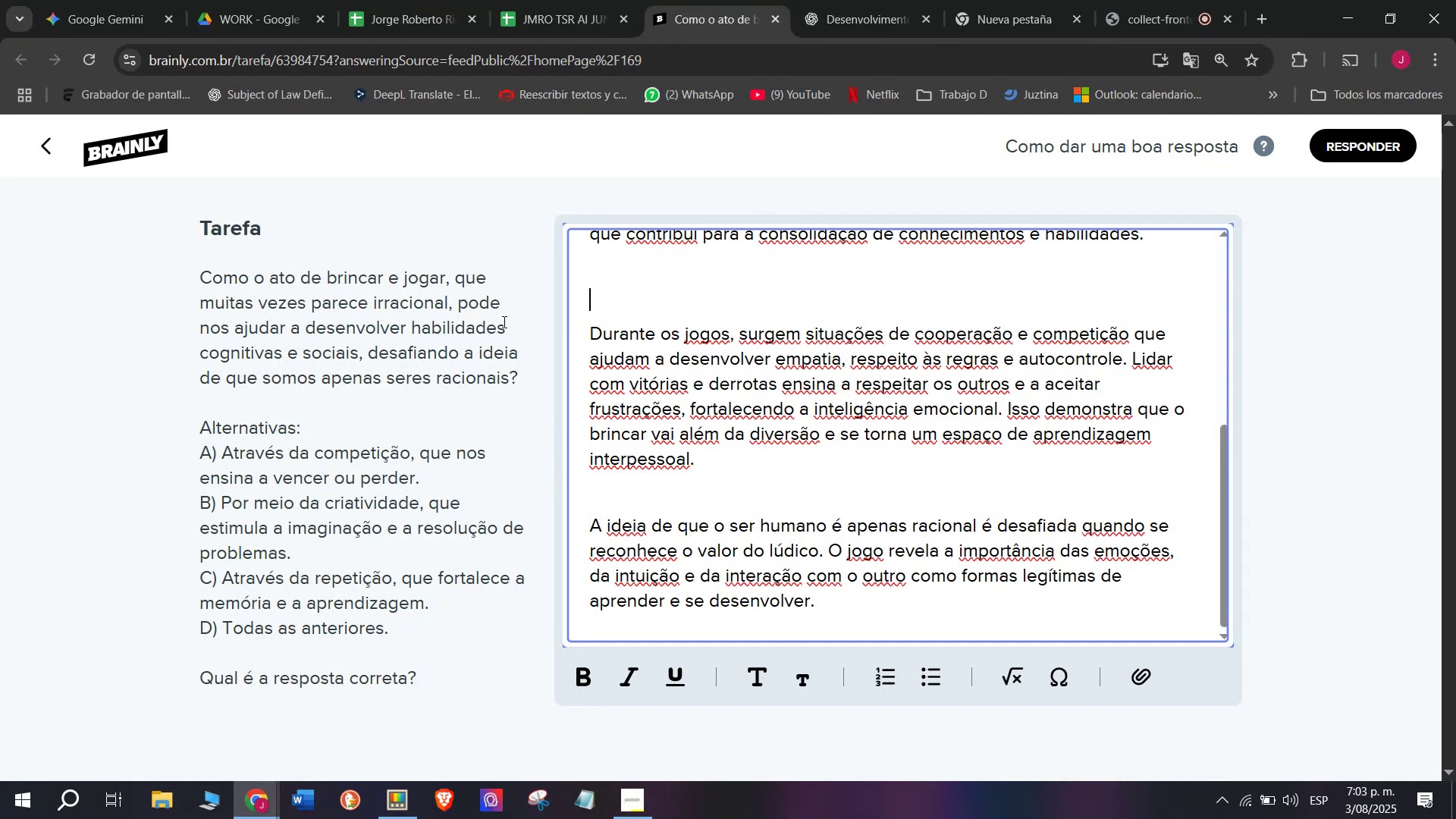 
key(Backspace)
 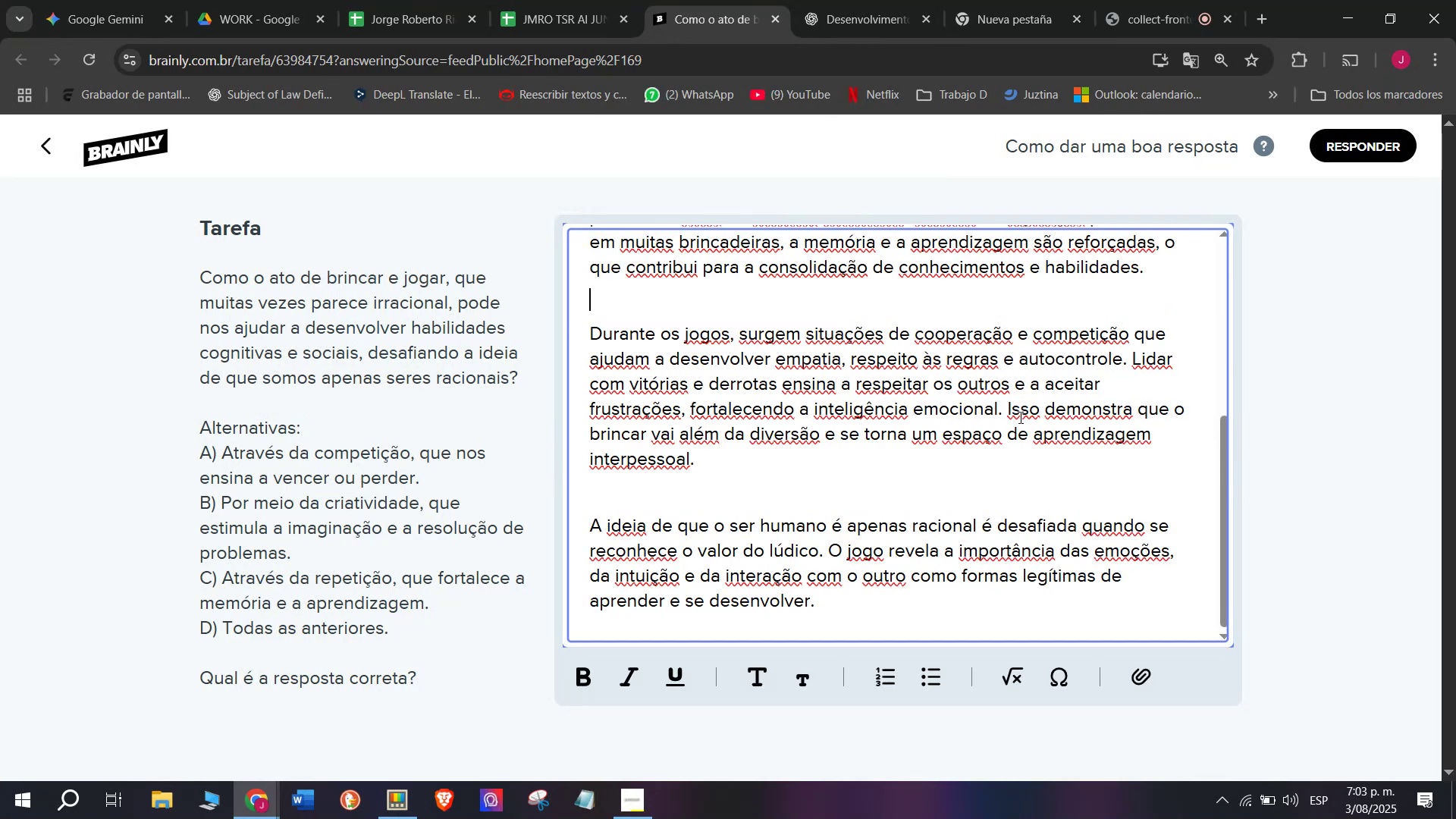 
left_click_drag(start_coordinate=[999, 403], to_coordinate=[1021, 413])
 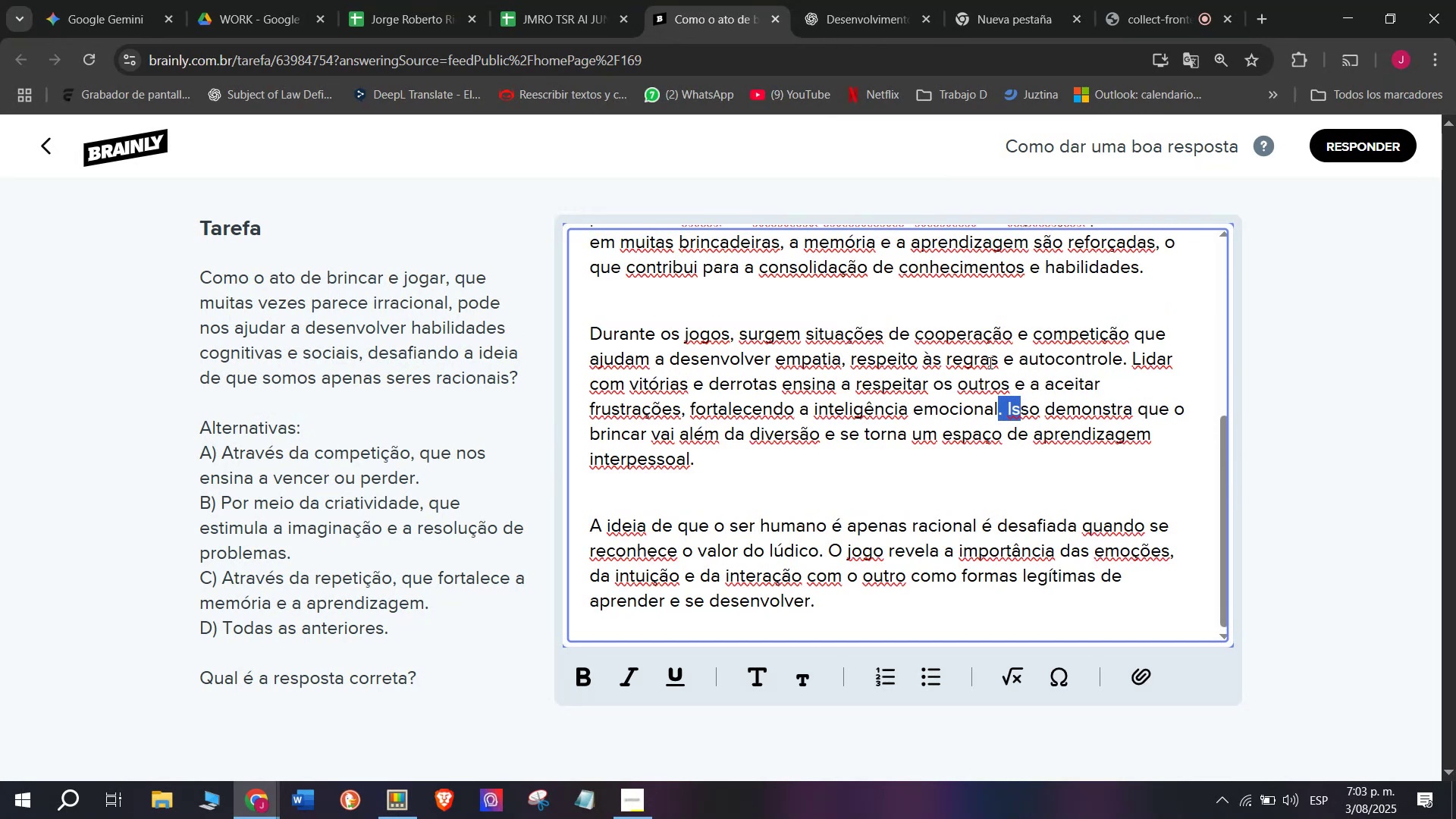 
left_click([989, 361])
 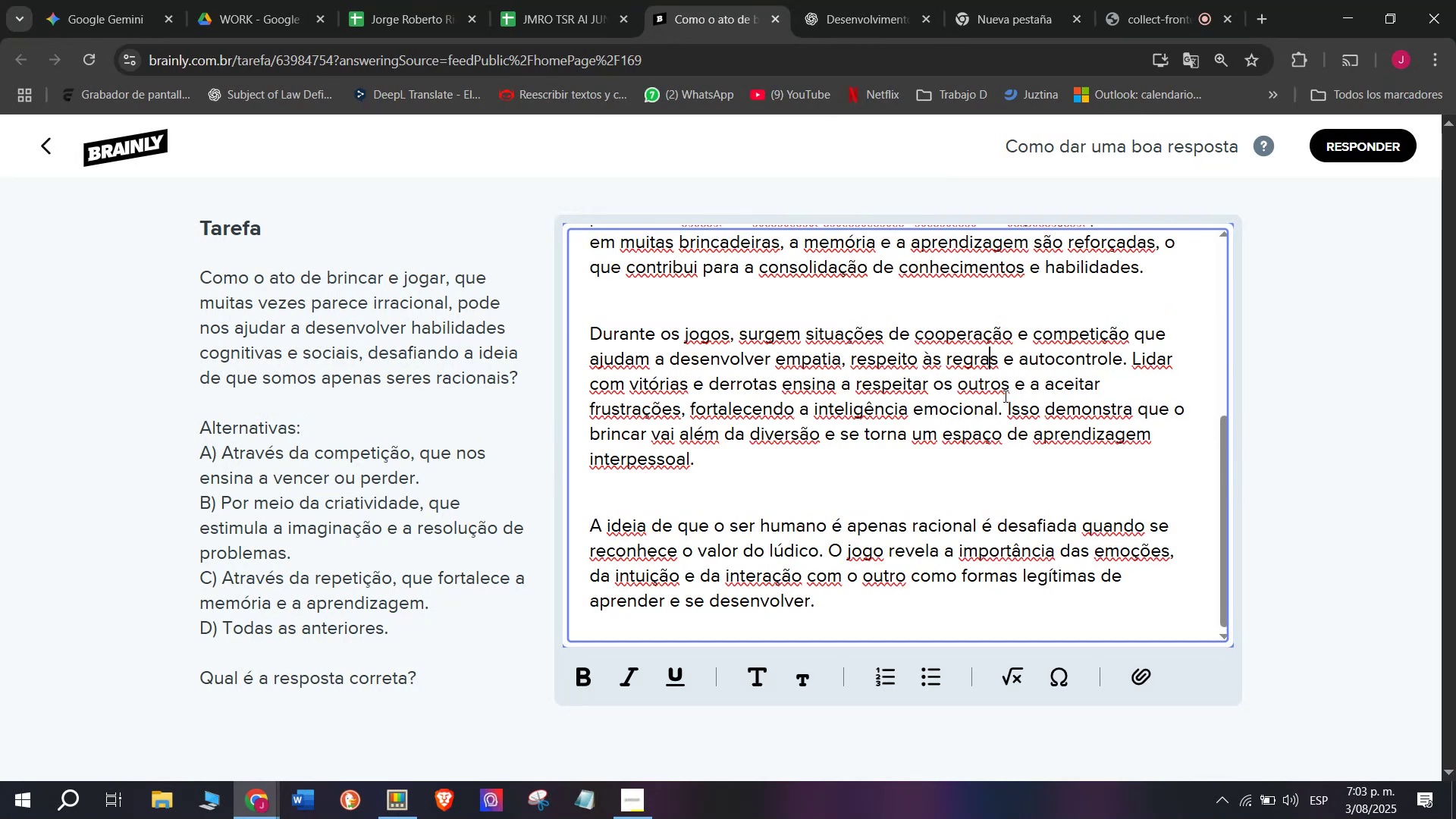 
left_click_drag(start_coordinate=[1002, 401], to_coordinate=[1031, 450])
 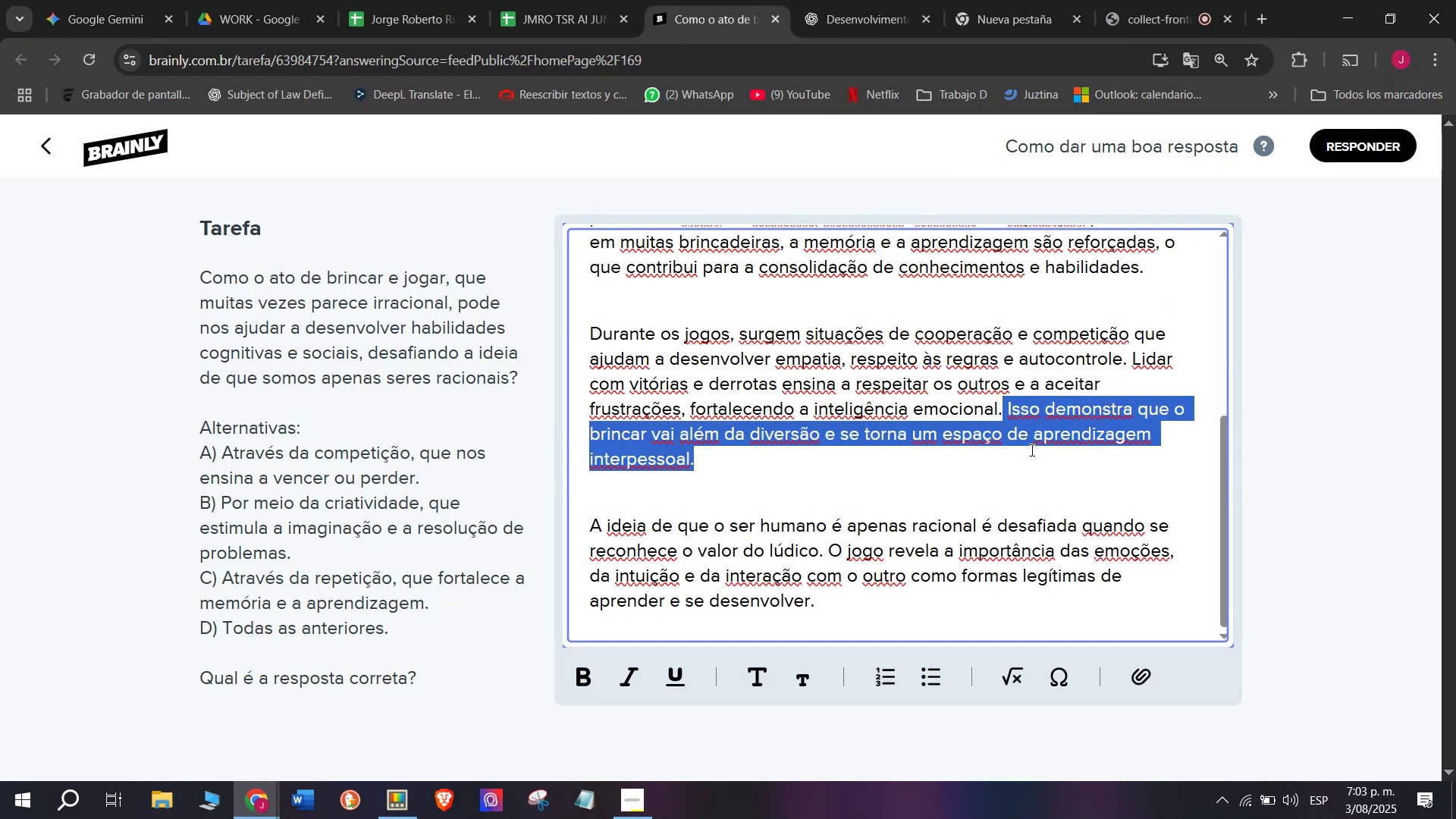 
key(Backspace)
 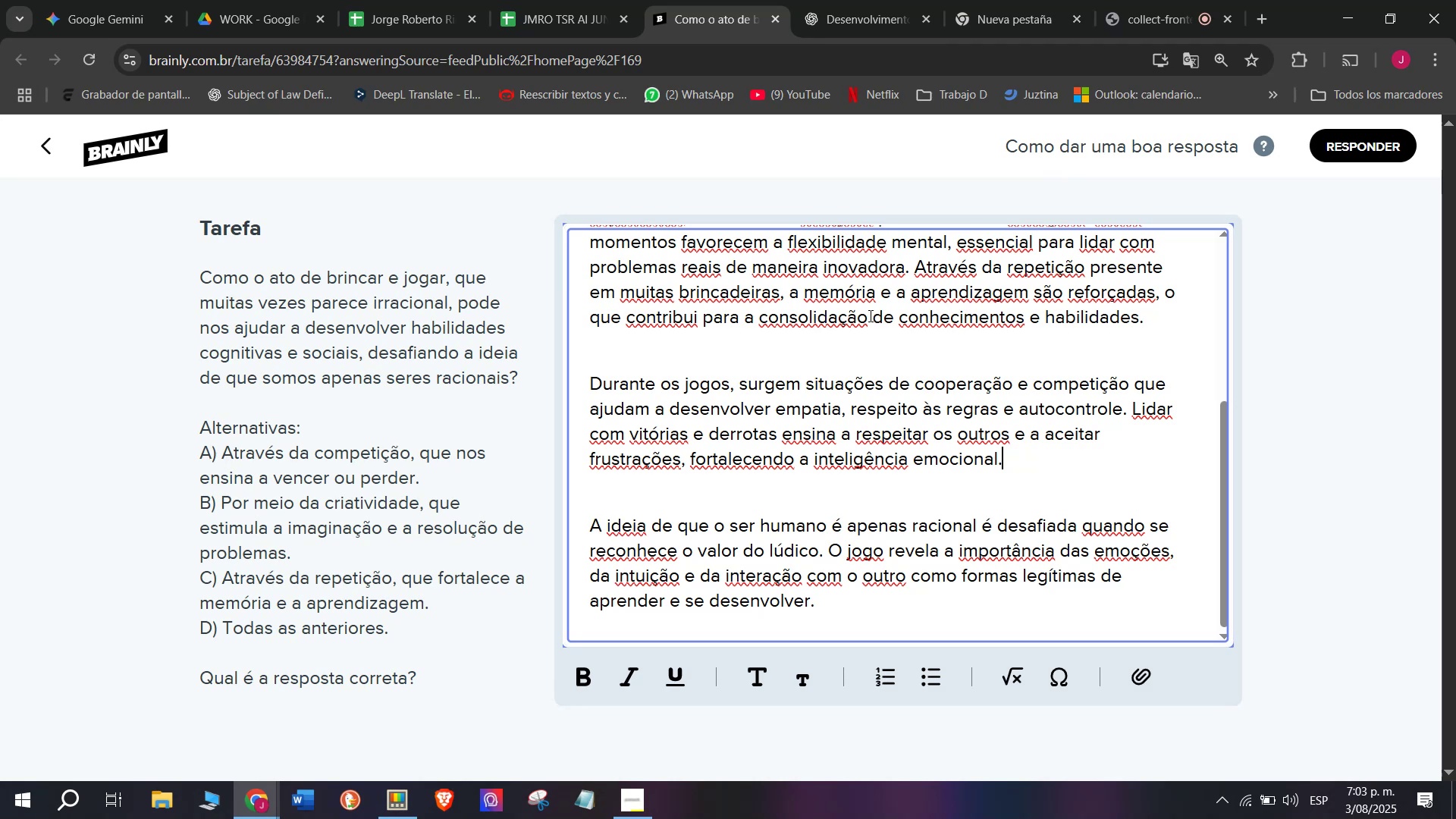 
scroll: coordinate [912, 337], scroll_direction: up, amount: 1.0
 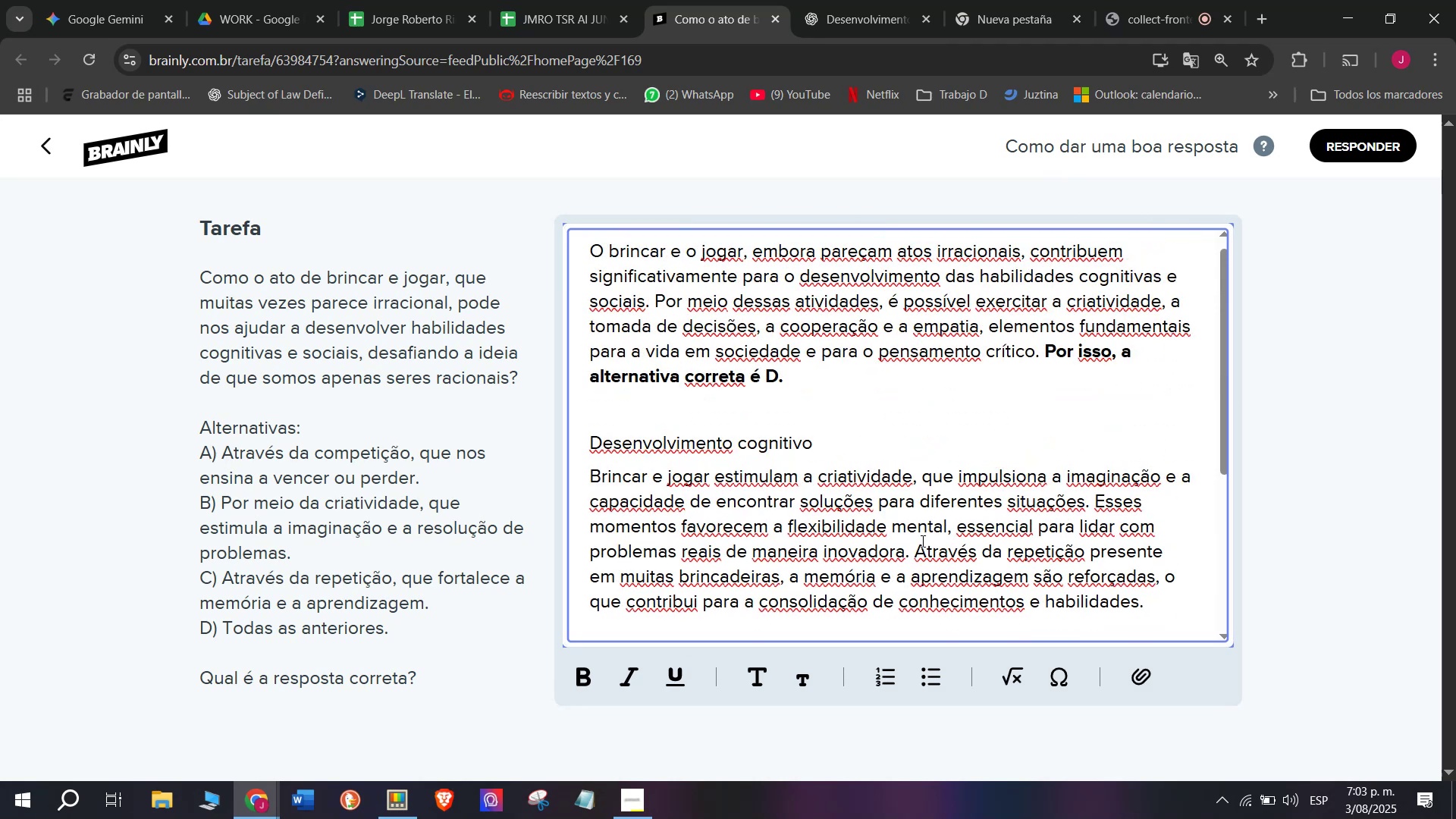 
left_click_drag(start_coordinate=[911, 557], to_coordinate=[1150, 601])
 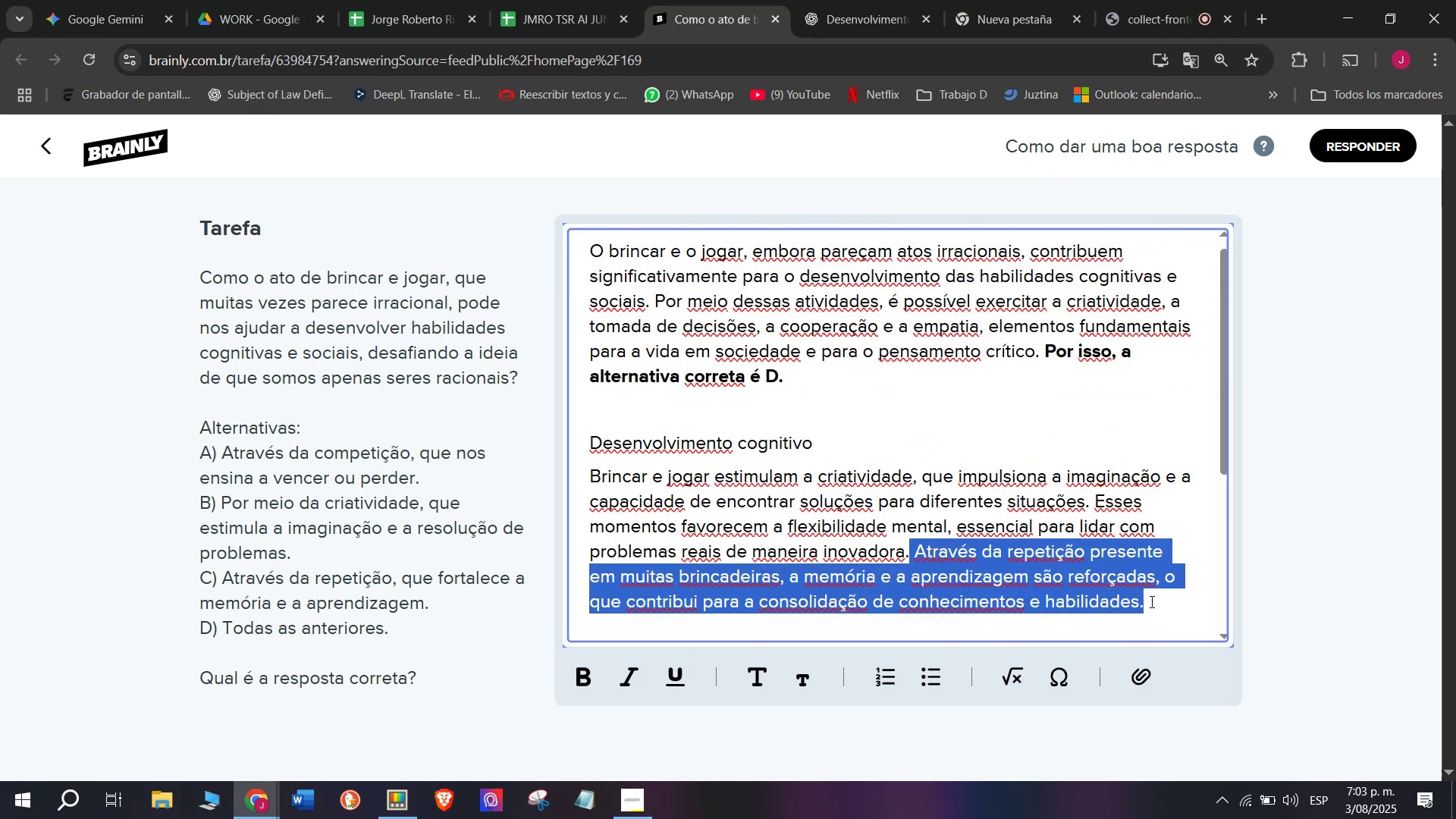 
key(Backspace)
 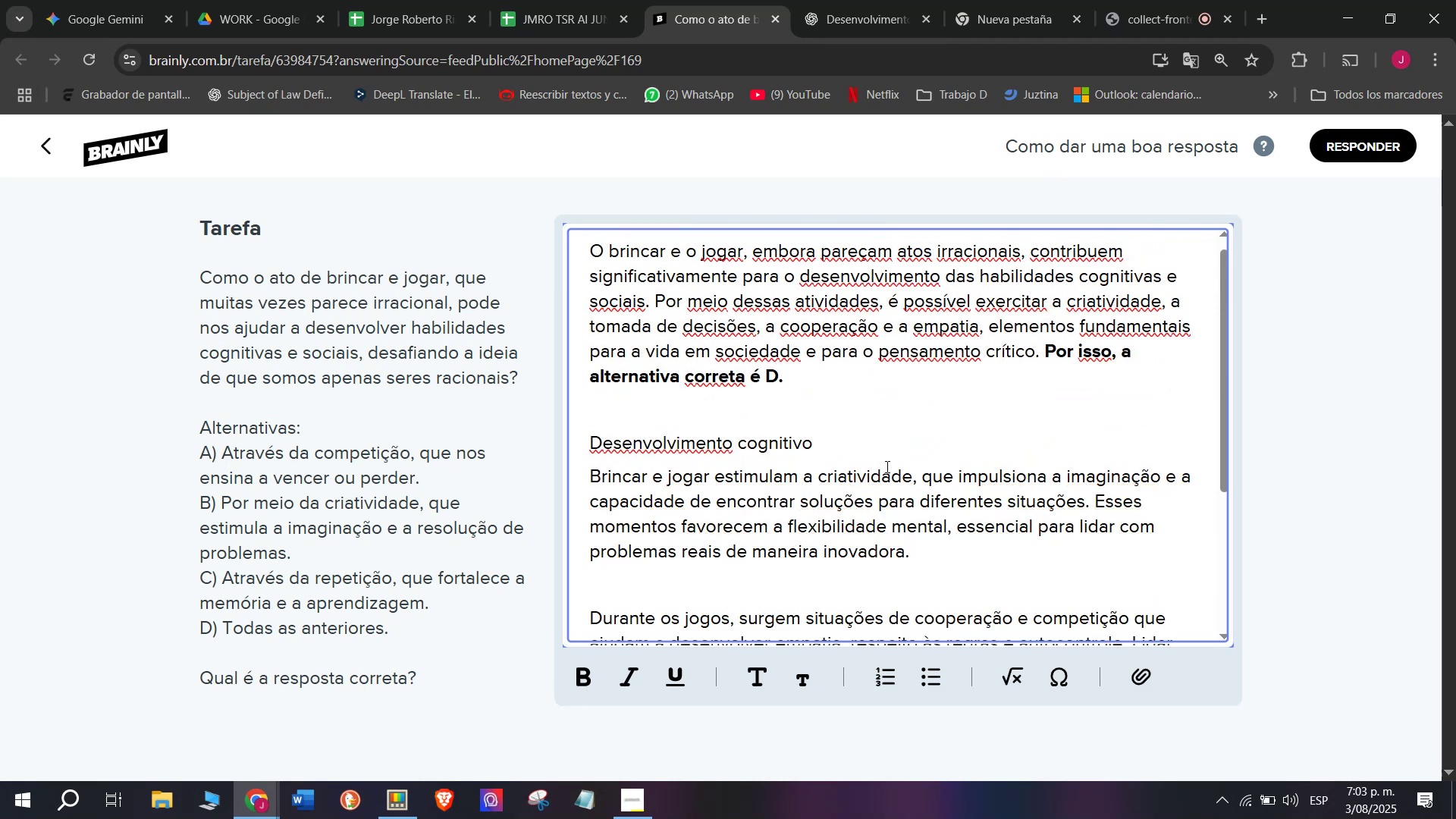 
left_click_drag(start_coordinate=[836, 426], to_coordinate=[546, 423])
 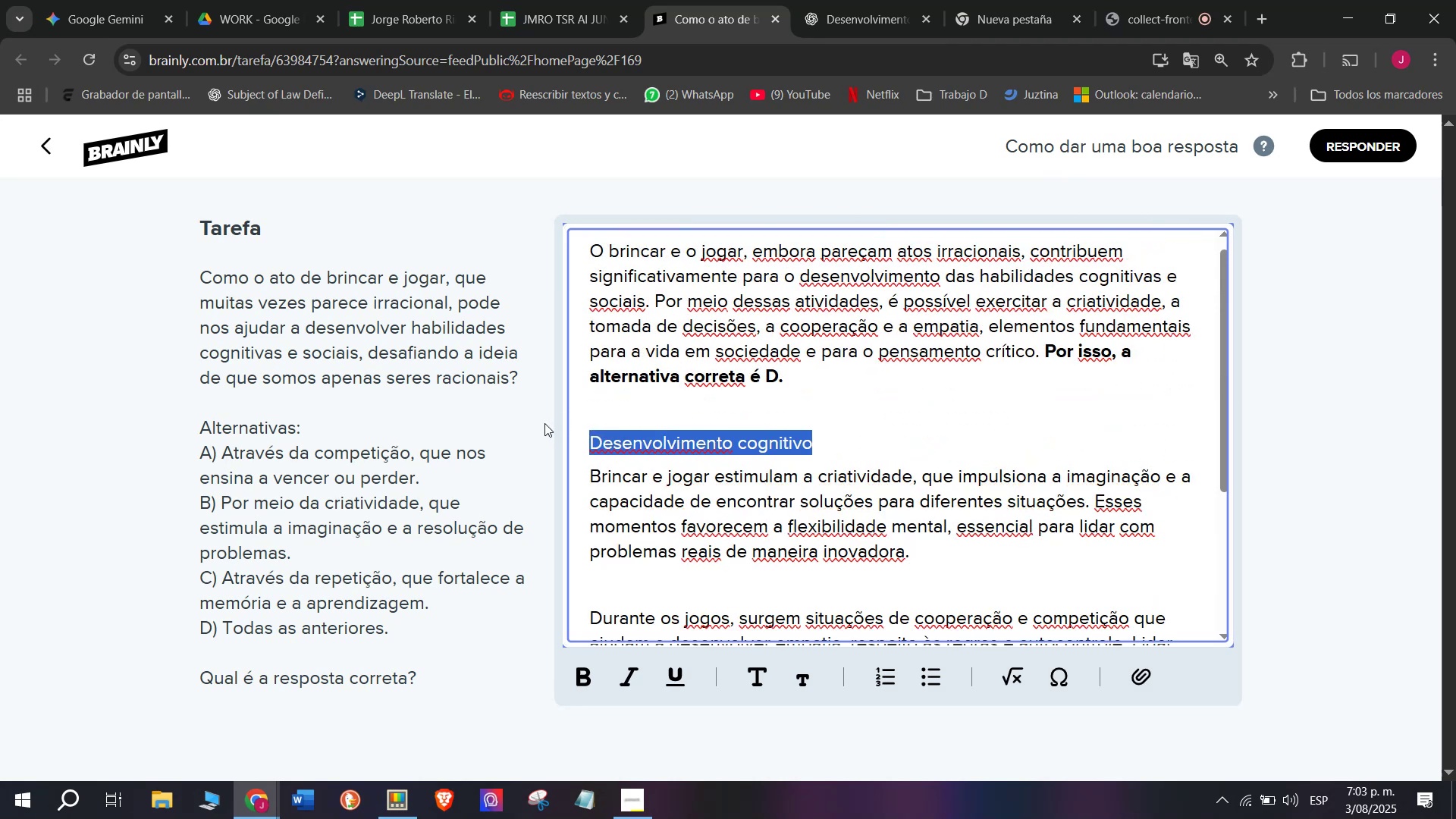 
key(Backspace)
 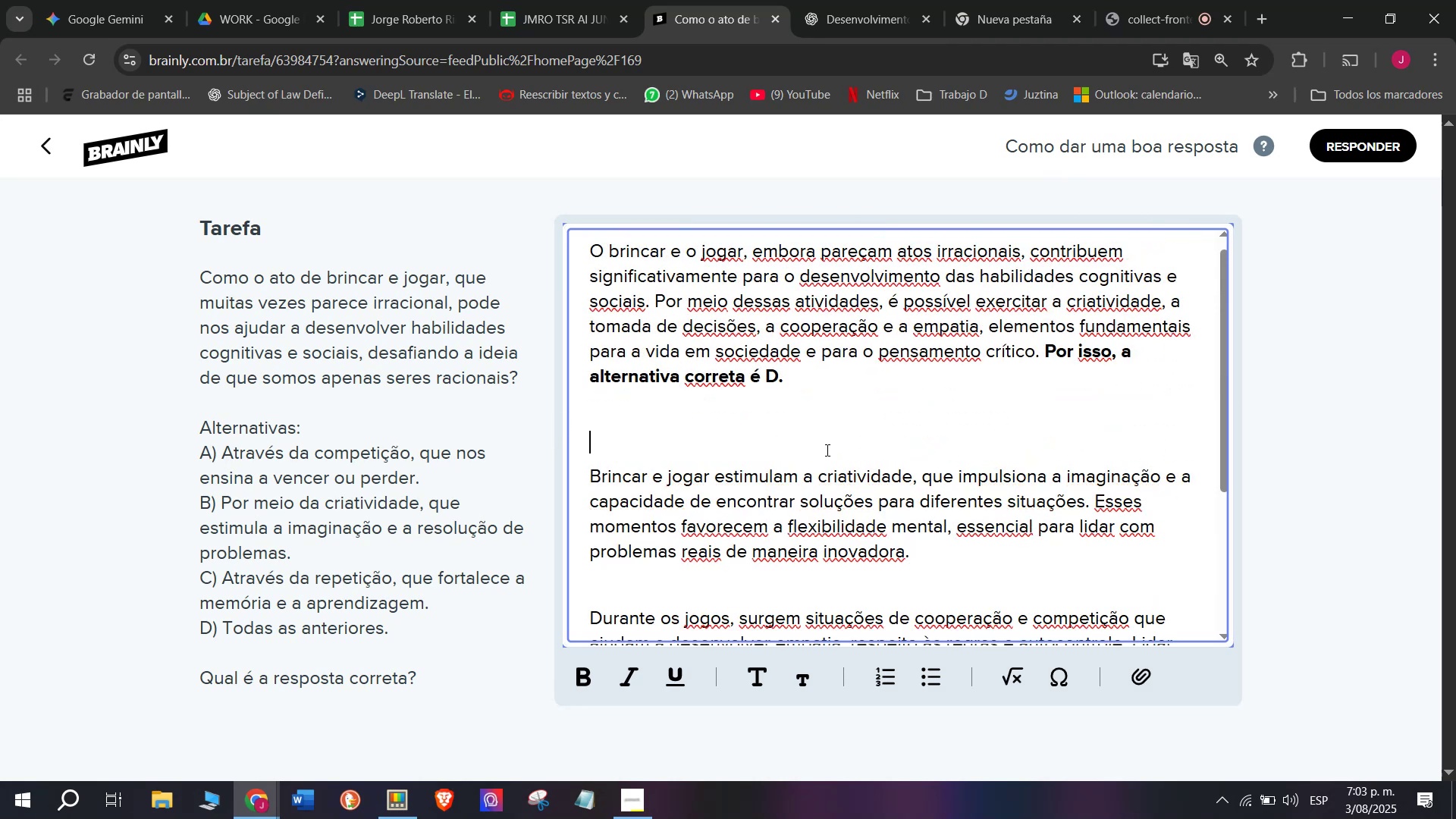 
scroll: coordinate [832, 450], scroll_direction: down, amount: 3.0
 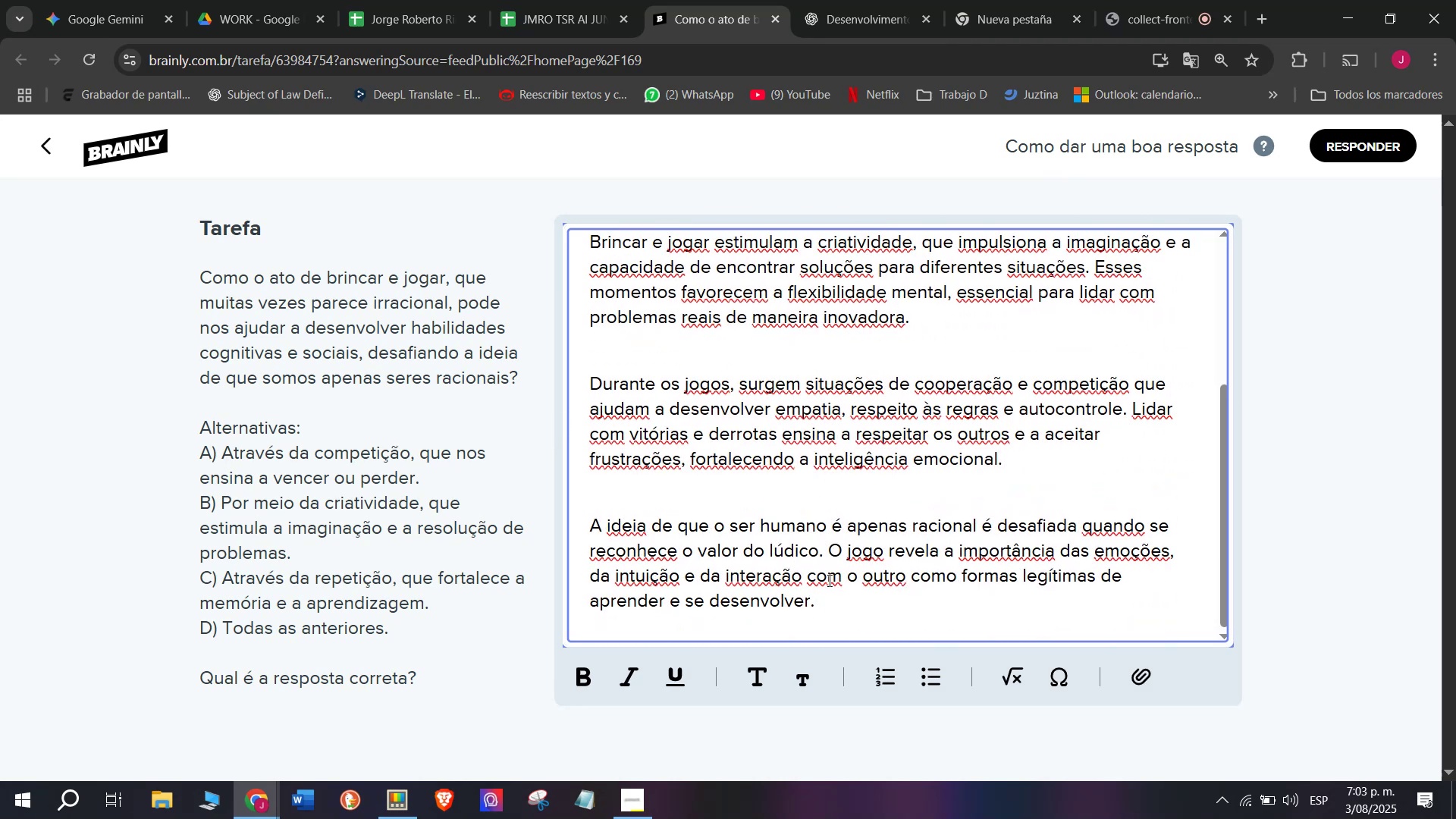 
left_click_drag(start_coordinate=[836, 603], to_coordinate=[413, 87])
 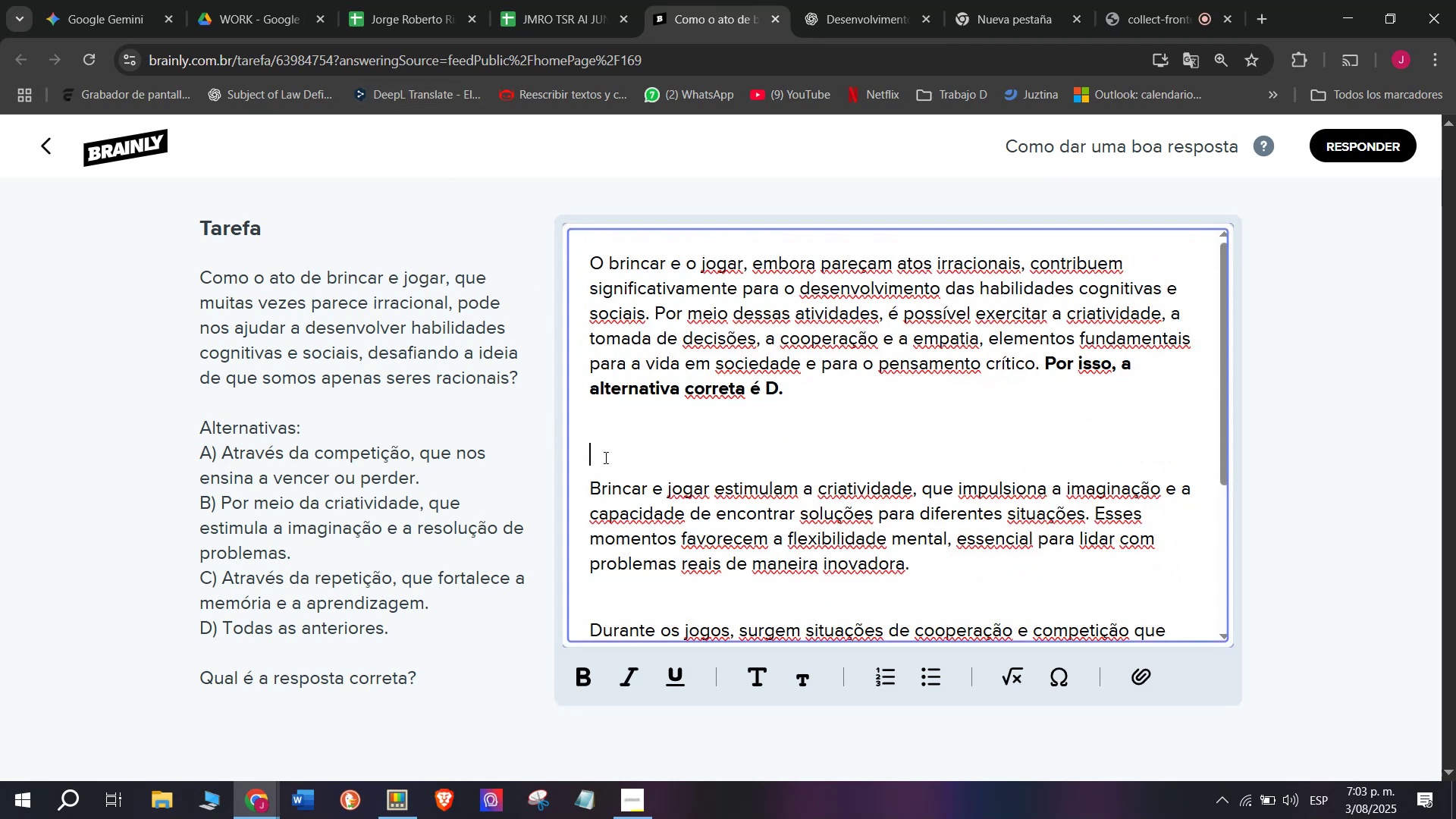 
key(Backspace)
 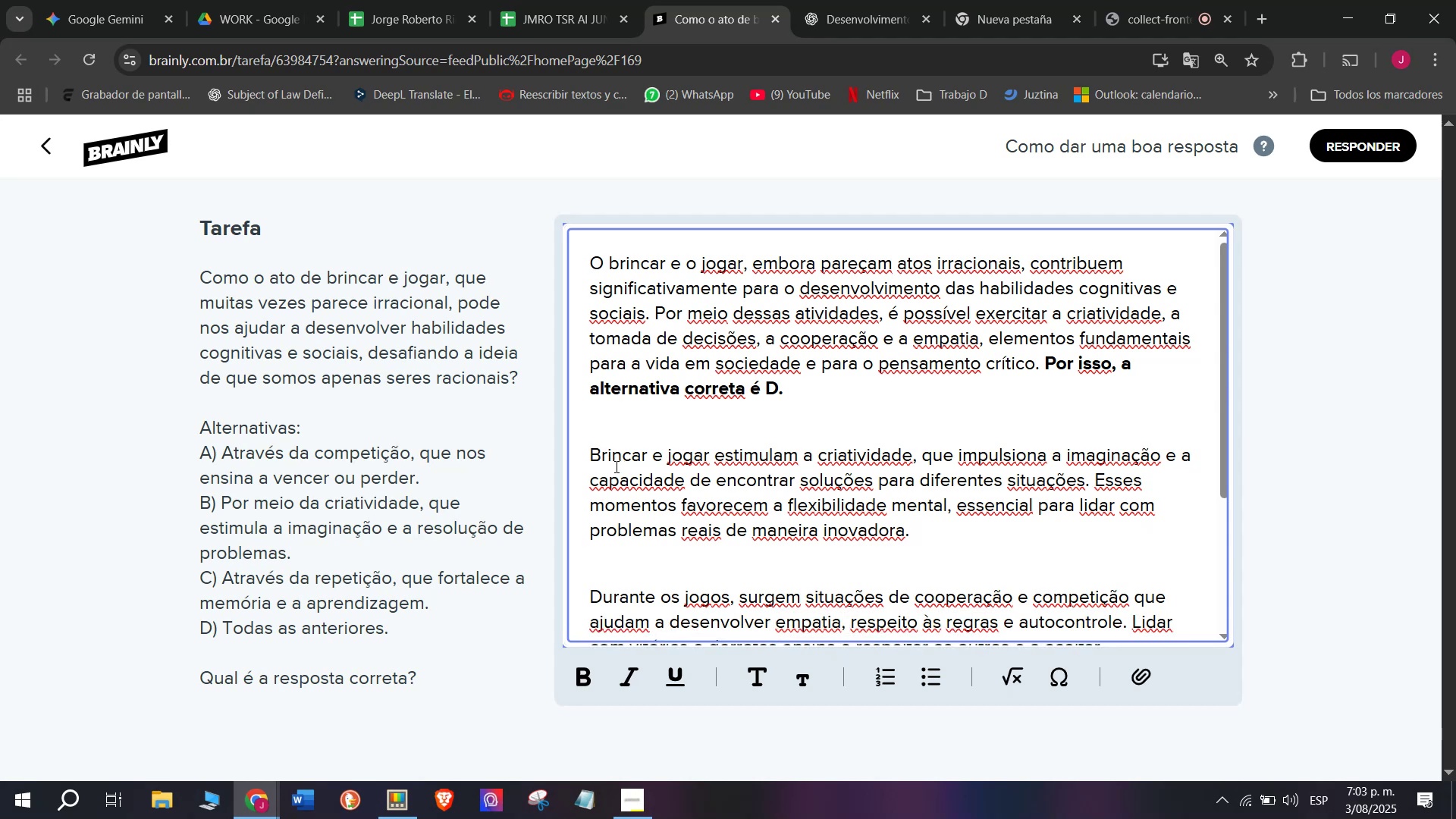 
scroll: coordinate [632, 469], scroll_direction: down, amount: 3.0
 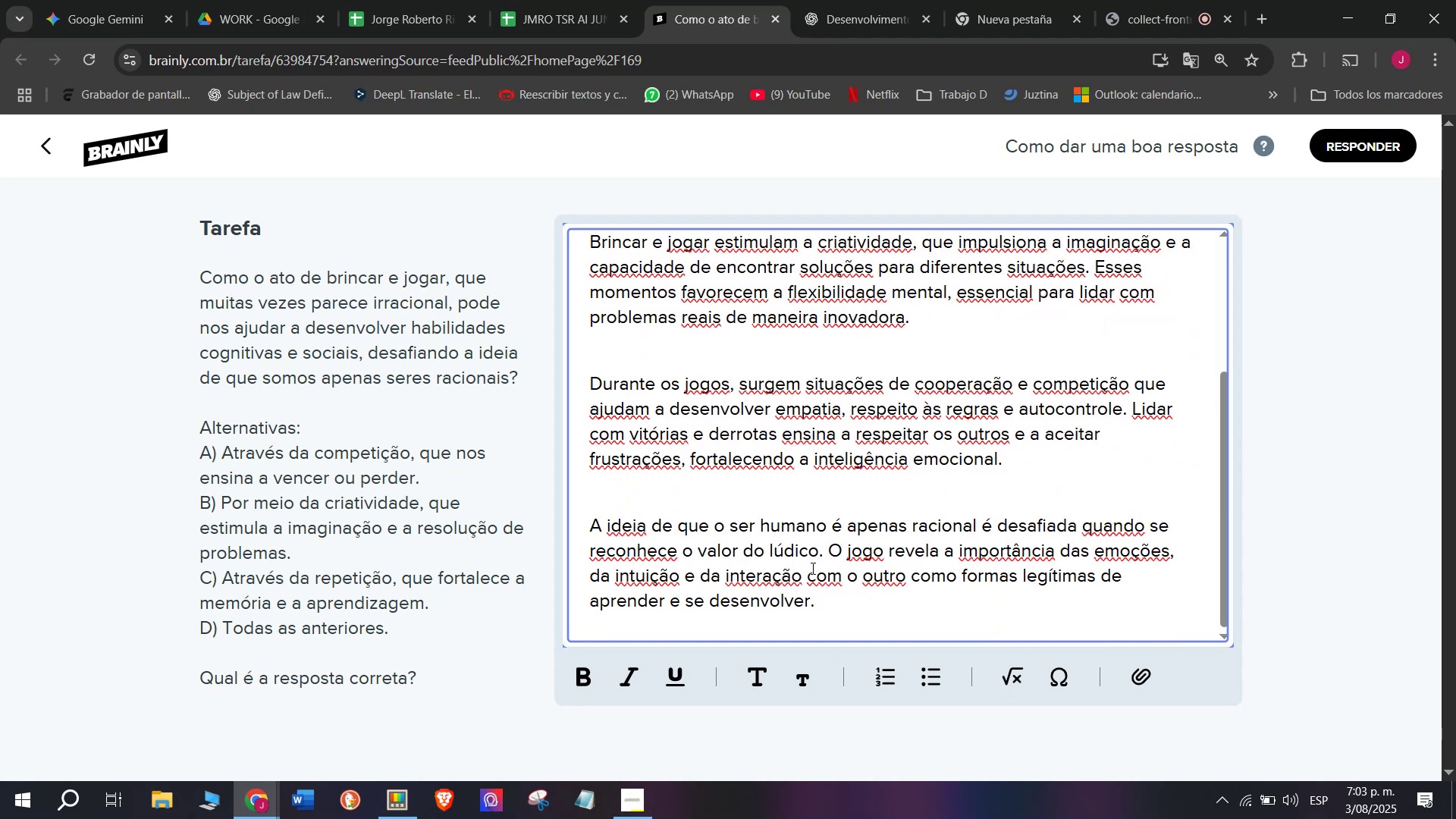 
left_click_drag(start_coordinate=[832, 599], to_coordinate=[384, 44])
 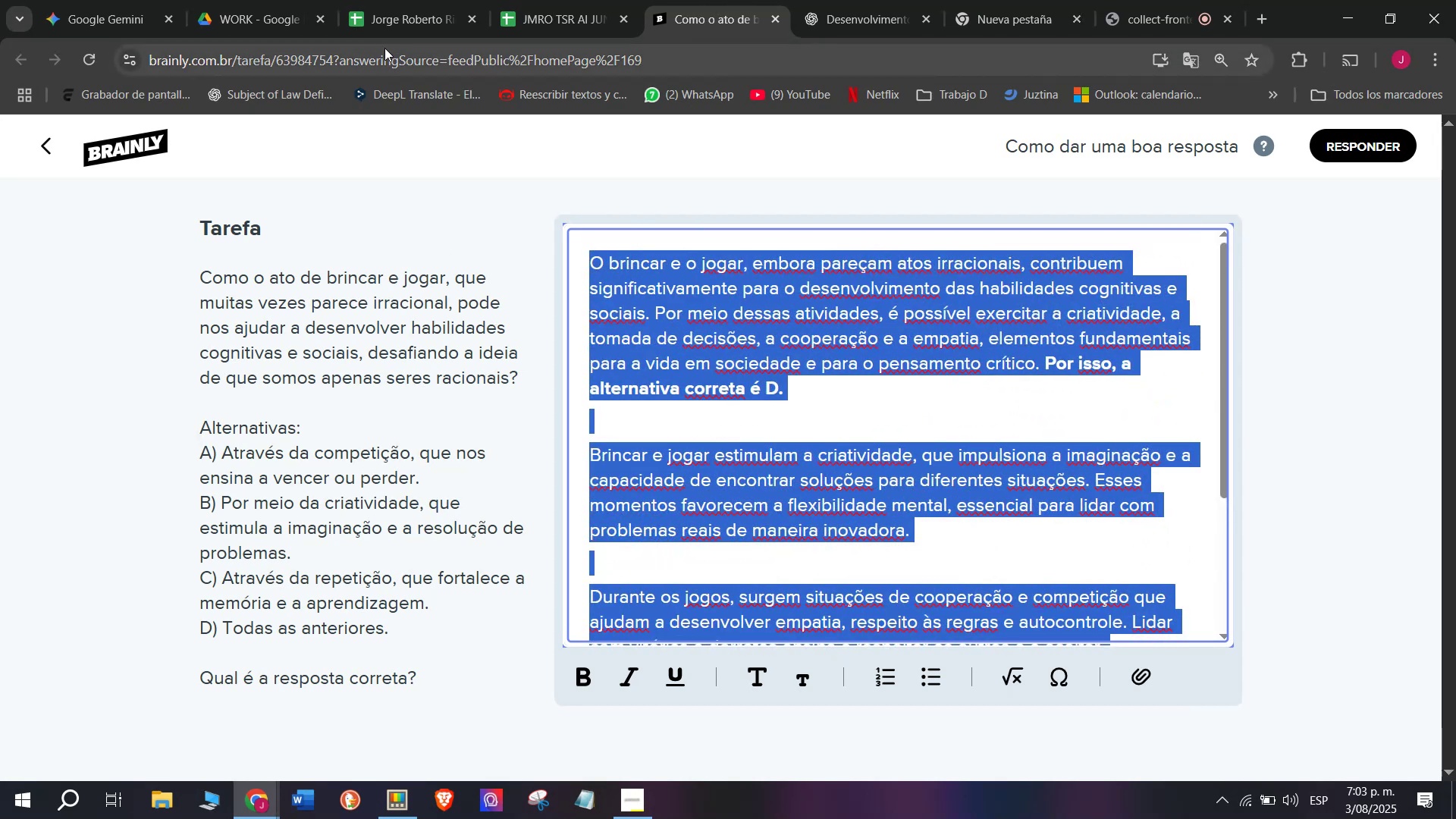 
key(Control+C)
 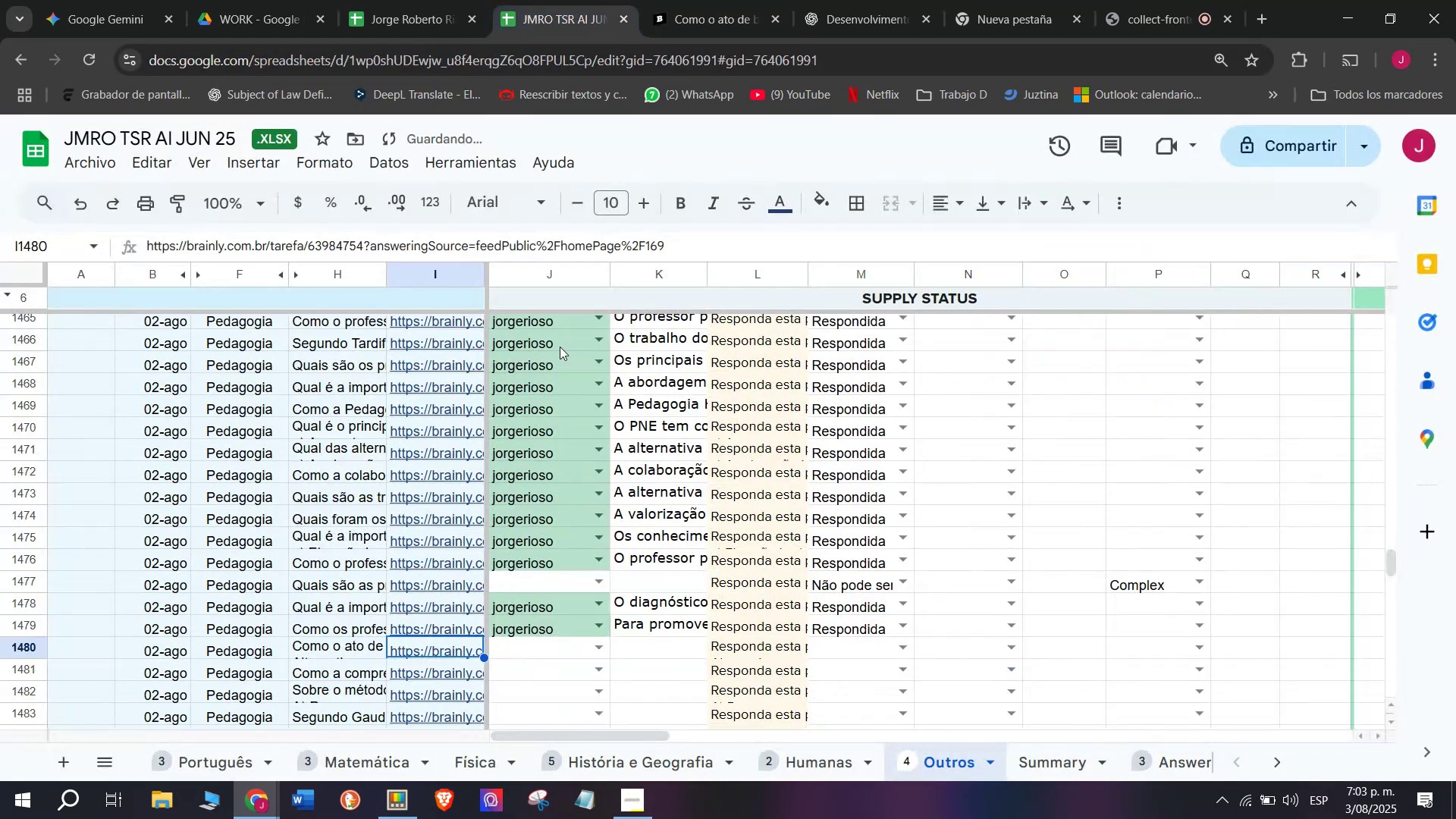 
left_click([547, 656])
 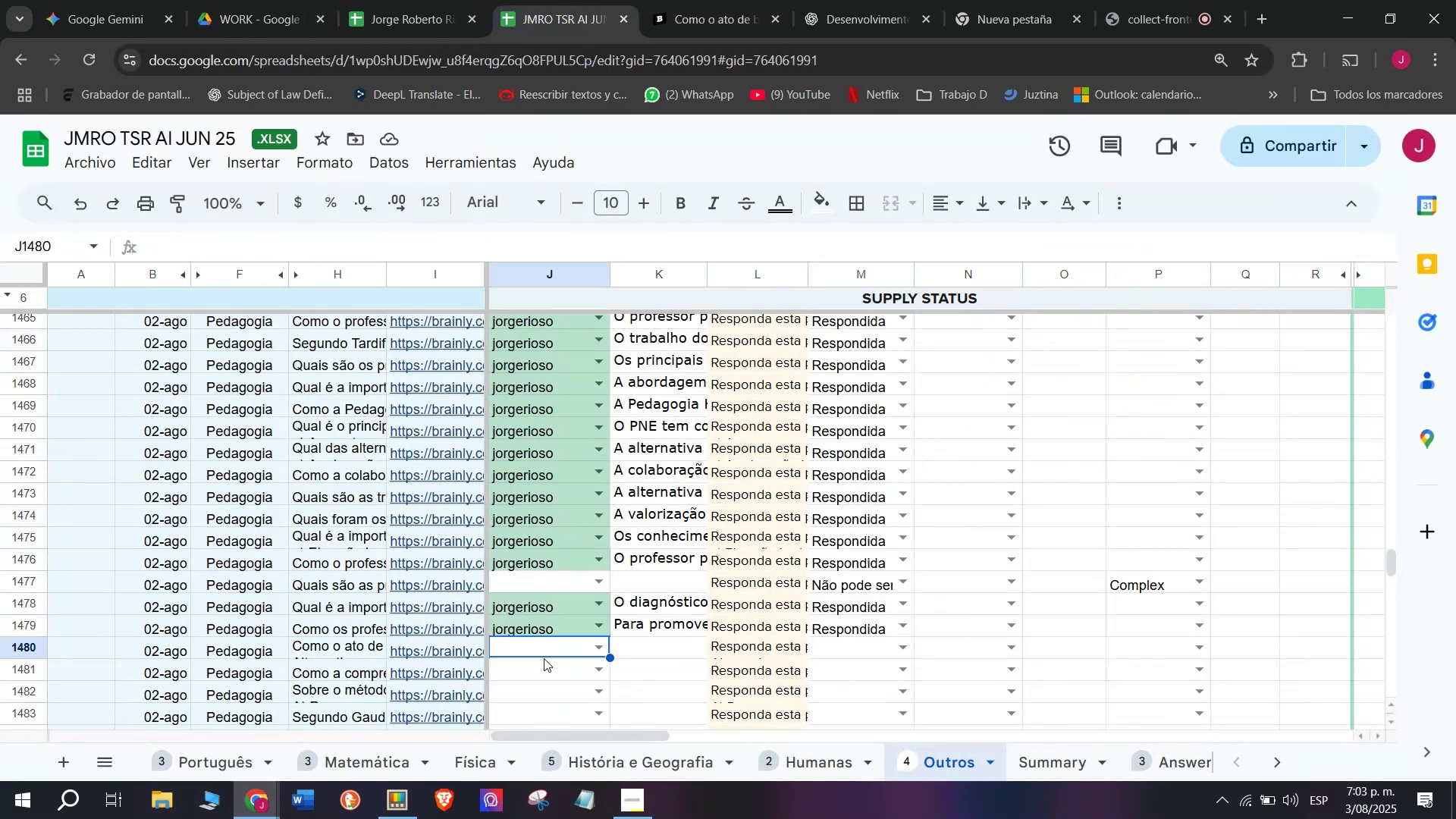 
key(J)
 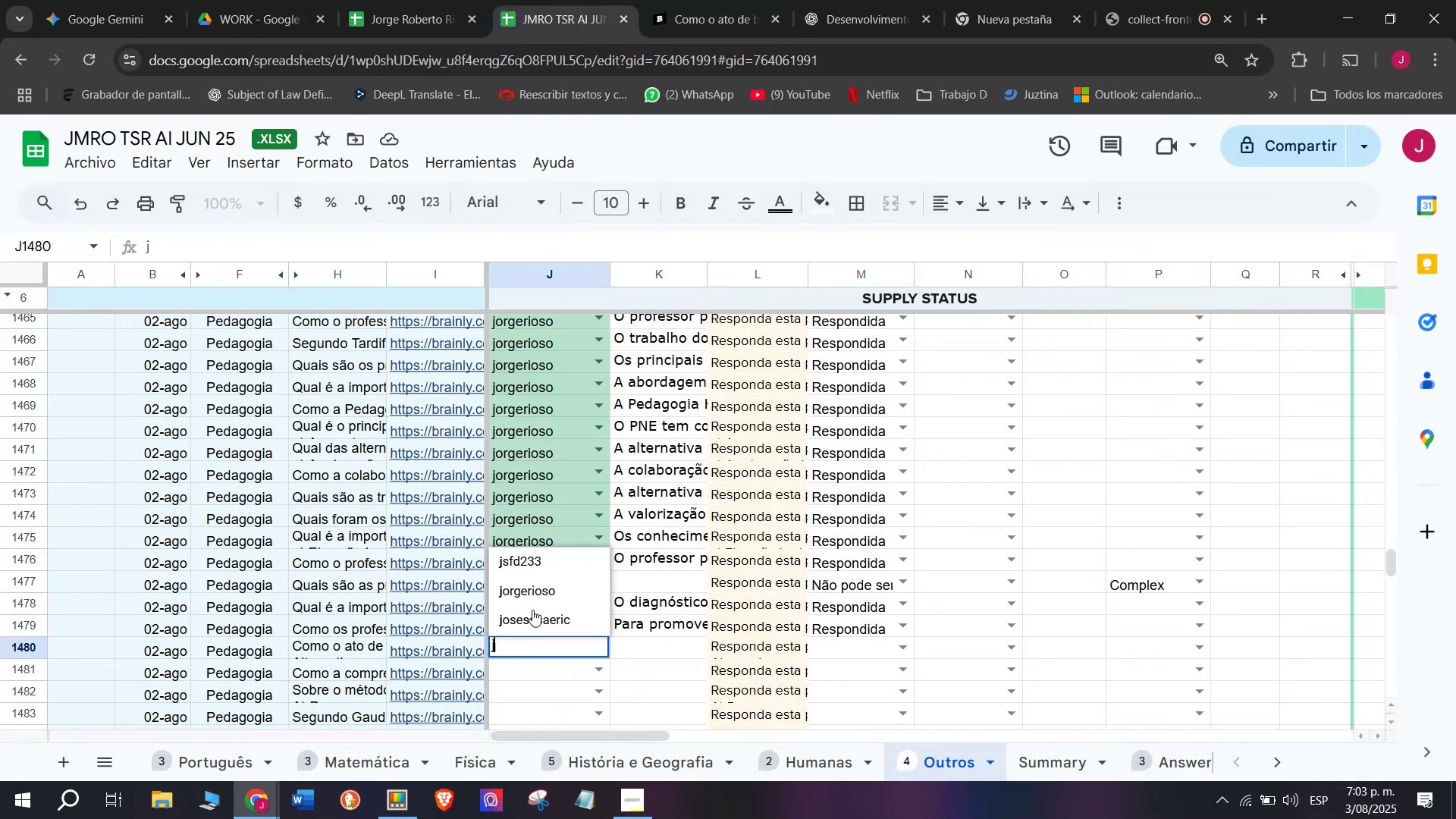 
left_click([541, 588])
 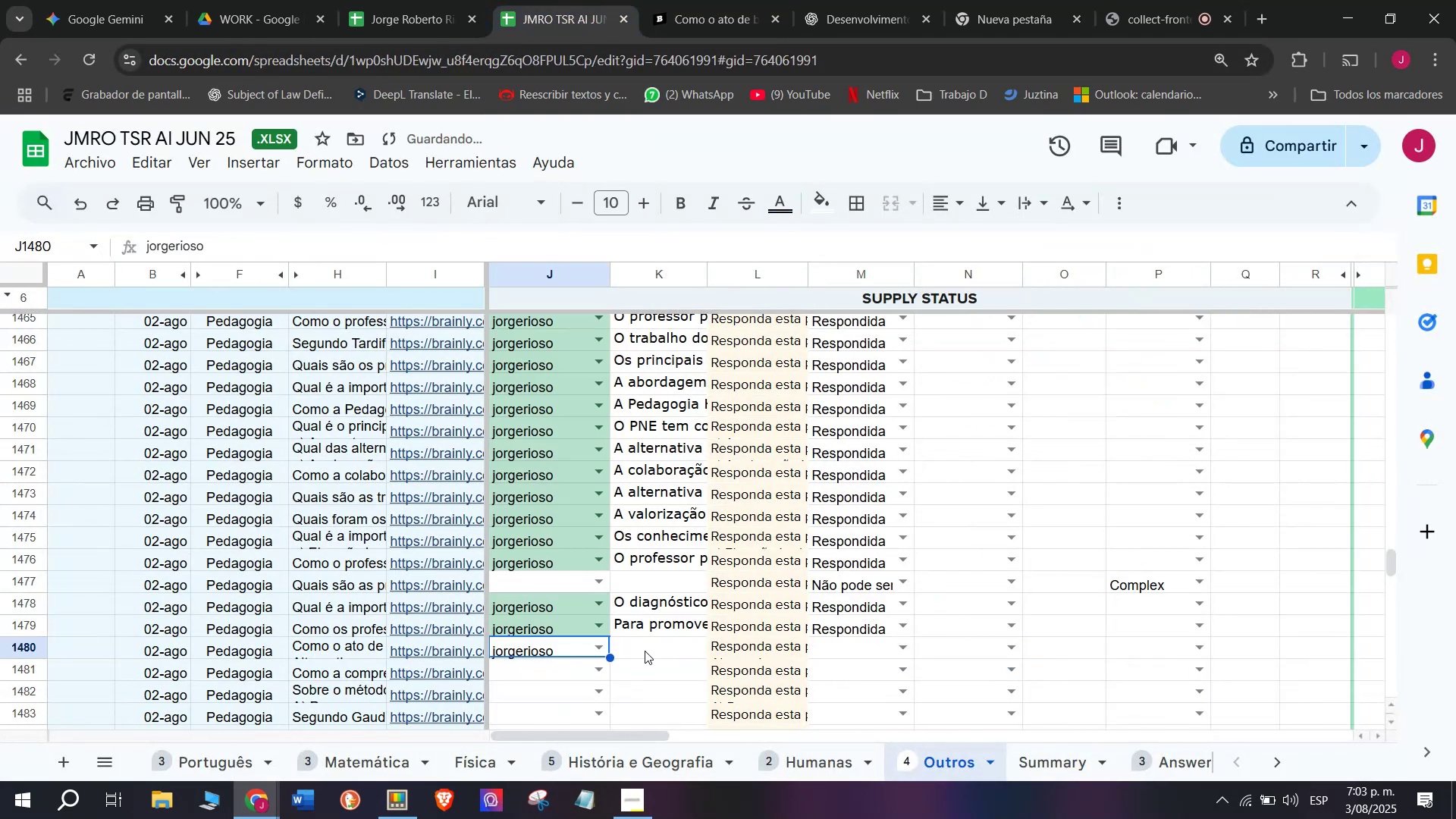 
double_click([645, 651])
 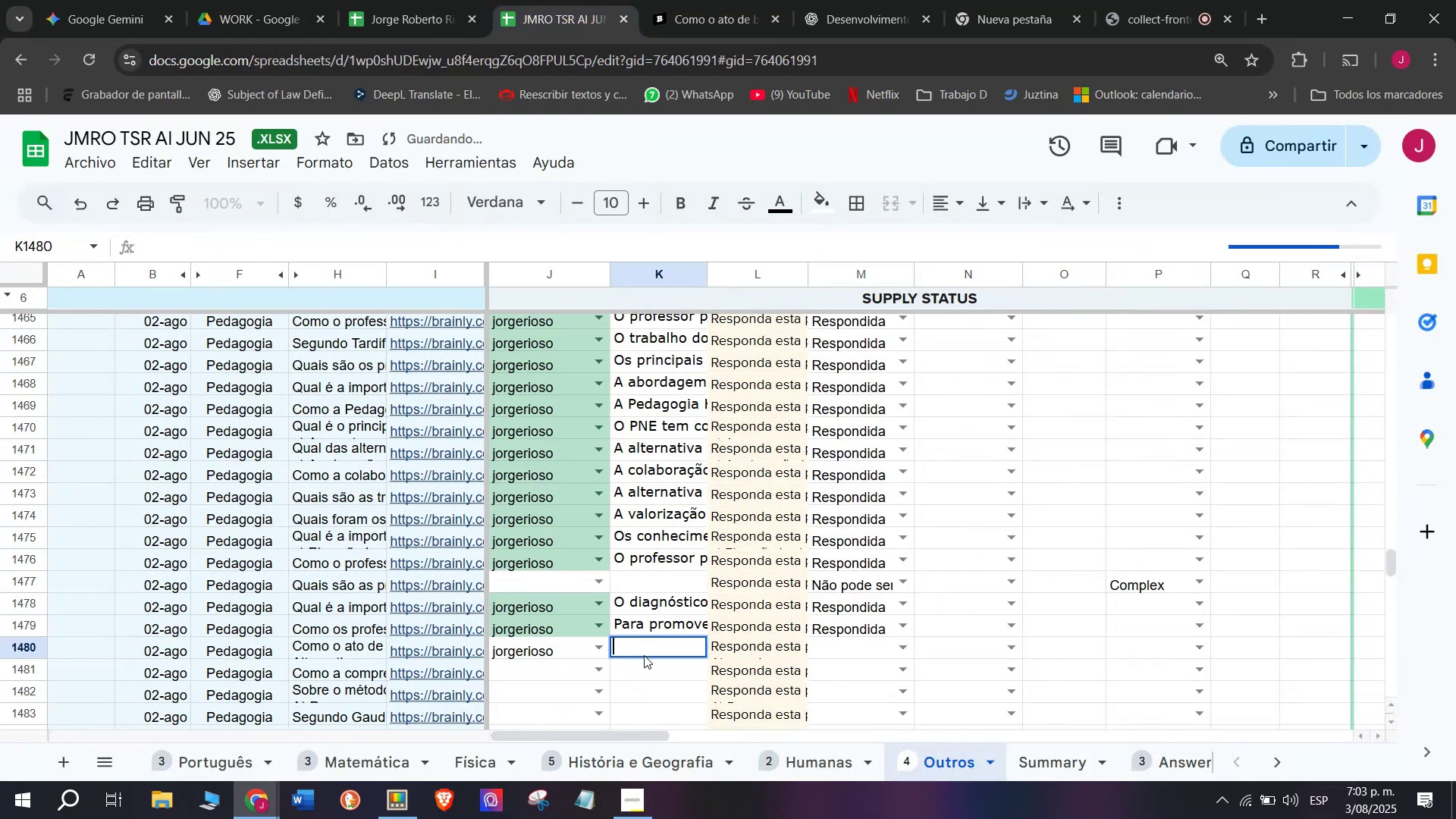 
key(Control+V)
 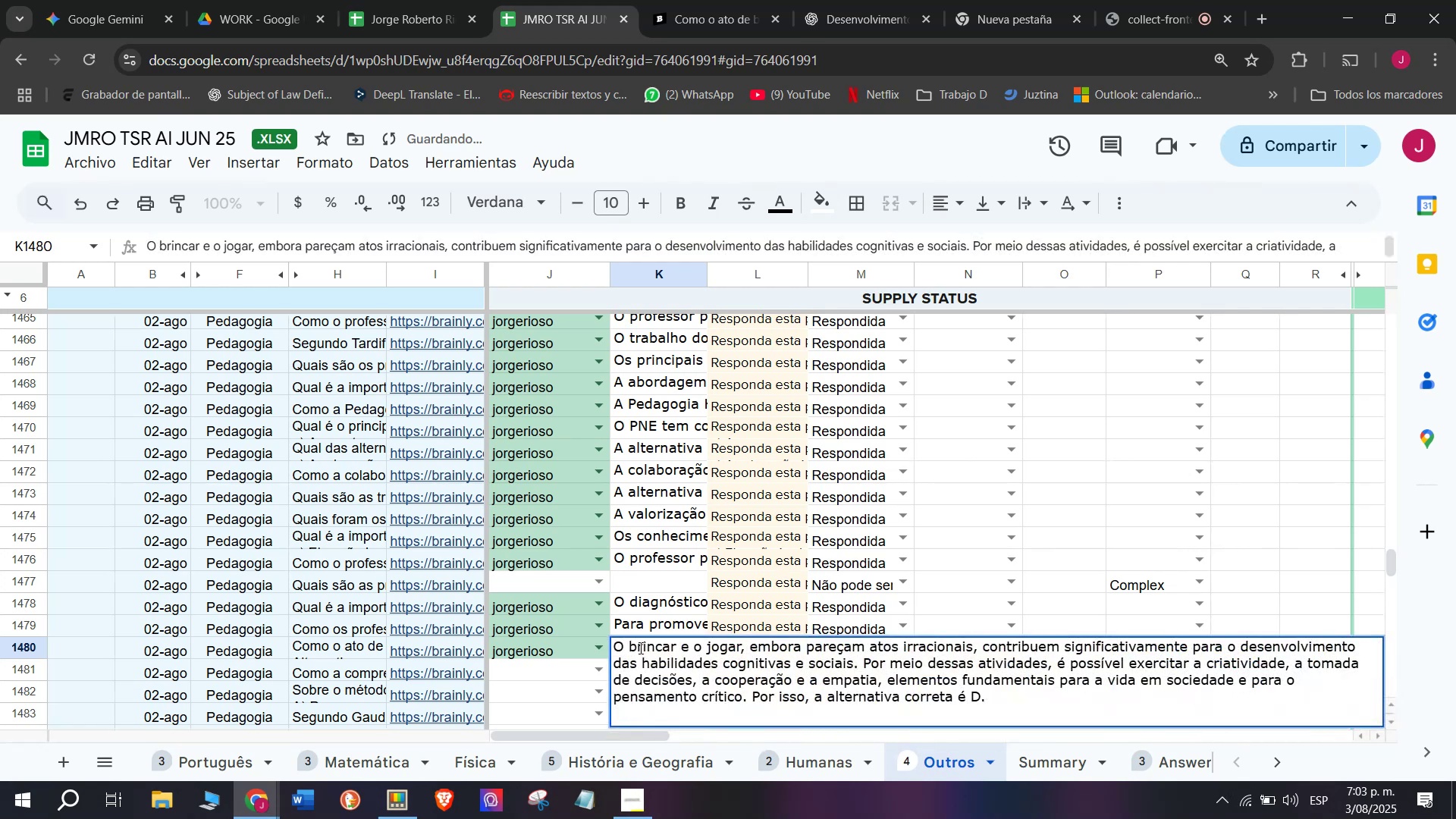 
key(Enter)
 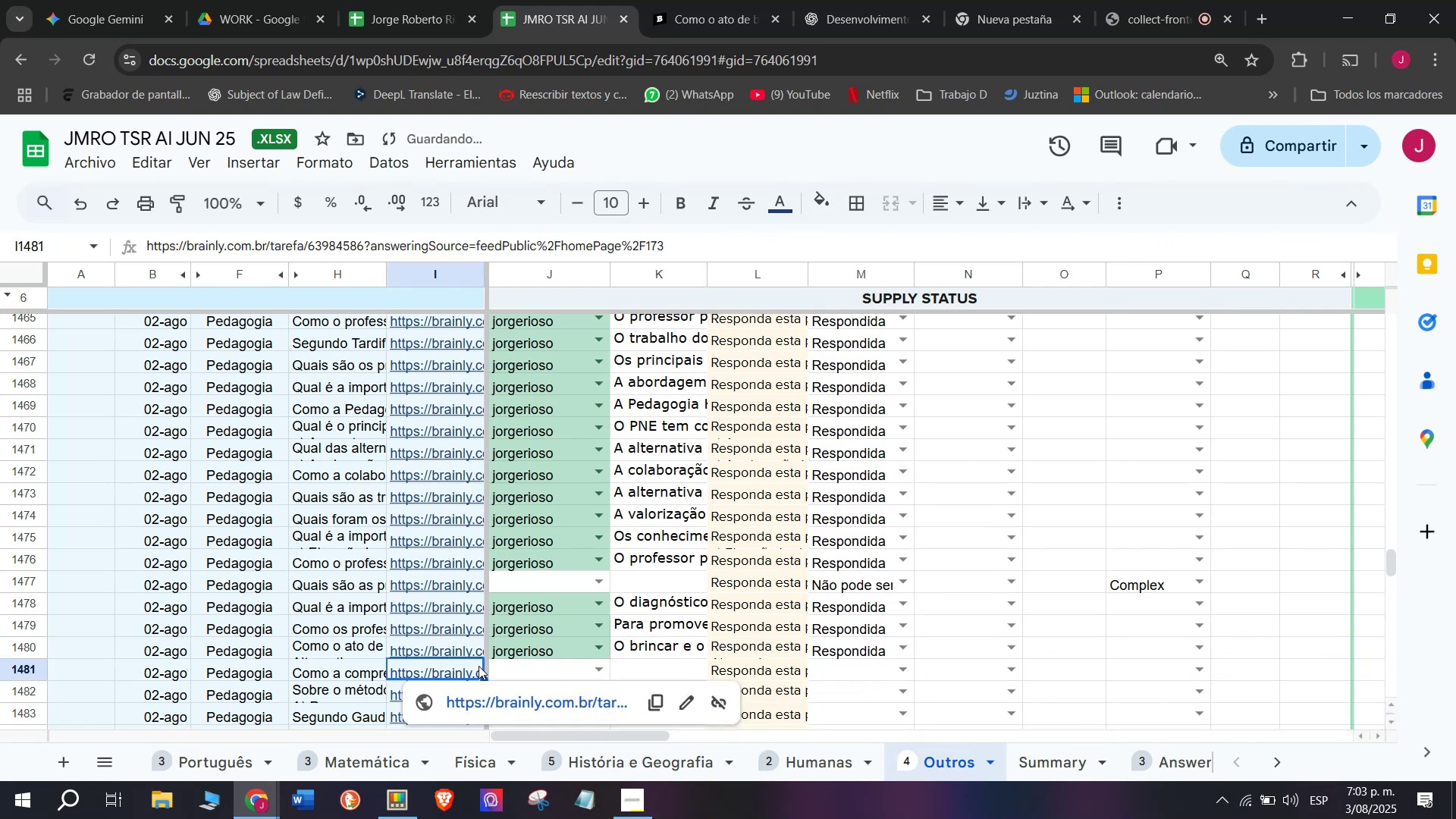 
wait(5.45)
 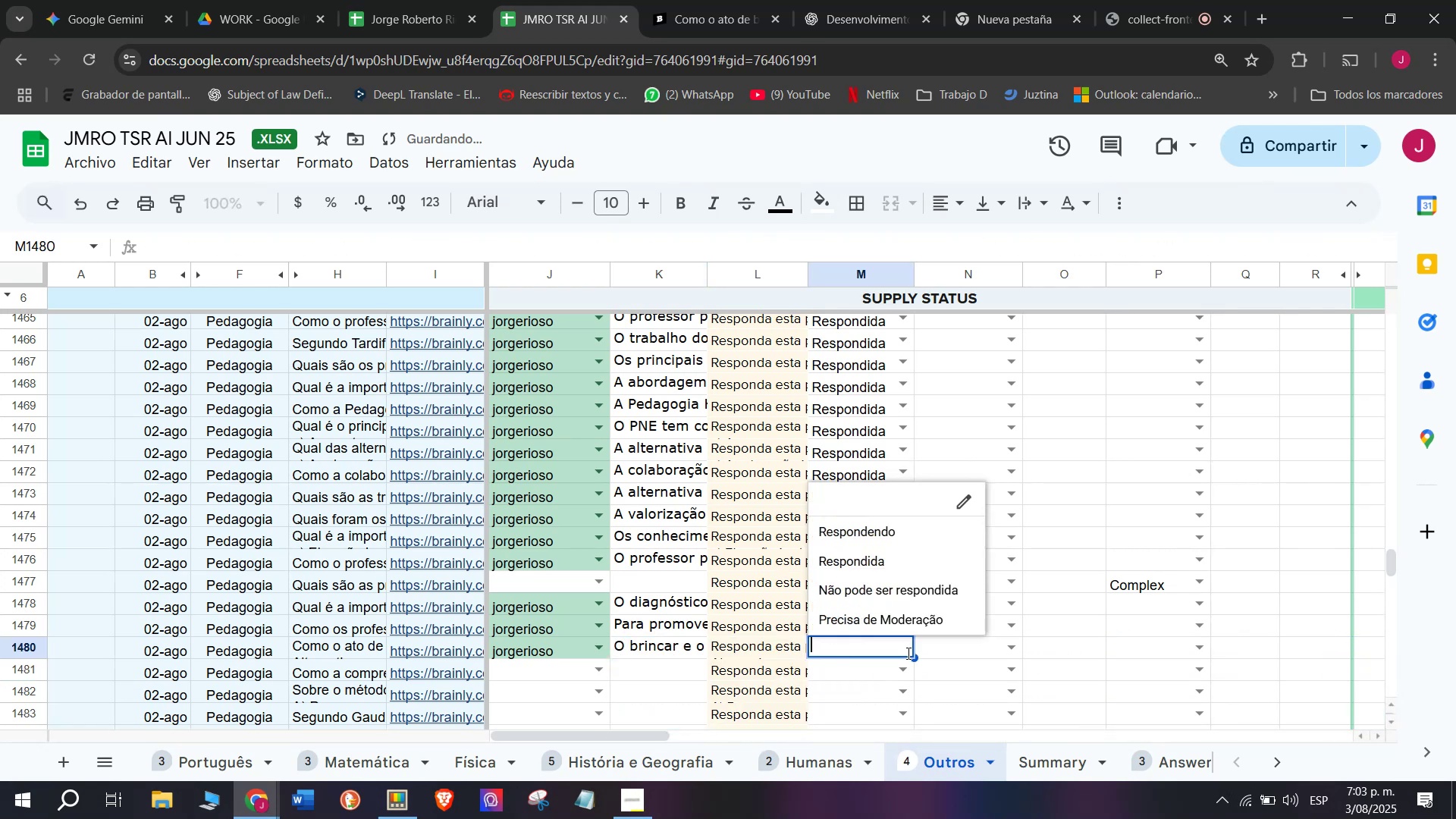 
left_click([774, 0])
 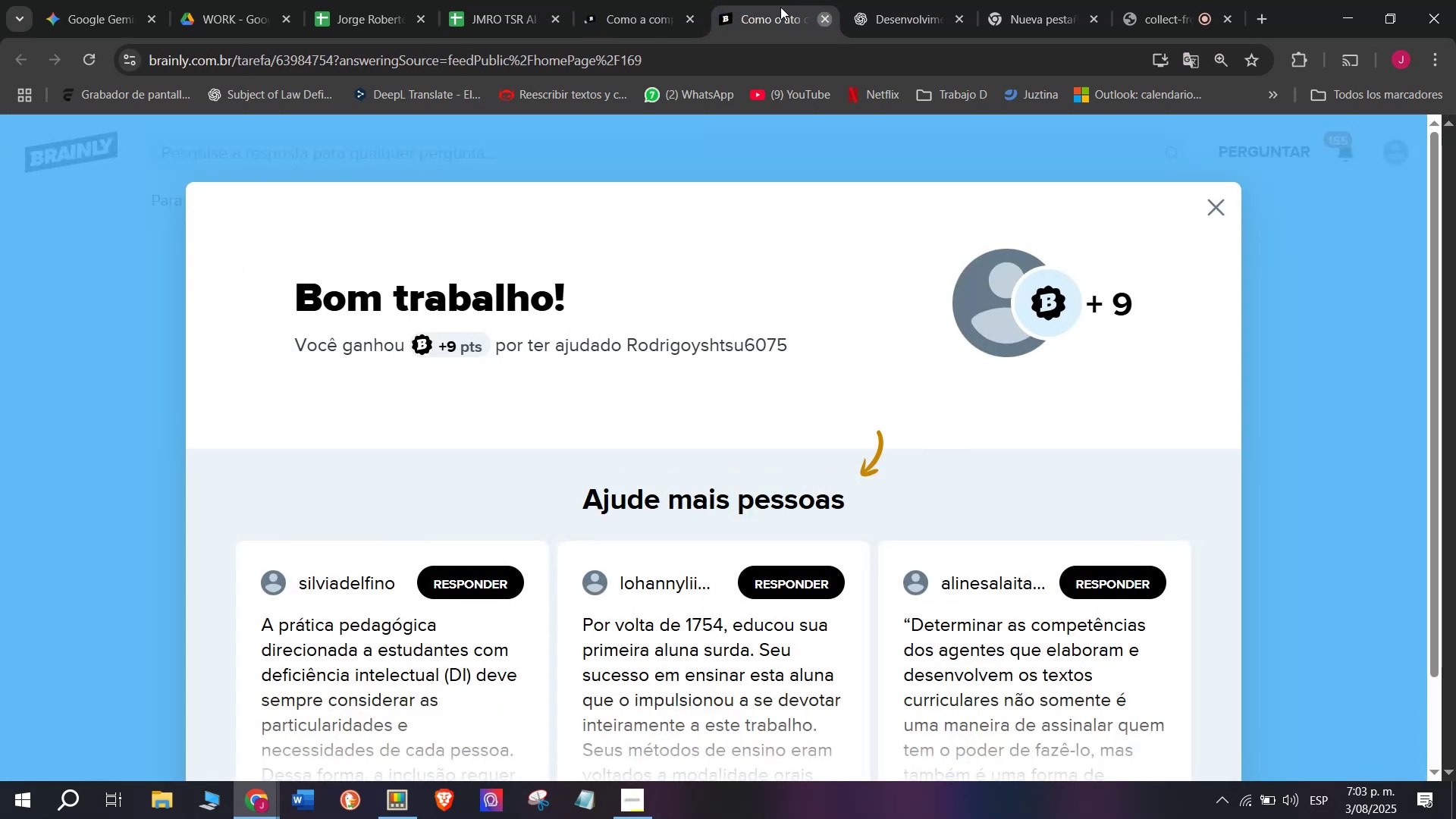 
double_click([622, 0])
 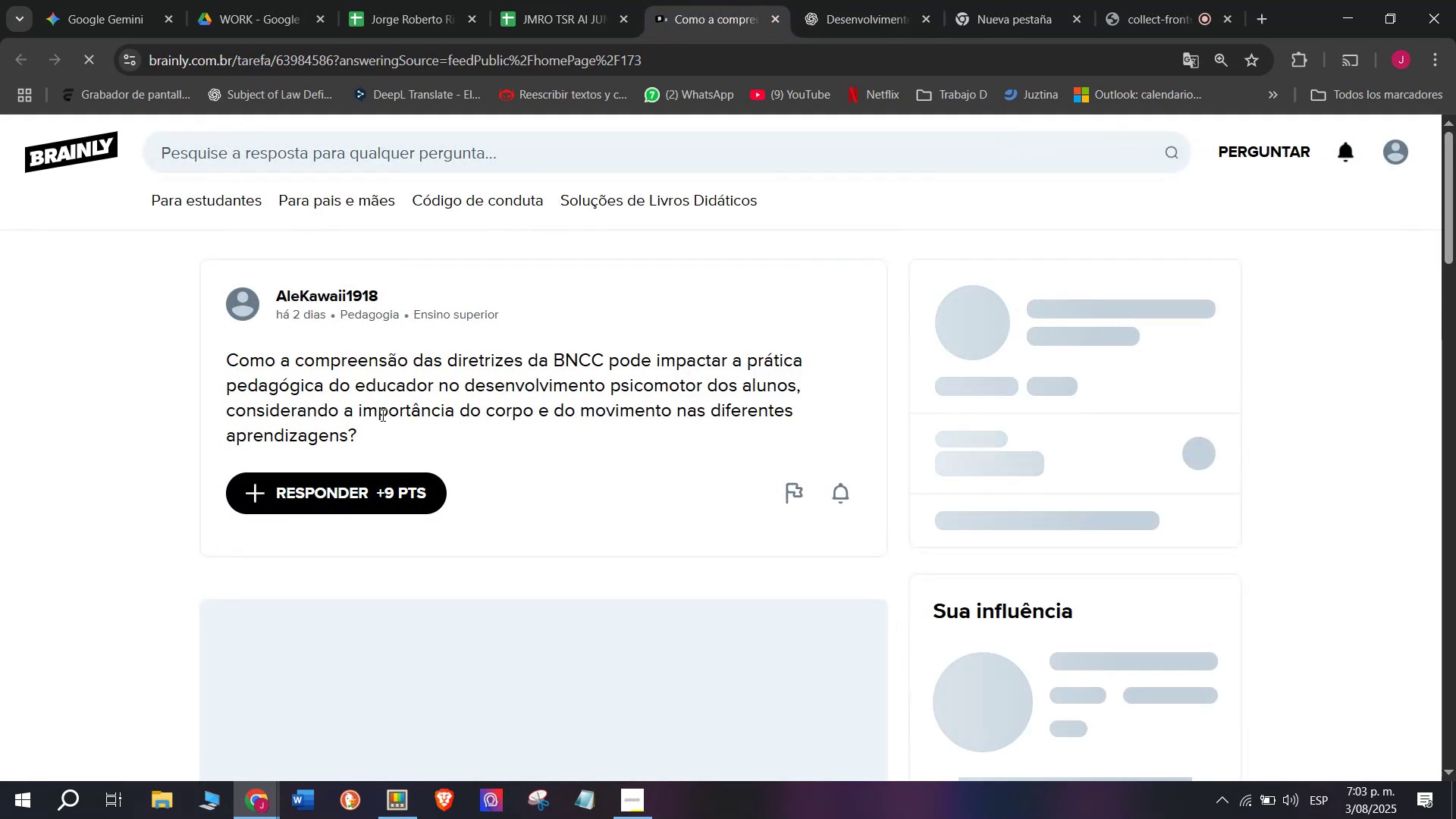 
left_click_drag(start_coordinate=[365, 425], to_coordinate=[199, 361])
 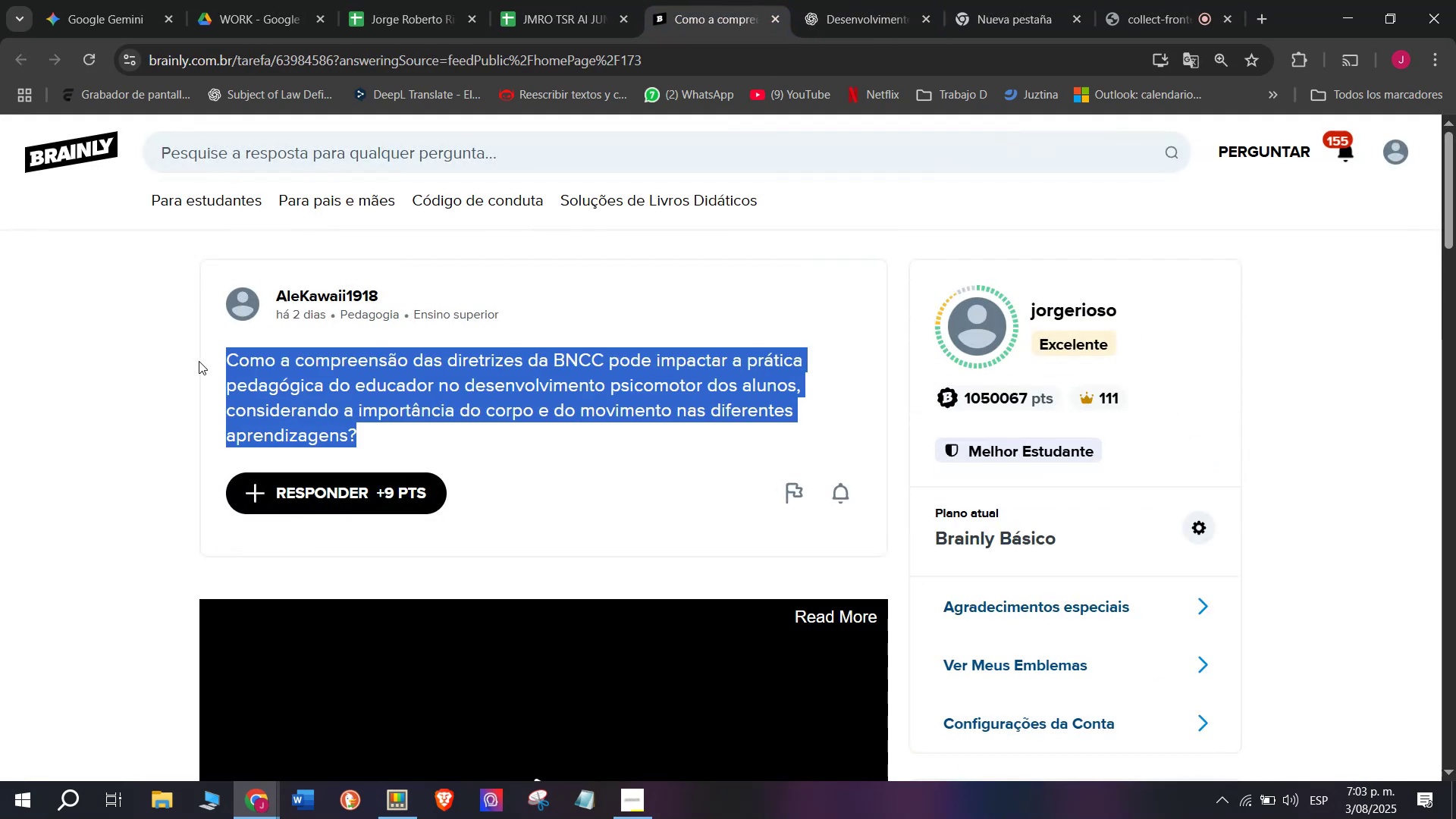 
key(Control+C)
 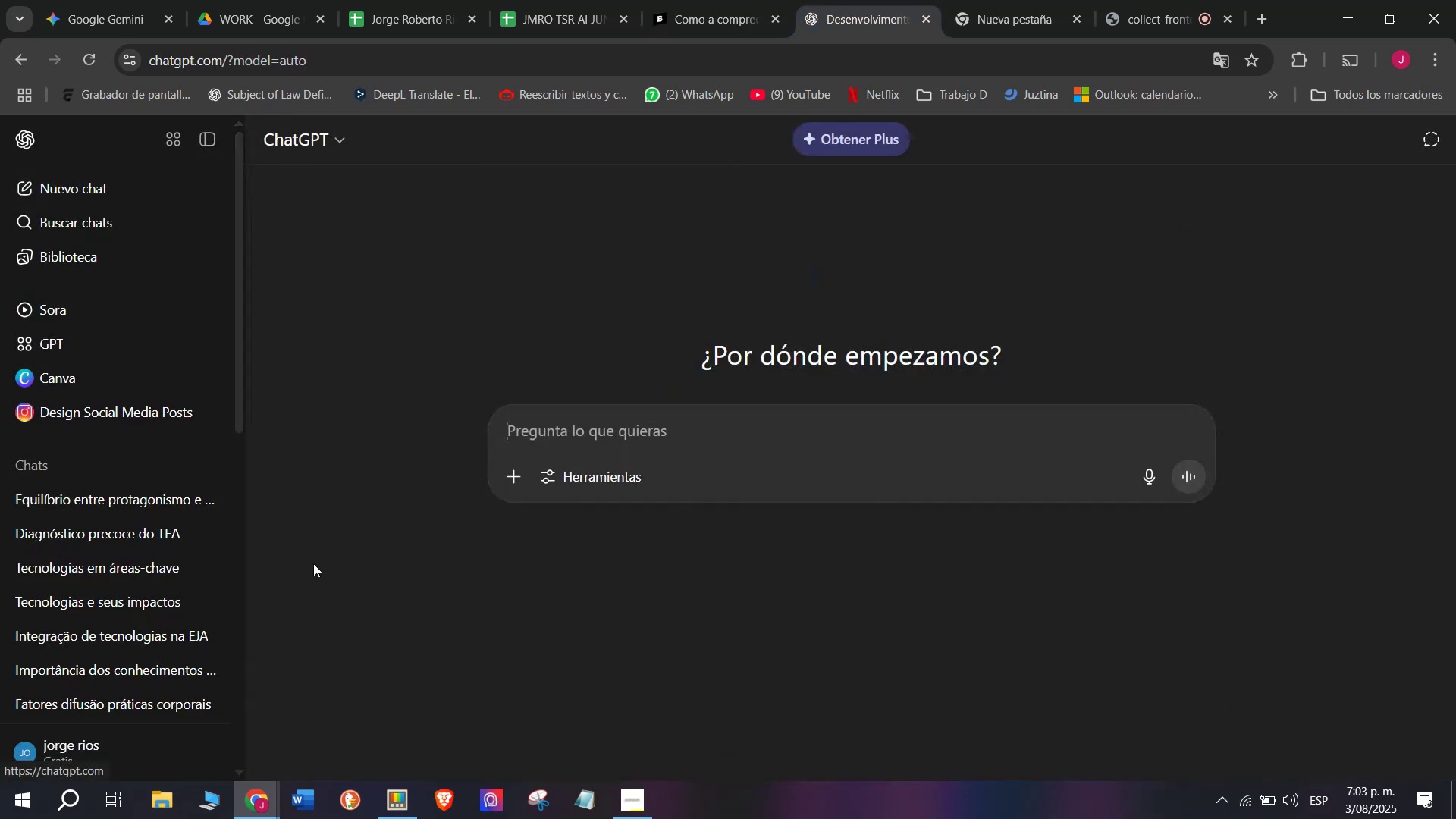 
key(Meta+V)
 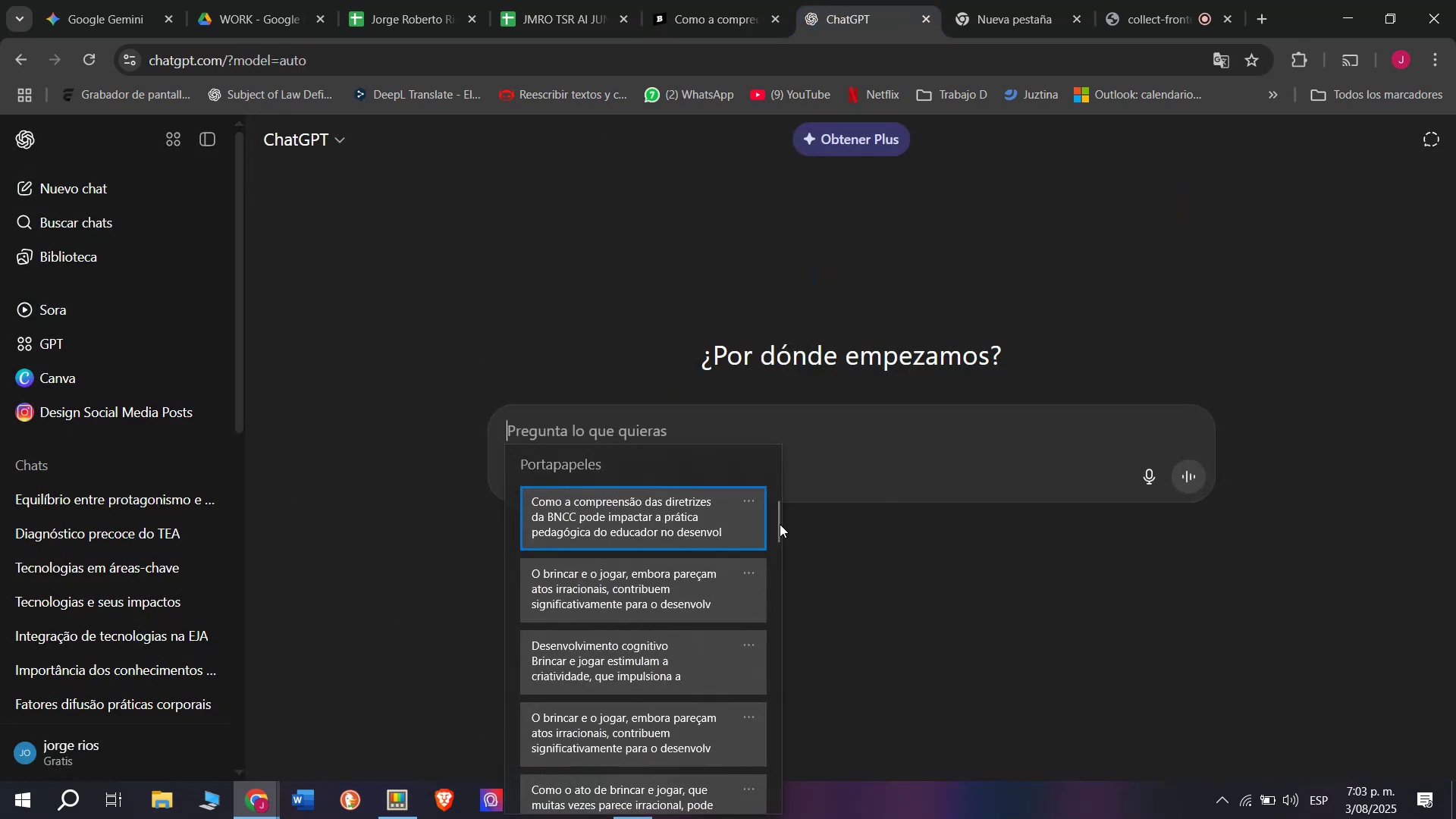 
left_click_drag(start_coordinate=[780, 522], to_coordinate=[730, 818])
 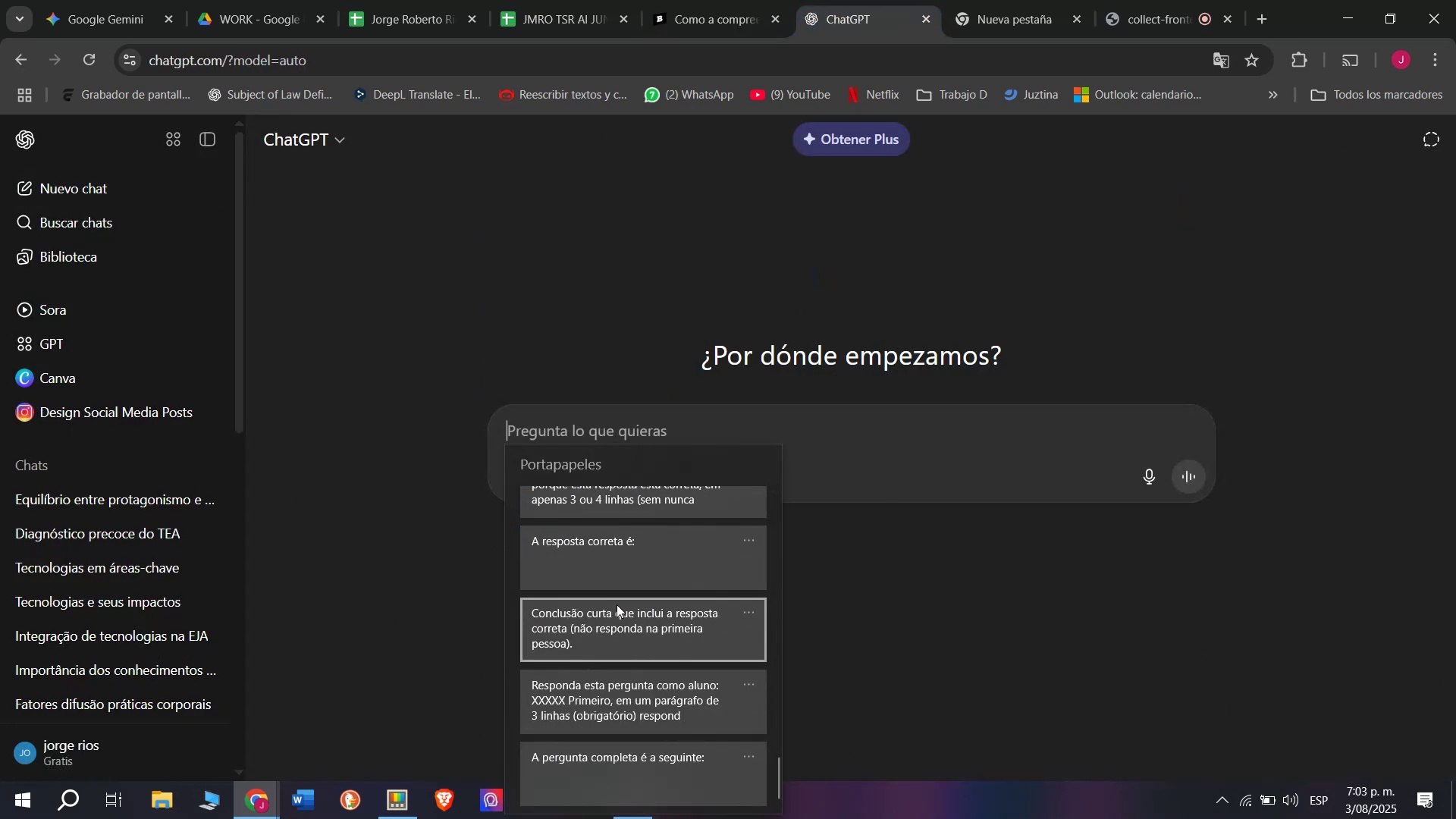 
left_click([626, 696])
 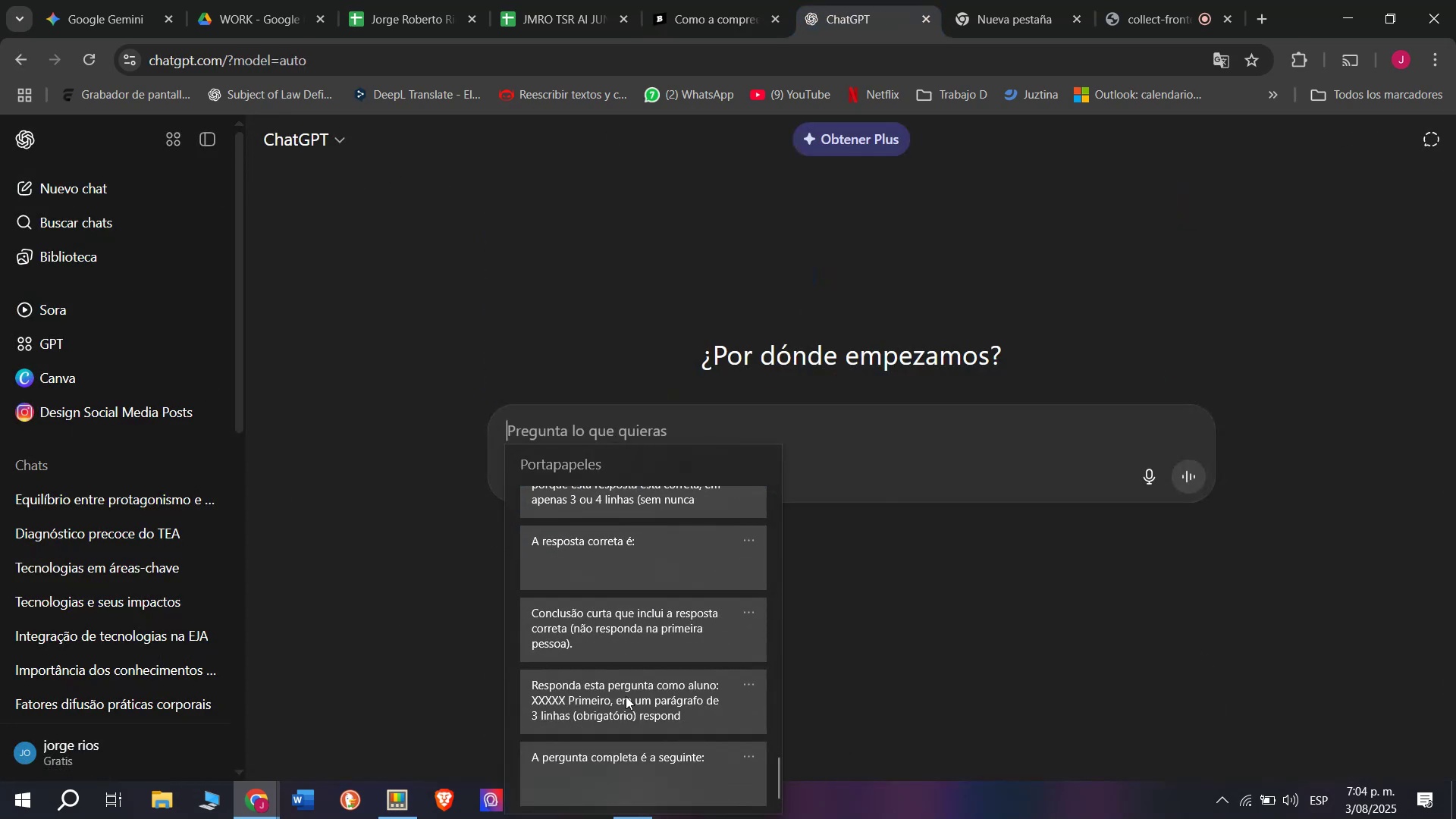 
key(Control+ControlLeft)
 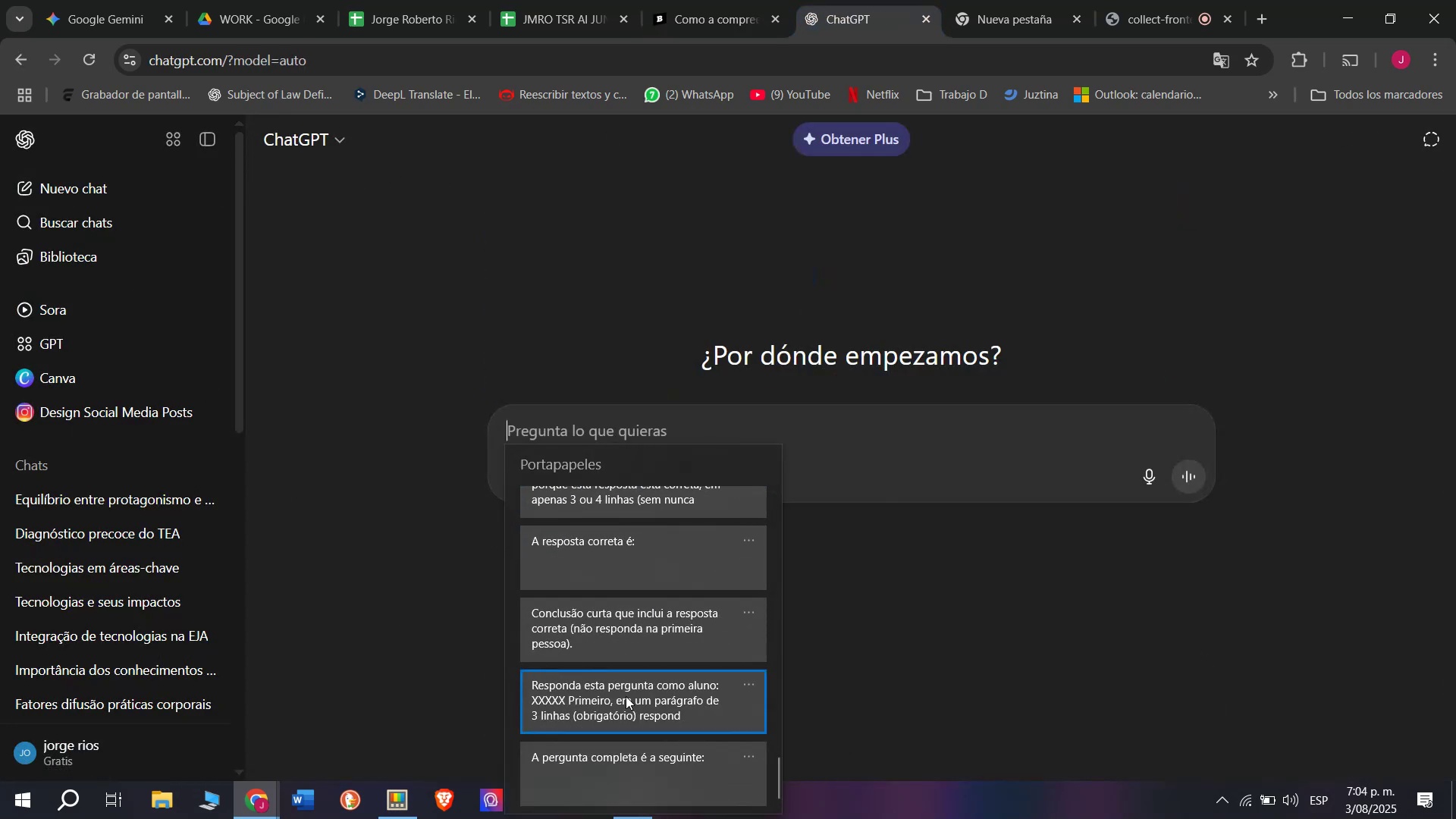 
key(Control+V)
 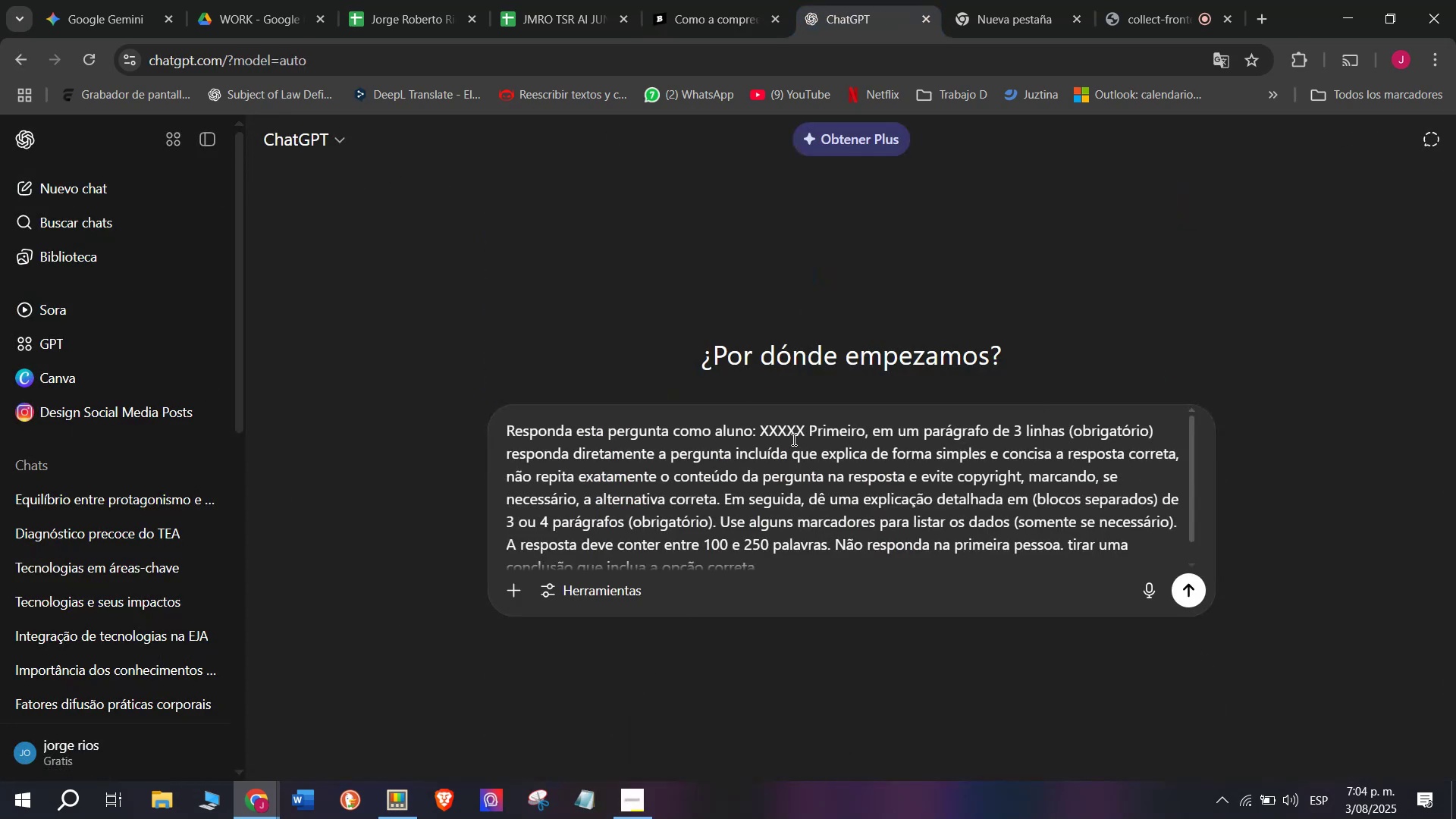 
left_click_drag(start_coordinate=[805, 425], to_coordinate=[763, 429])
 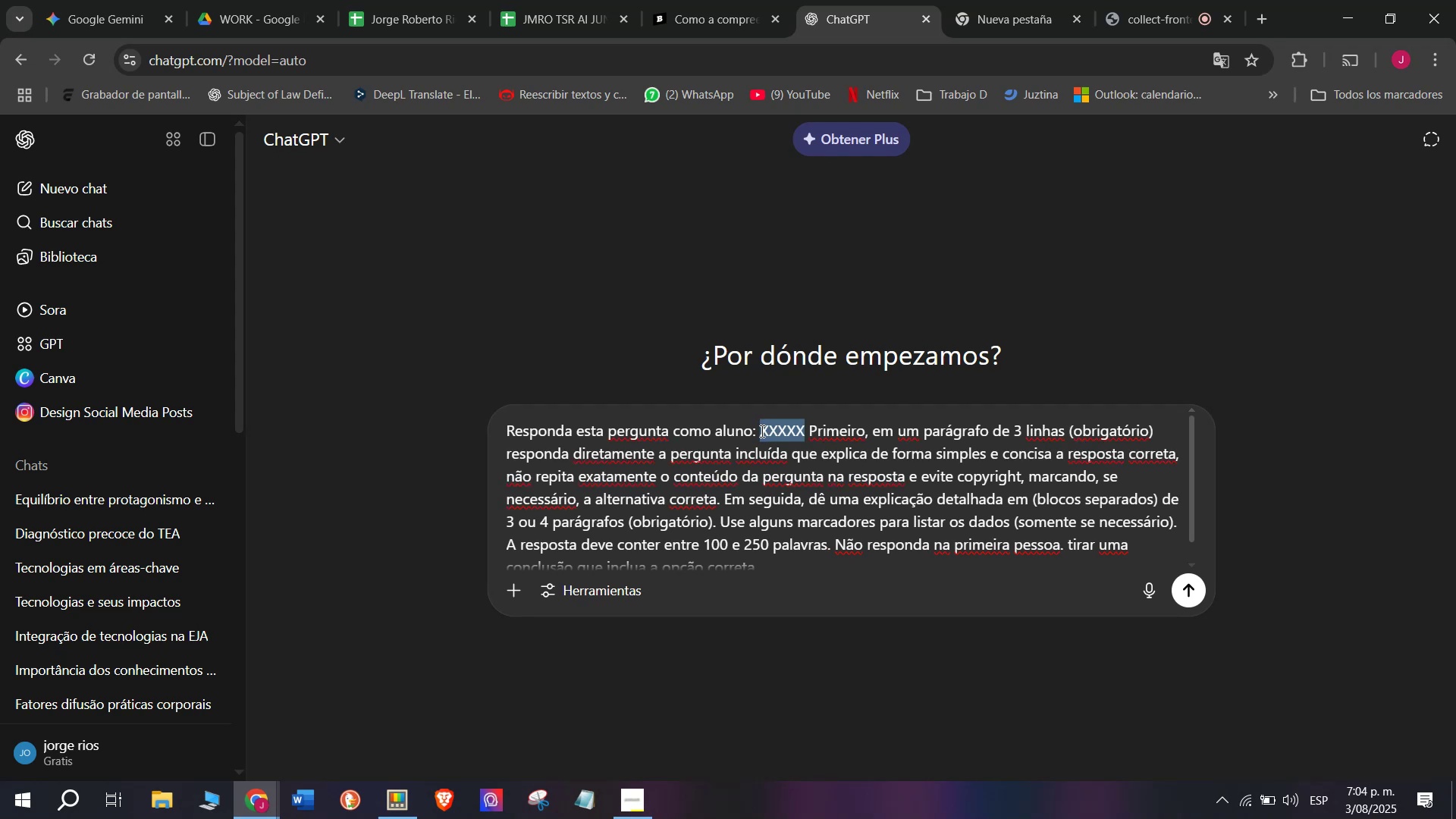 
key(Meta+V)
 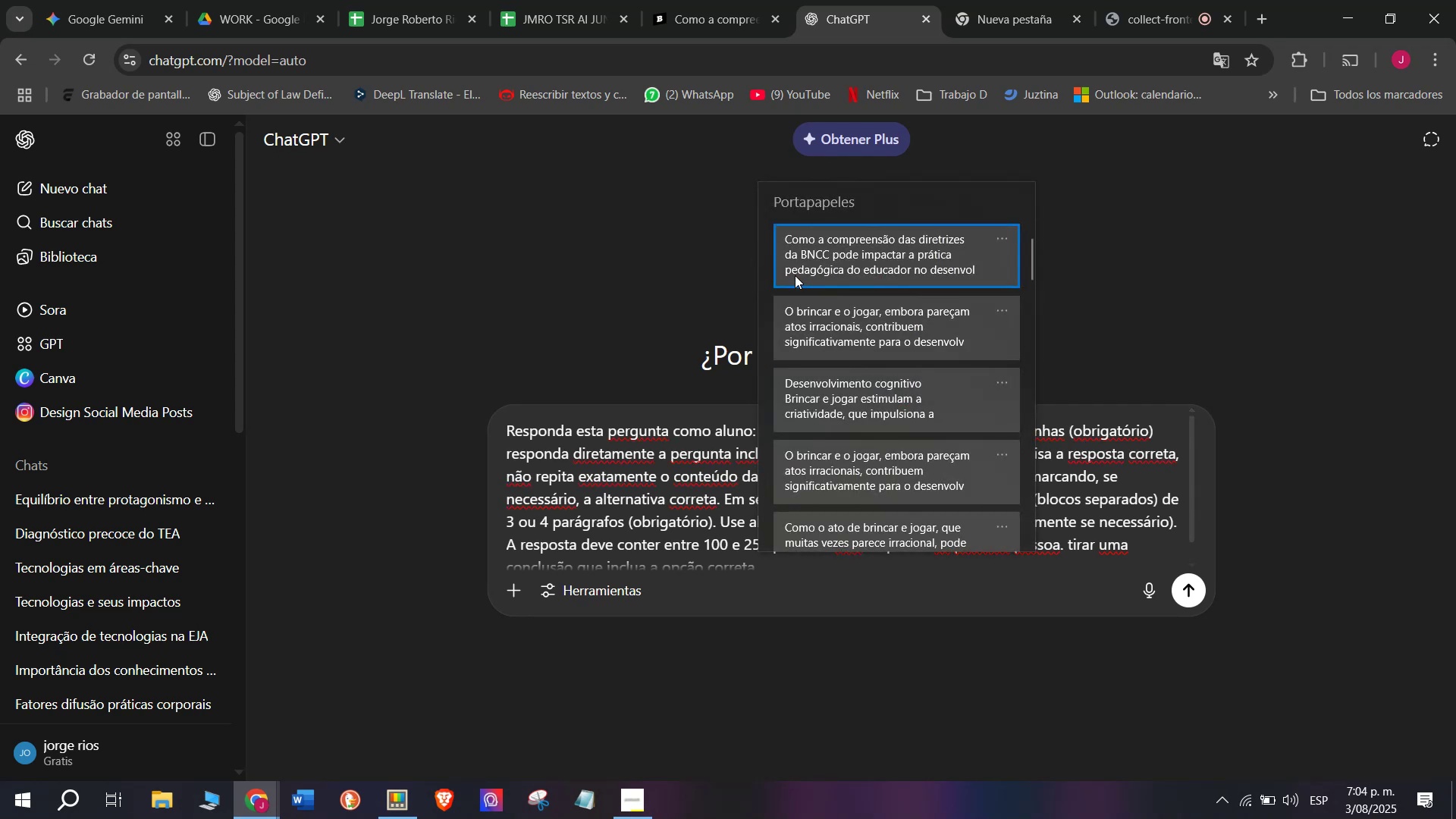 
key(Control+ControlLeft)
 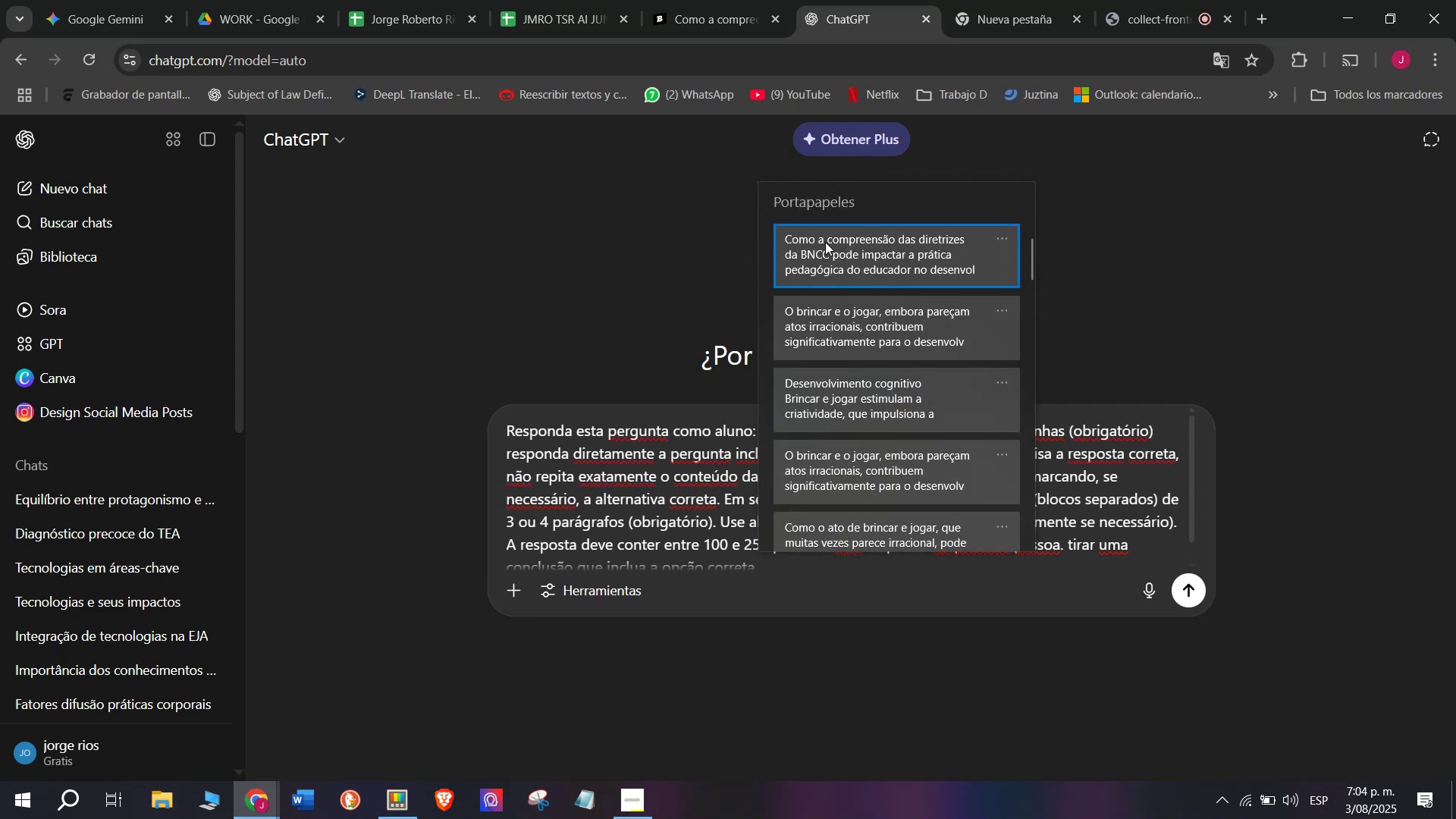 
key(Control+V)
 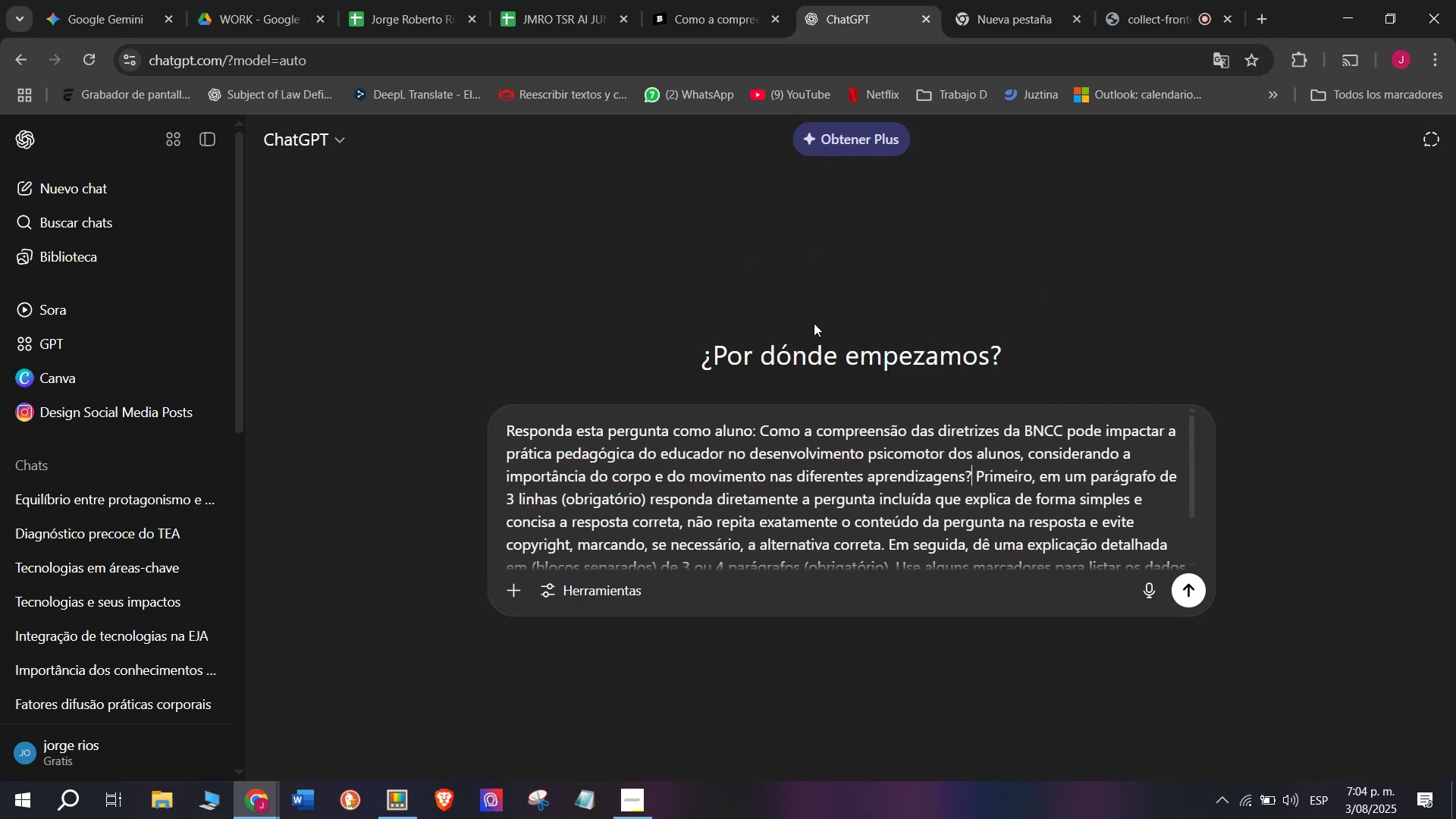 
key(Enter)
 